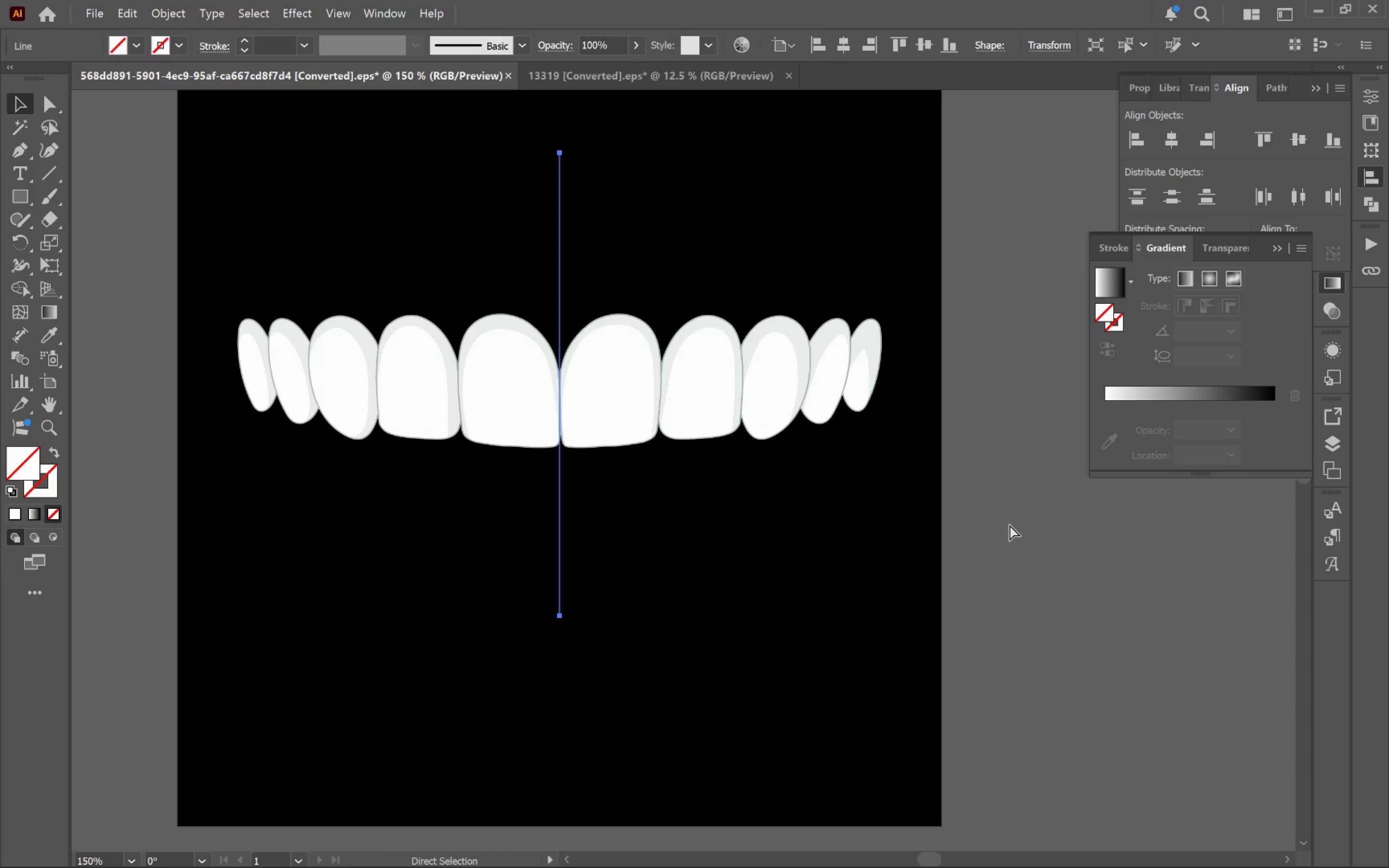 
key(Control+Z)
 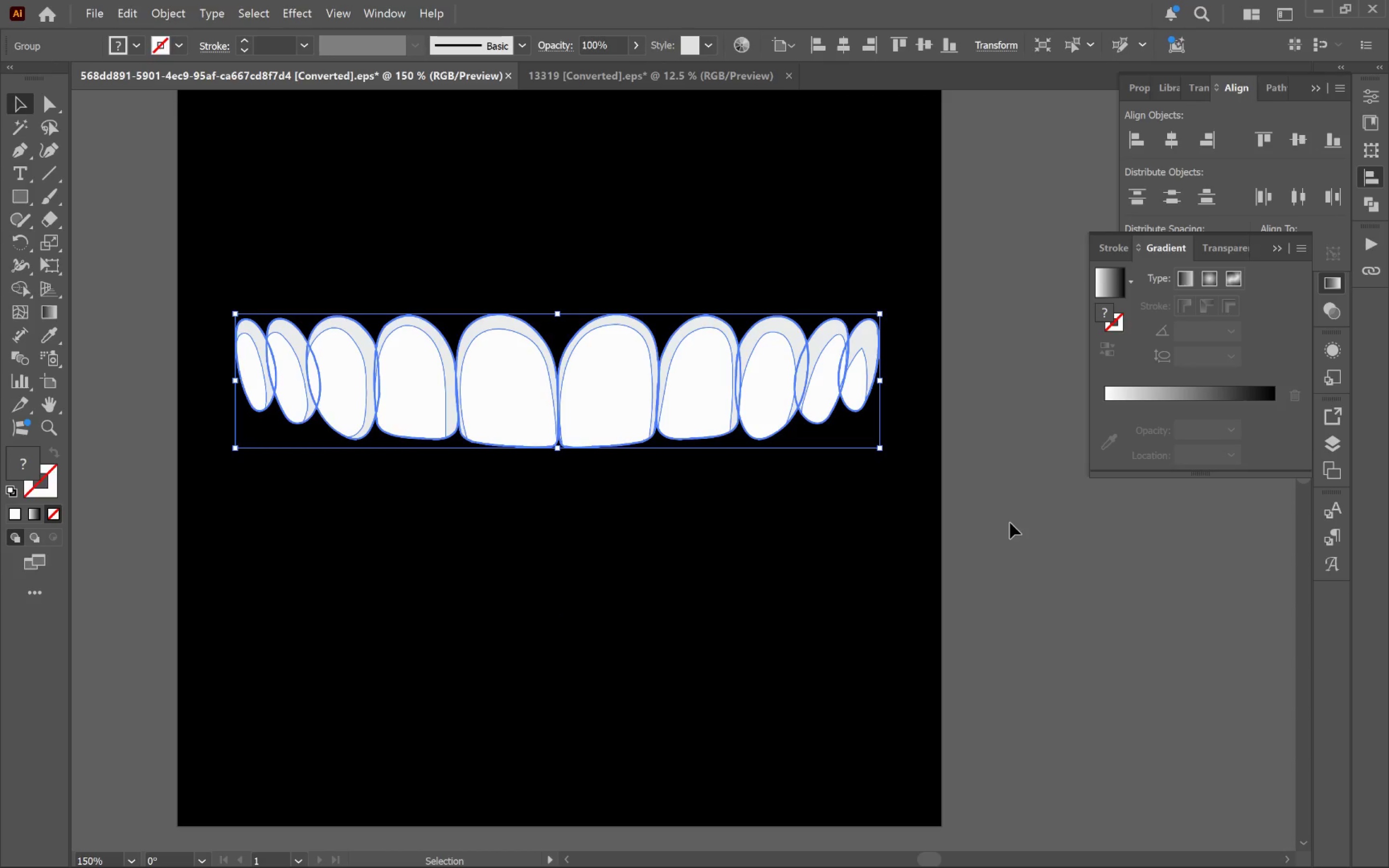 
left_click([1010, 523])
 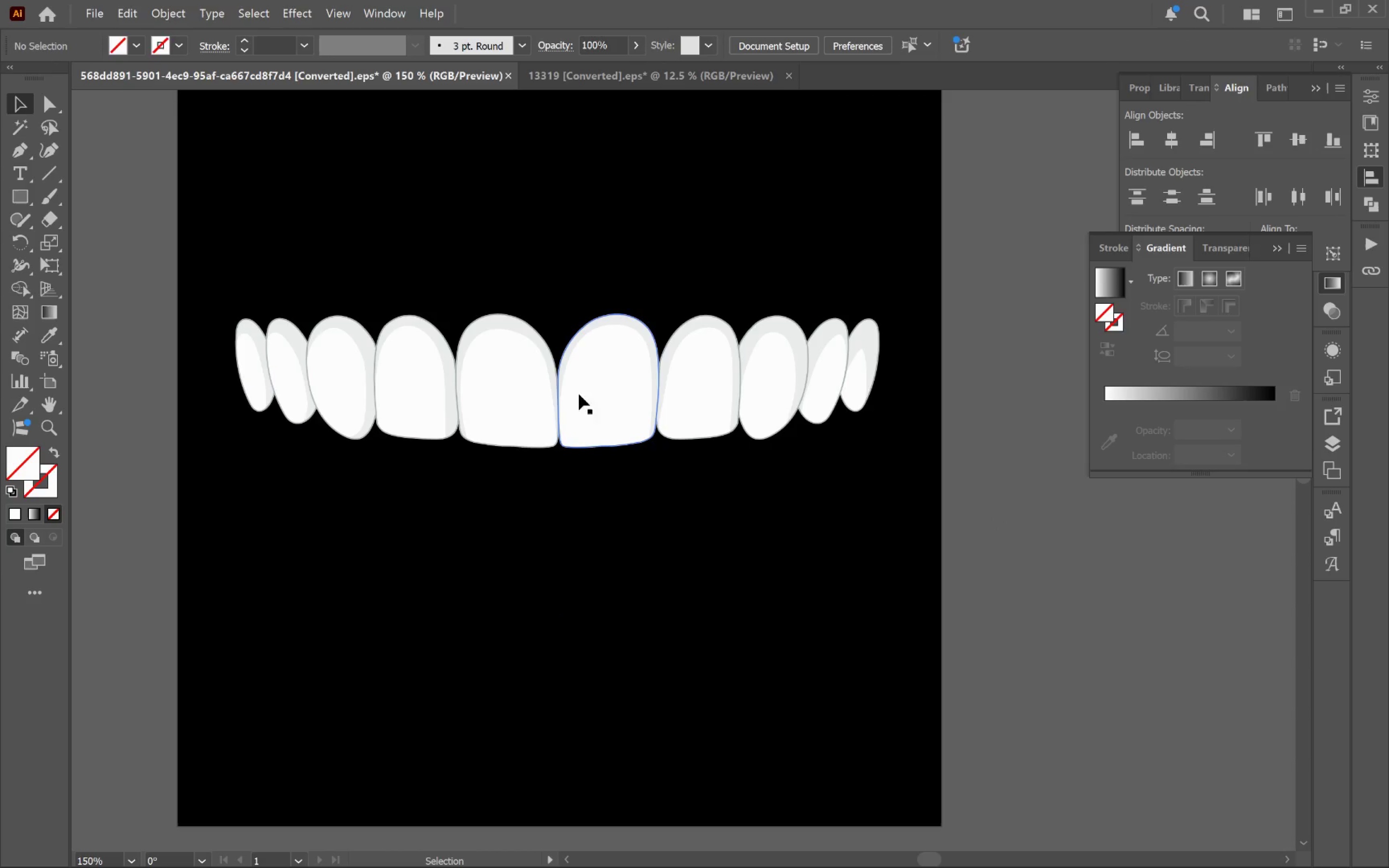 
left_click_drag(start_coordinate=[604, 395], to_coordinate=[693, 495])
 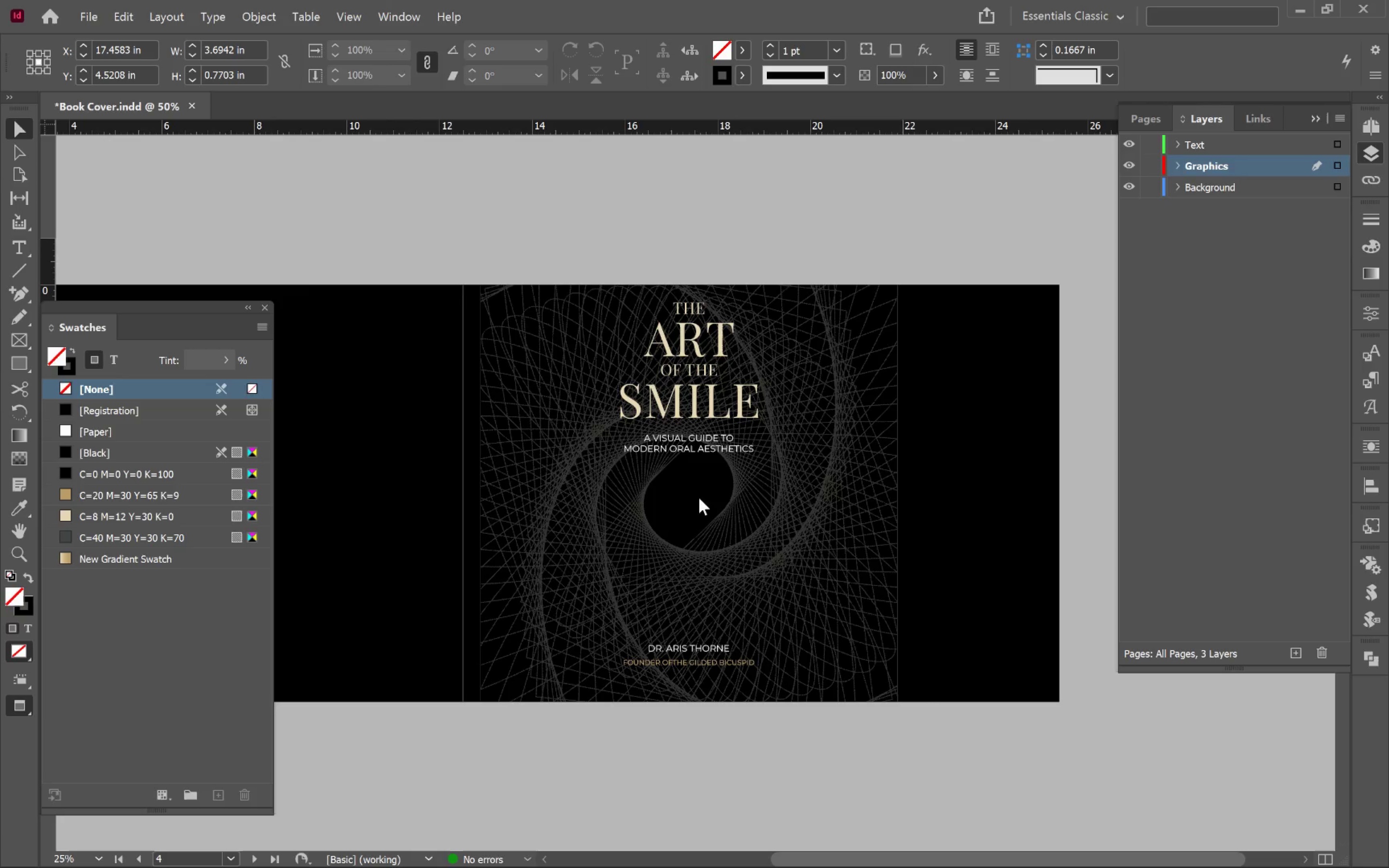 
key(Alt+Tab)
 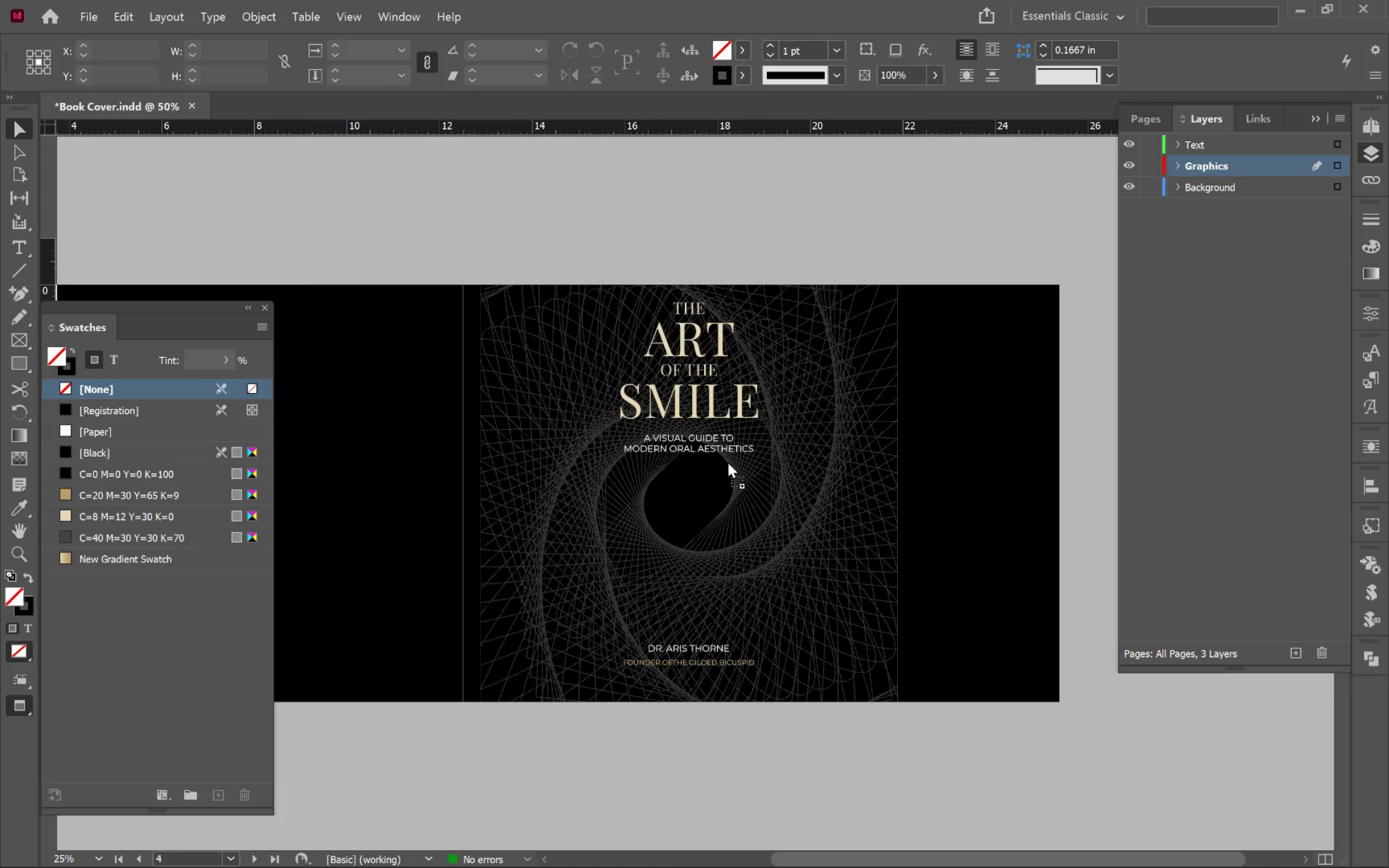 
hold_key(key=ShiftLeft, duration=1.9)
 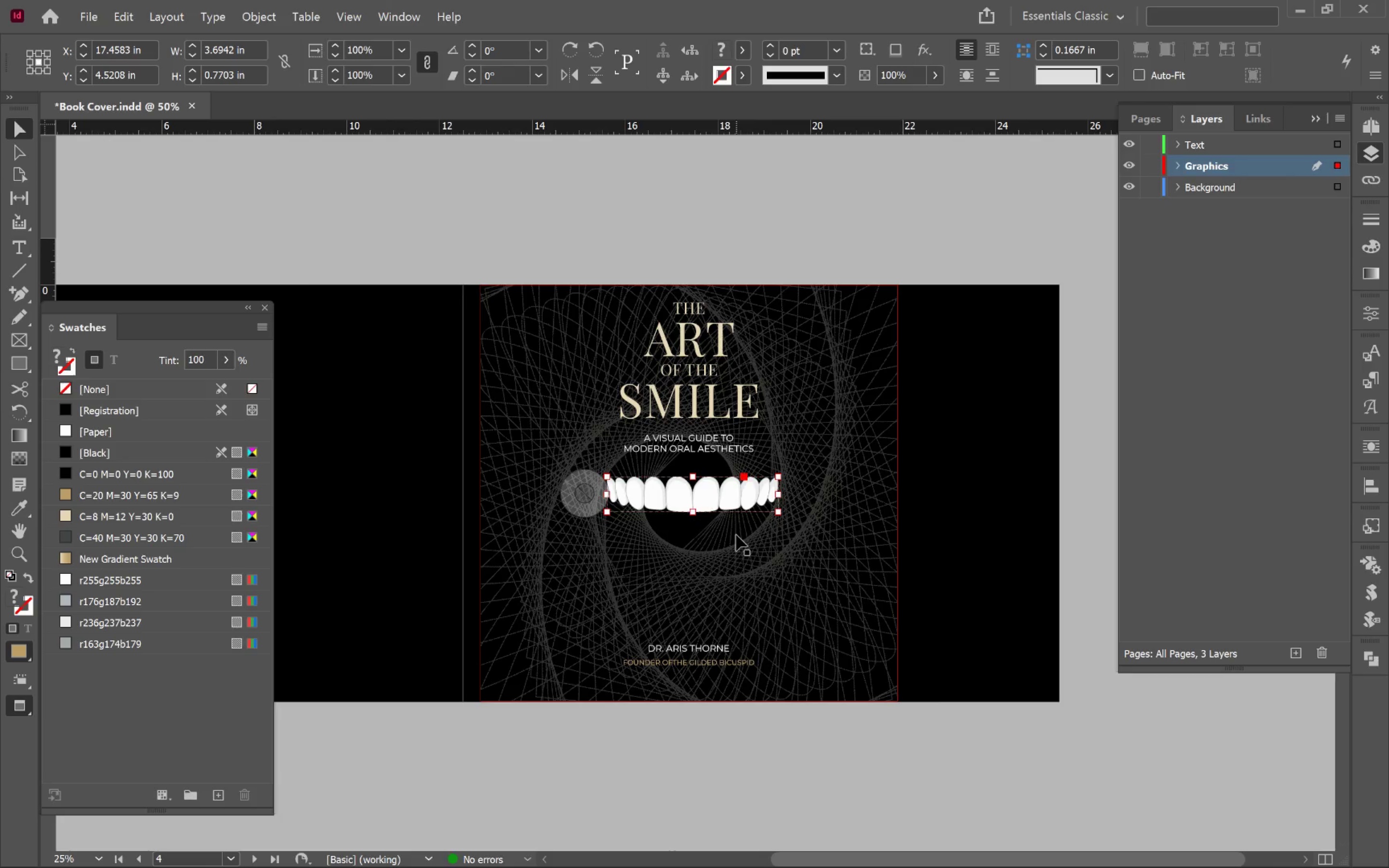 
hold_key(key=AltLeft, duration=0.55)
scroll: coordinate [734, 534], scroll_direction: up, amount: 1.0
 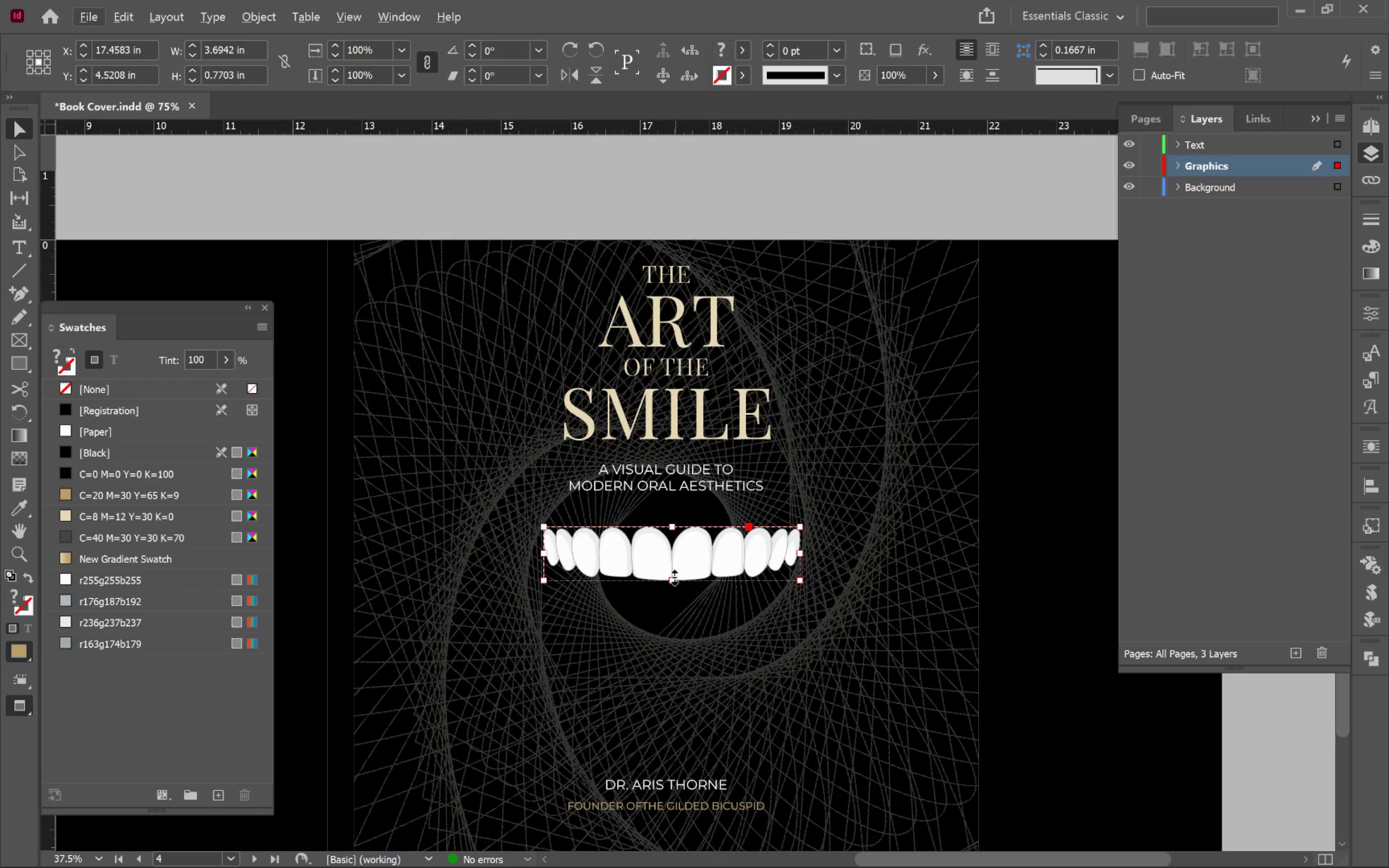 
left_click_drag(start_coordinate=[673, 579], to_coordinate=[677, 617])
 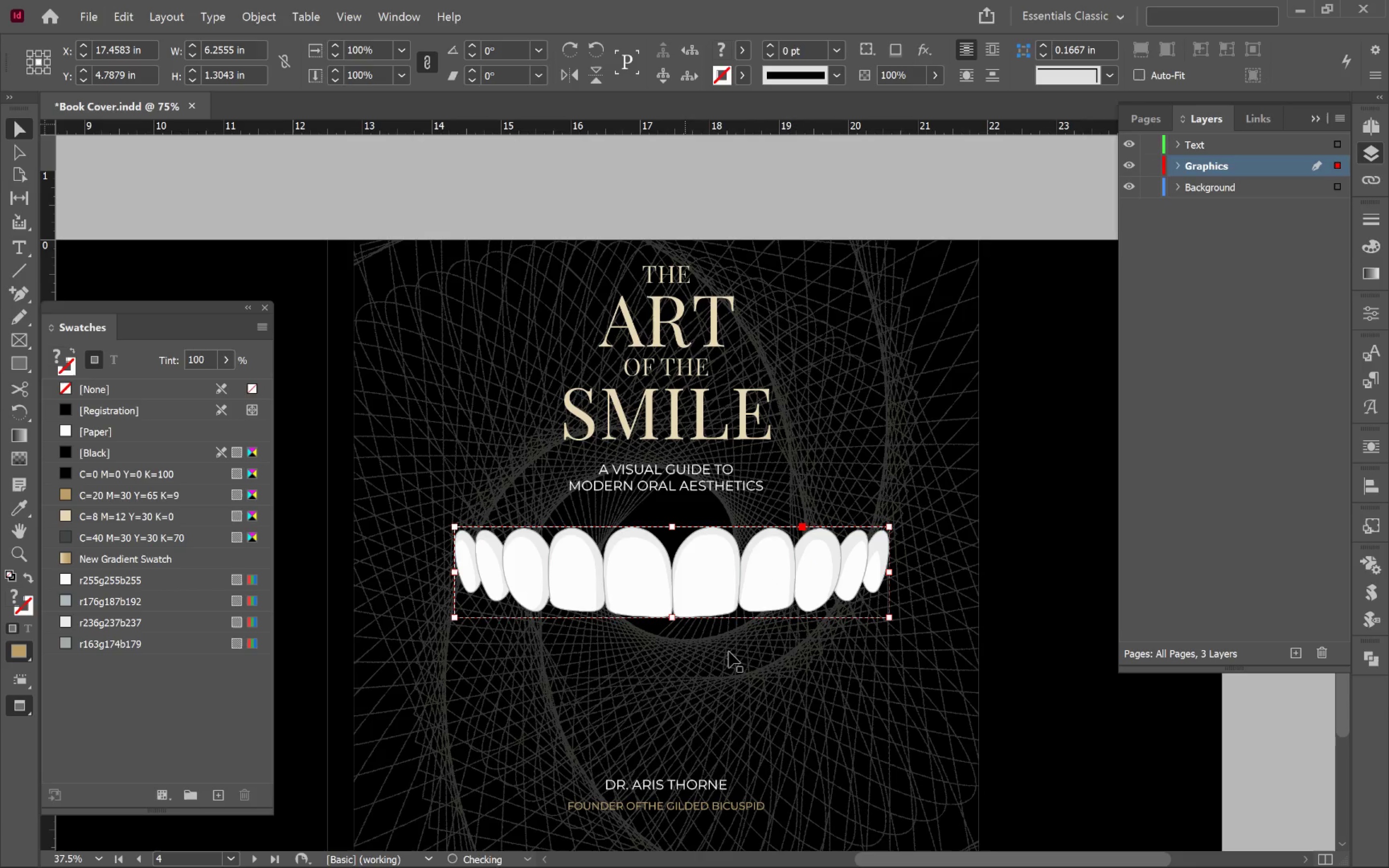 
hold_key(key=ShiftLeft, duration=1.97)
 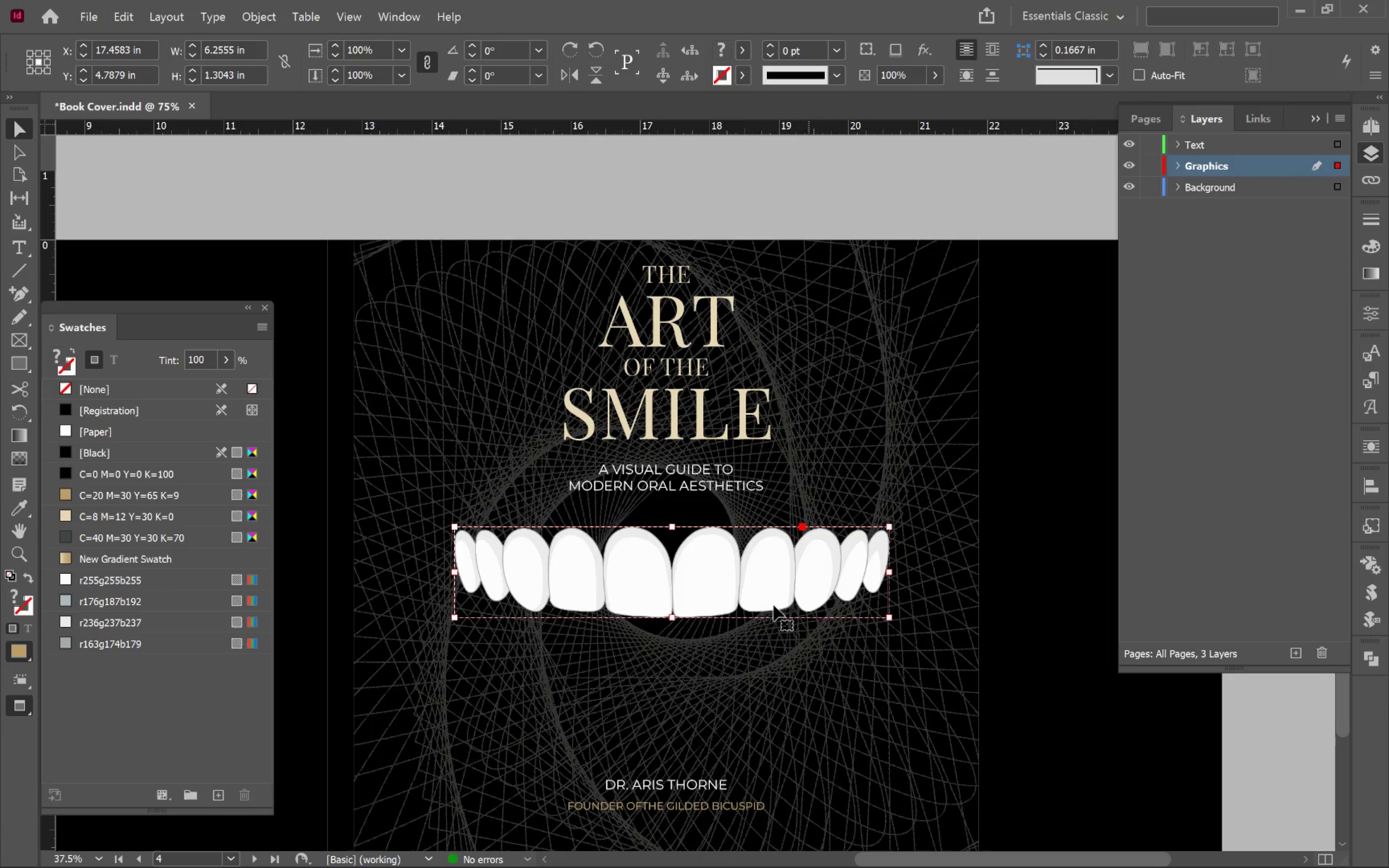 
hold_key(key=AltLeft, duration=0.76)
left_click_drag(start_coordinate=[722, 586], to_coordinate=[725, 641])
 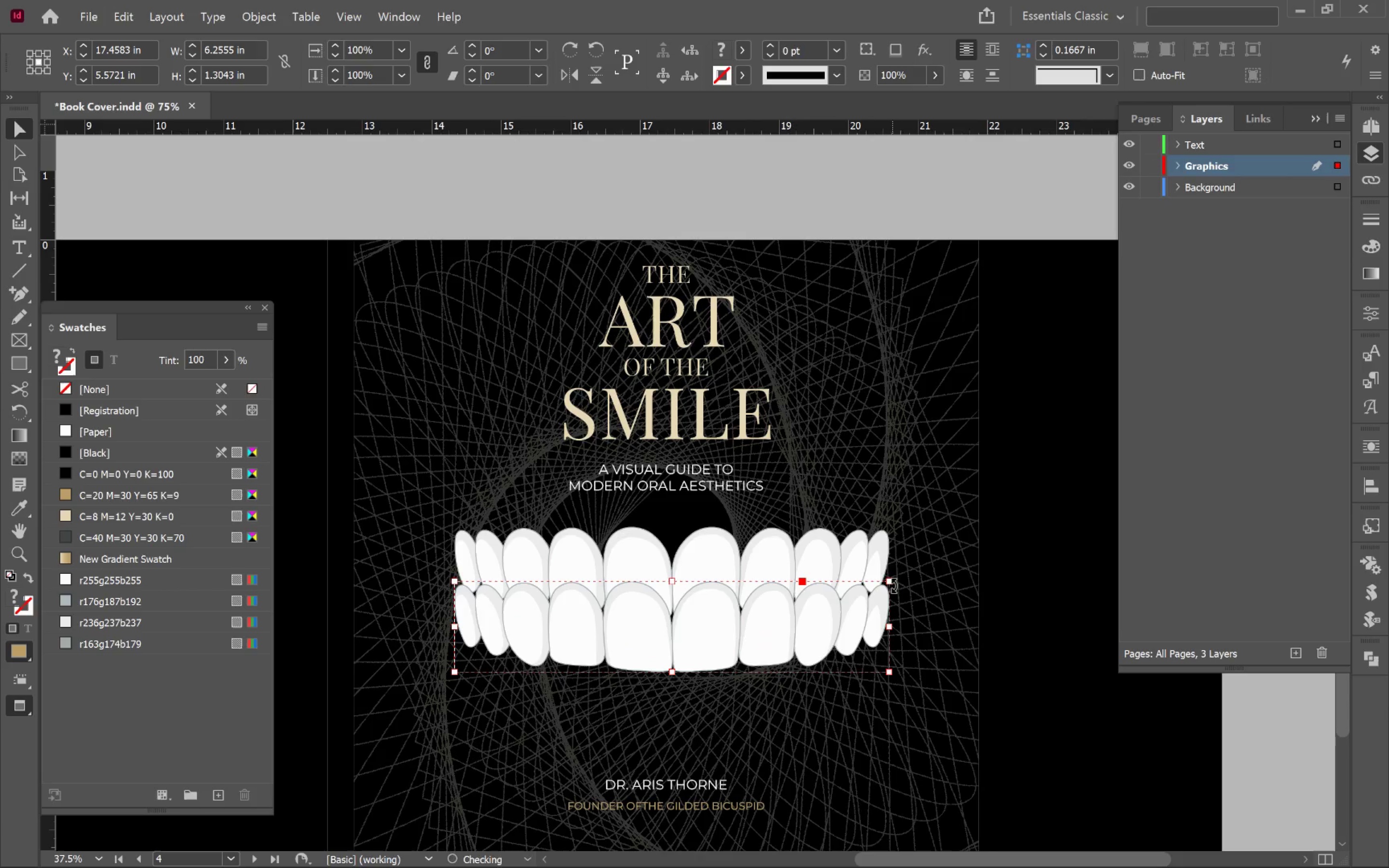 
hold_key(key=ShiftLeft, duration=0.58)
 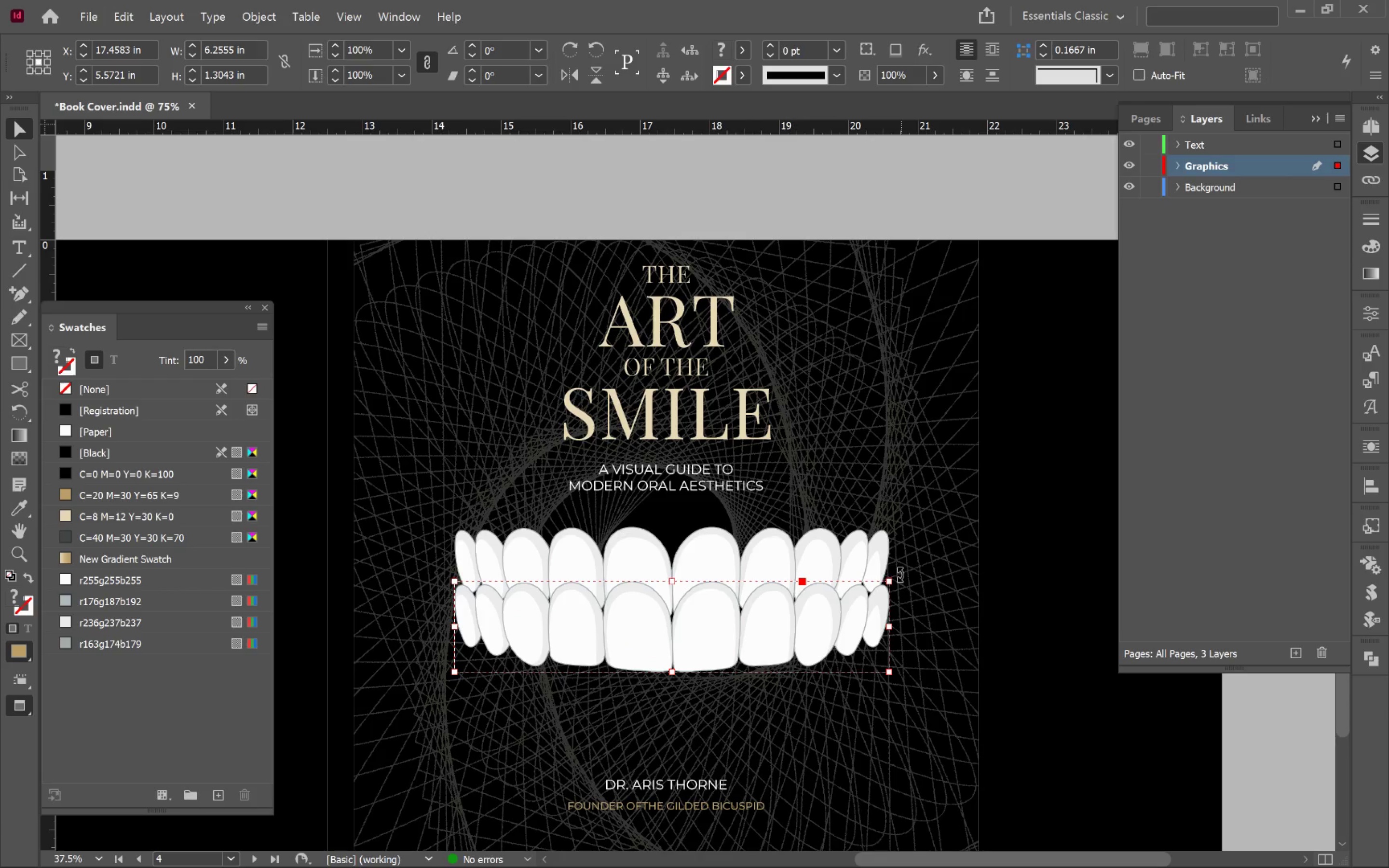 
left_click_drag(start_coordinate=[901, 574], to_coordinate=[513, 669])
 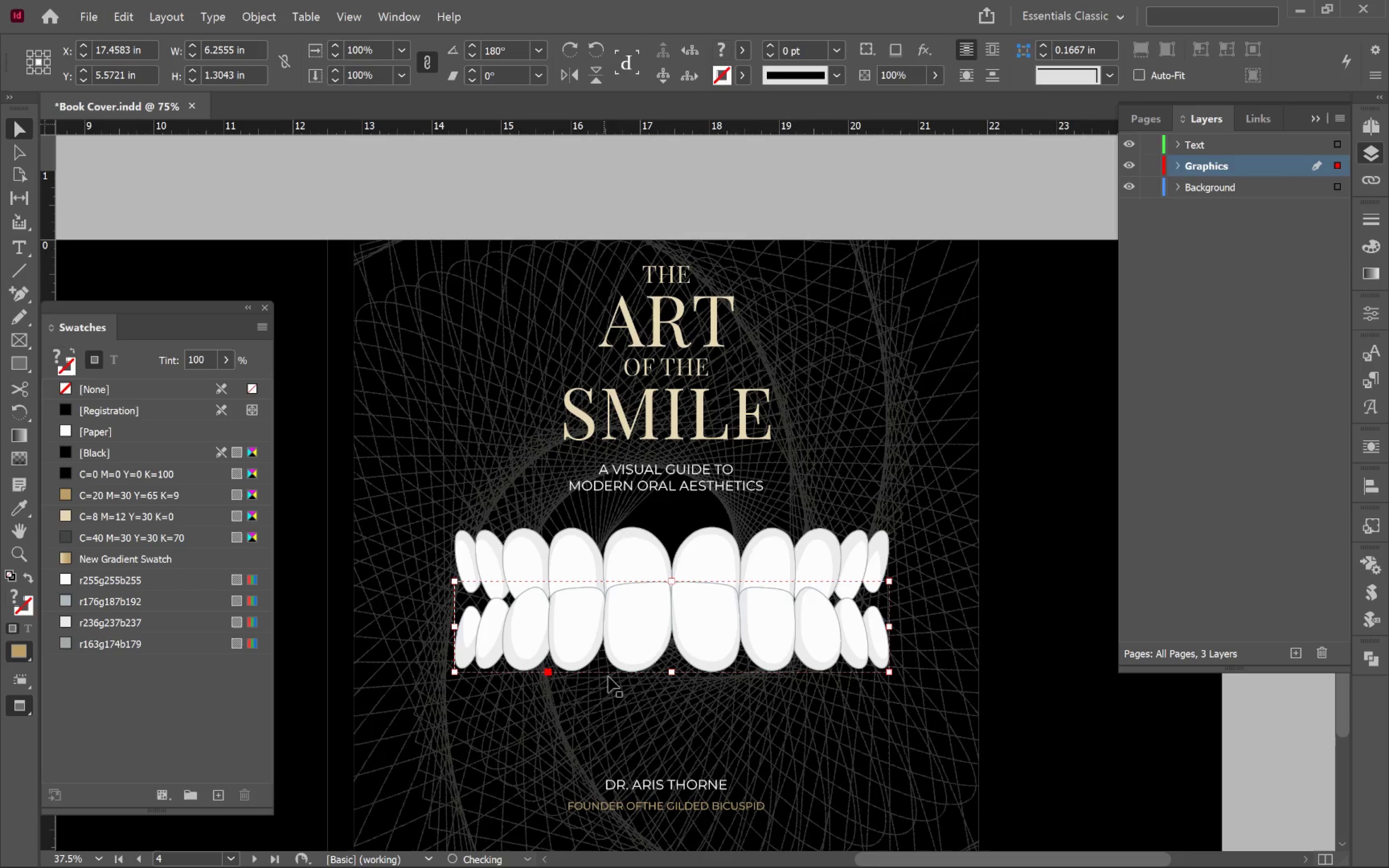 
hold_key(key=ShiftLeft, duration=2.08)
 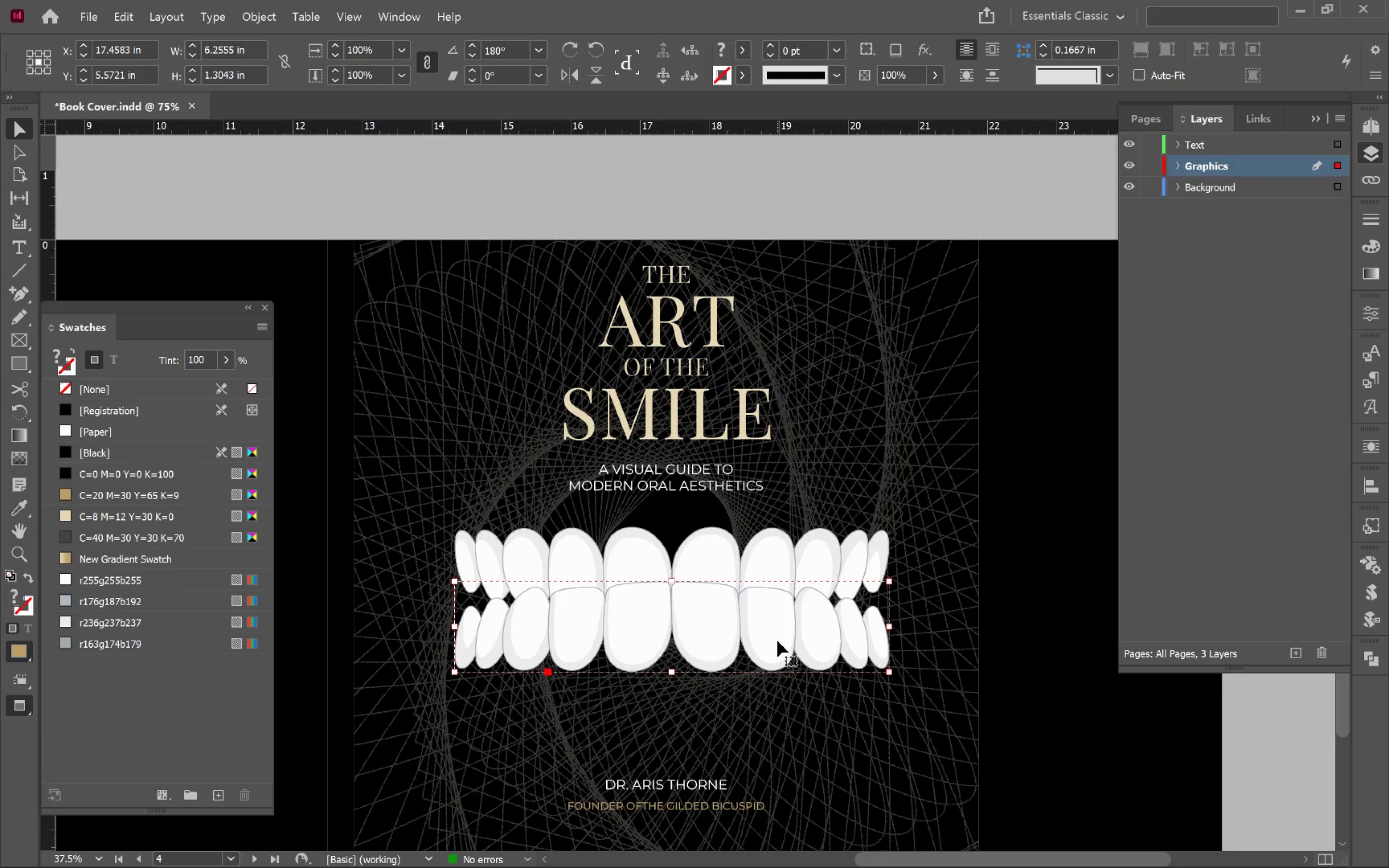 
key(Backspace)
 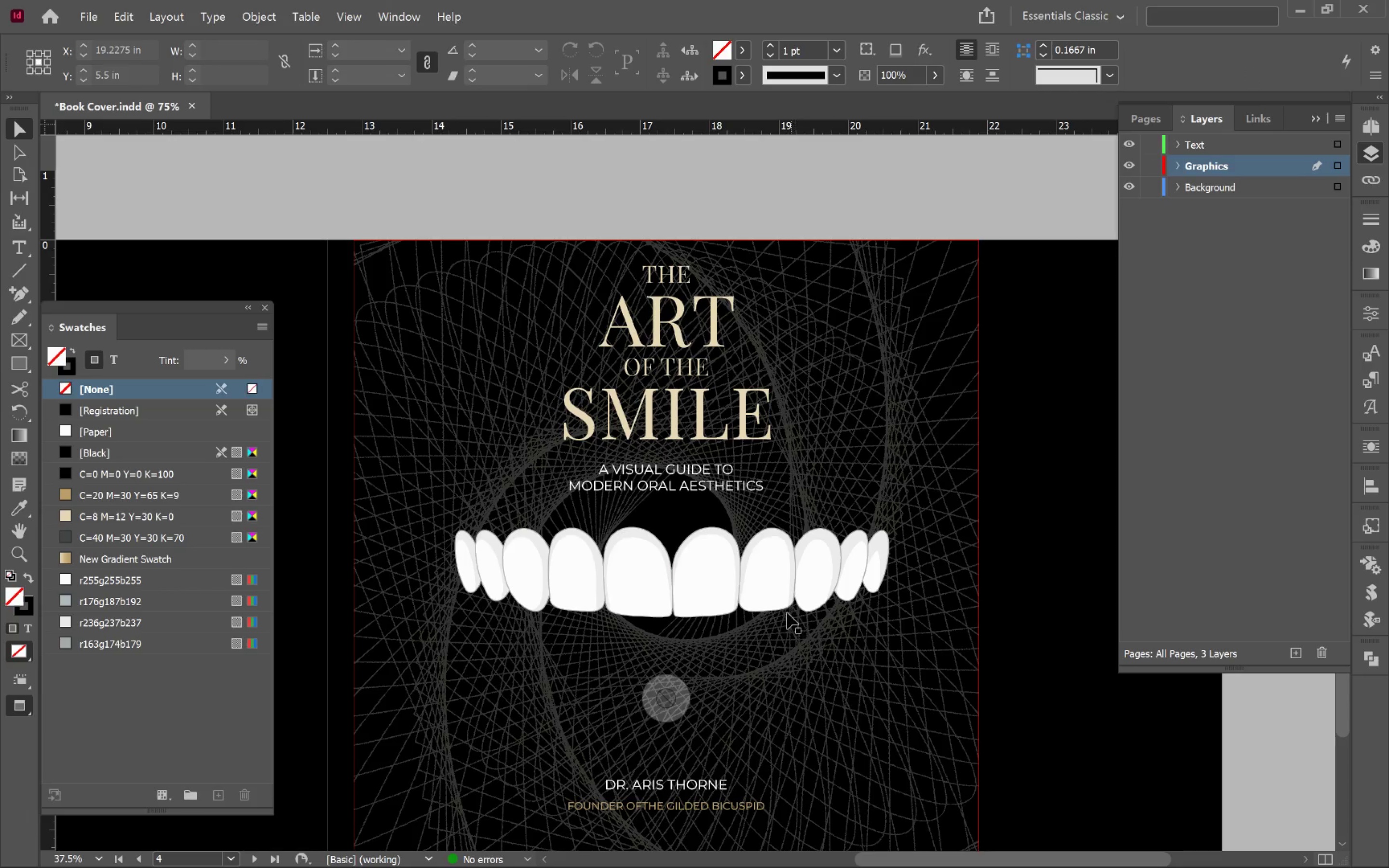 
left_click([785, 602])
 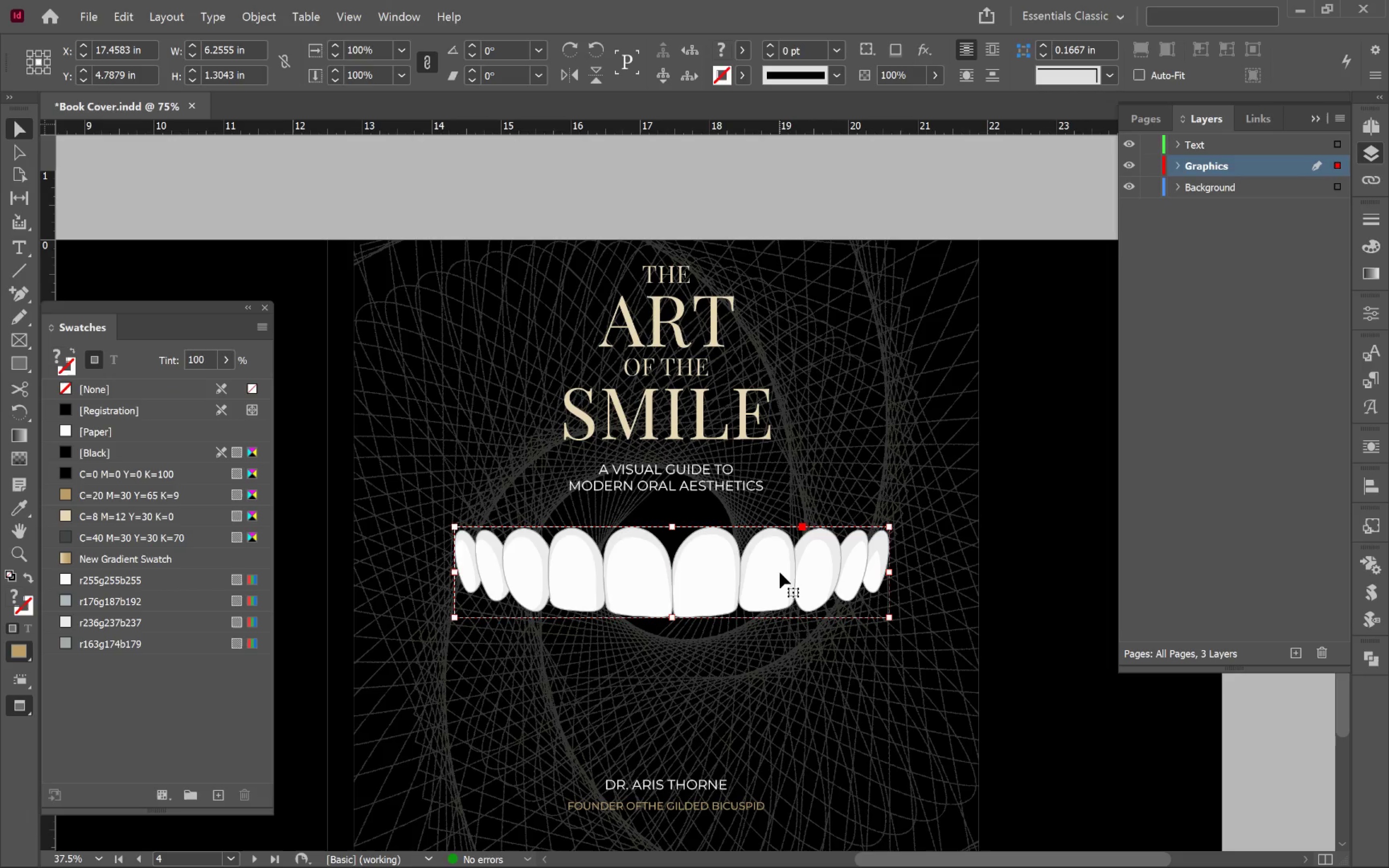 
wait(5.39)
 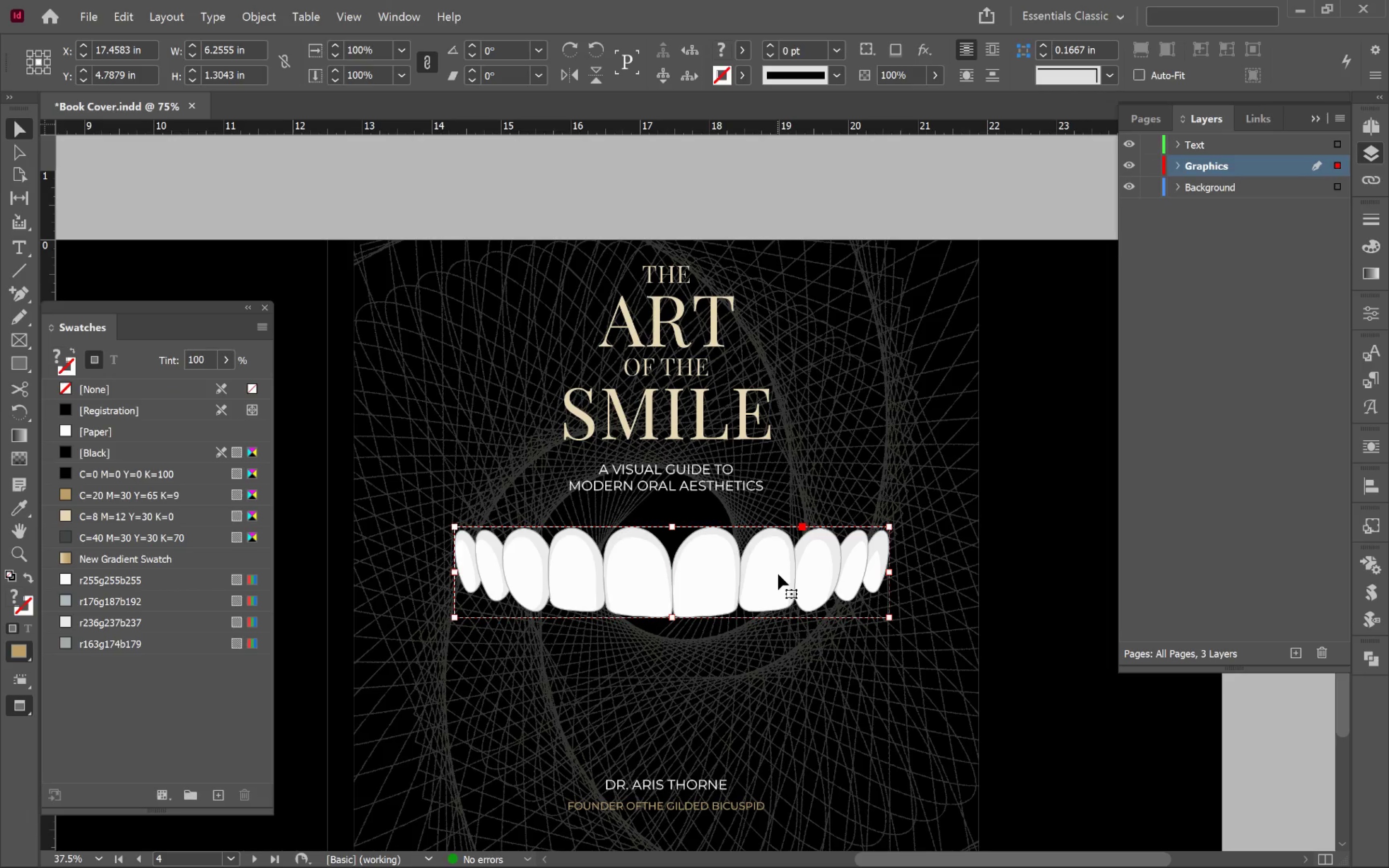 
left_click_drag(start_coordinate=[781, 572], to_coordinate=[787, 608])
 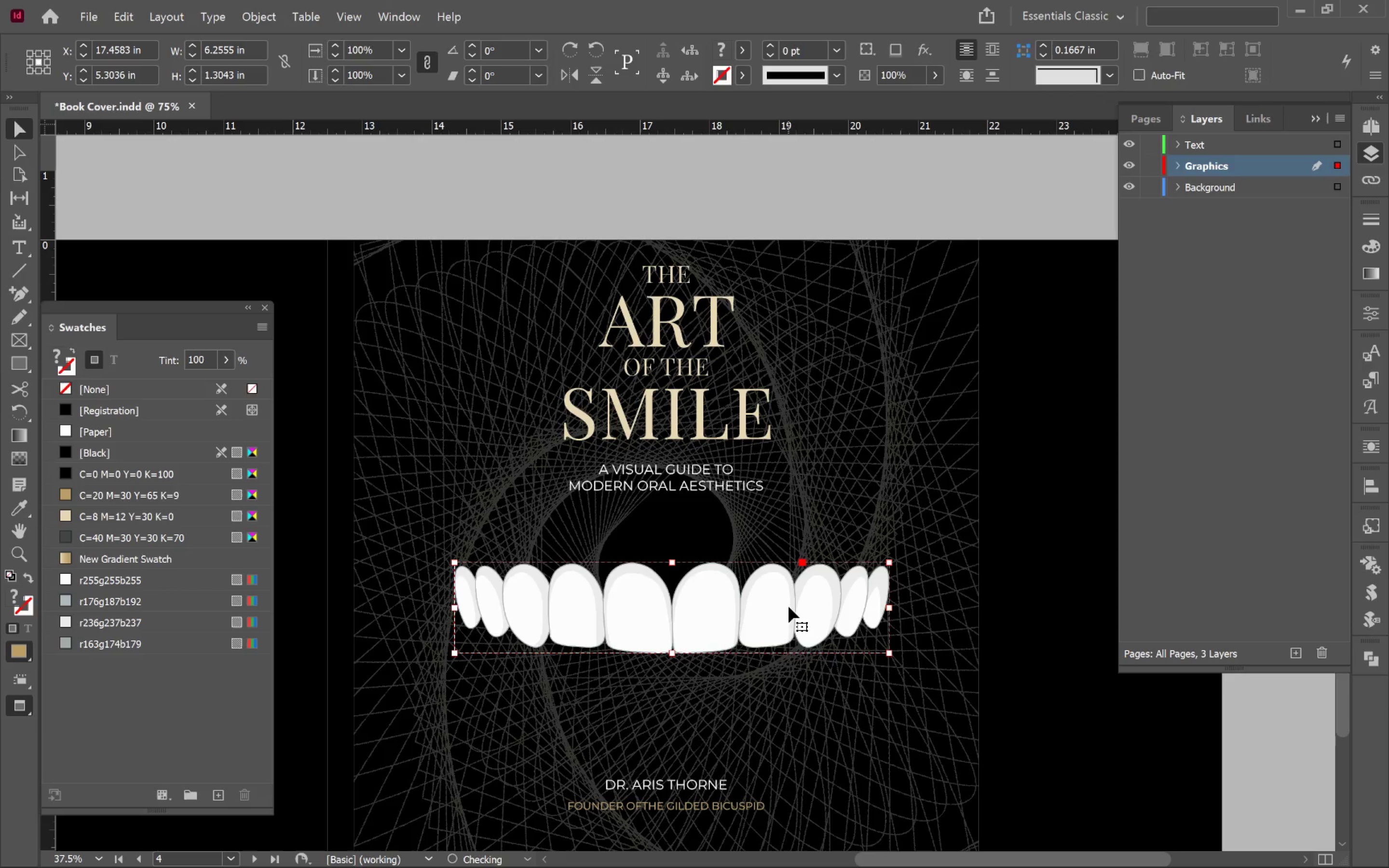 
hold_key(key=ShiftLeft, duration=2.11)
 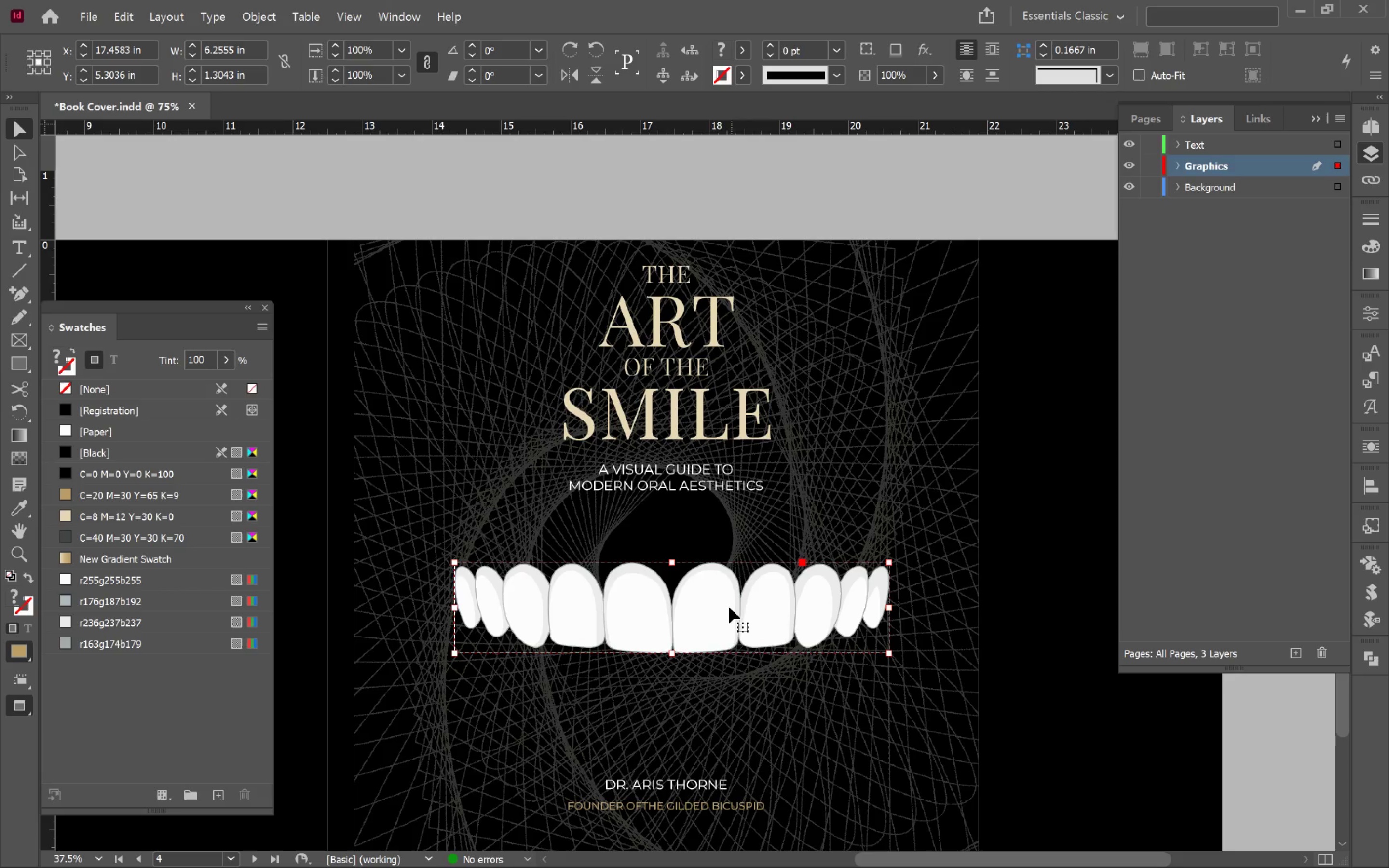 
left_click_drag(start_coordinate=[745, 610], to_coordinate=[746, 639])
 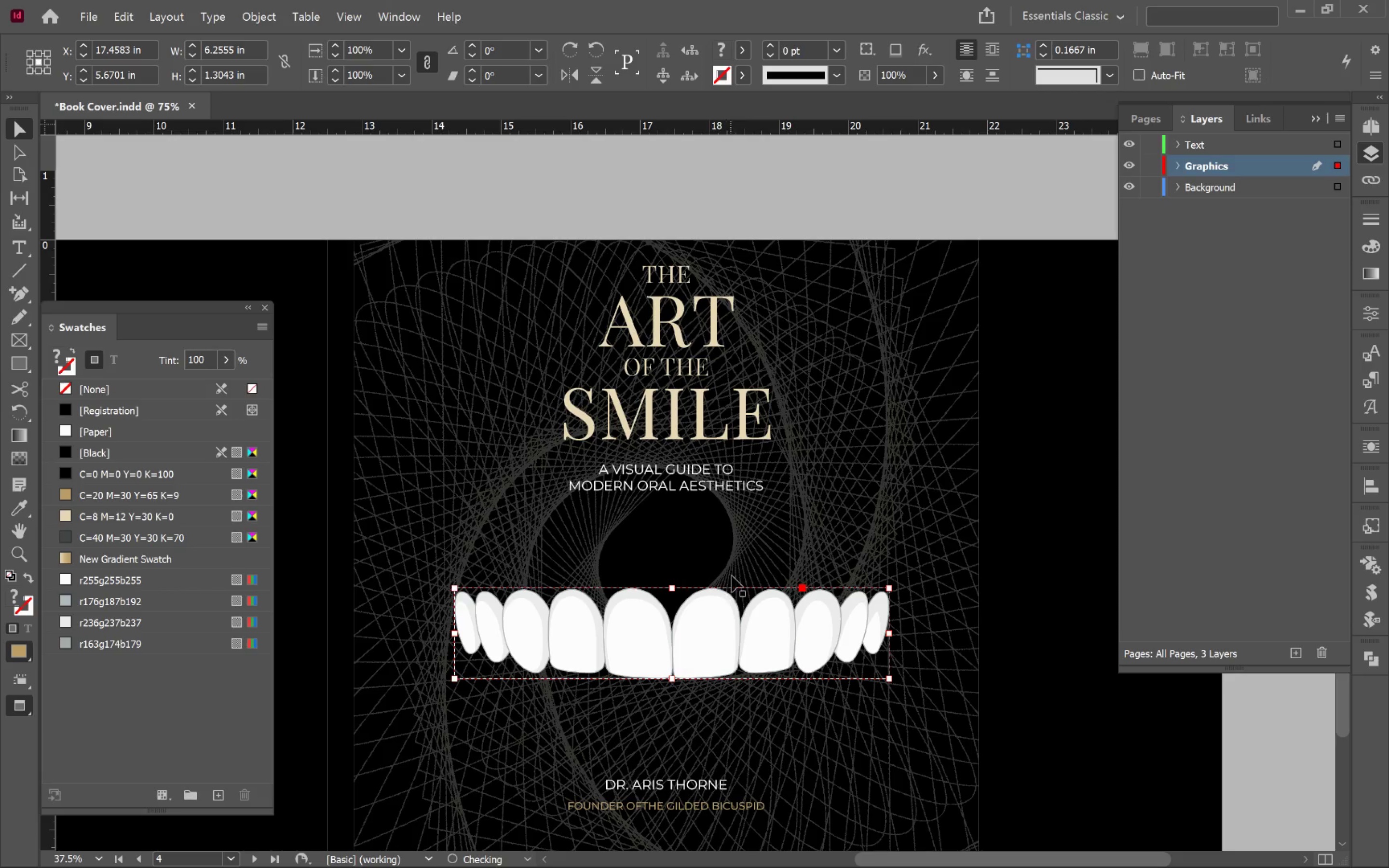 
hold_key(key=ShiftLeft, duration=2.07)
 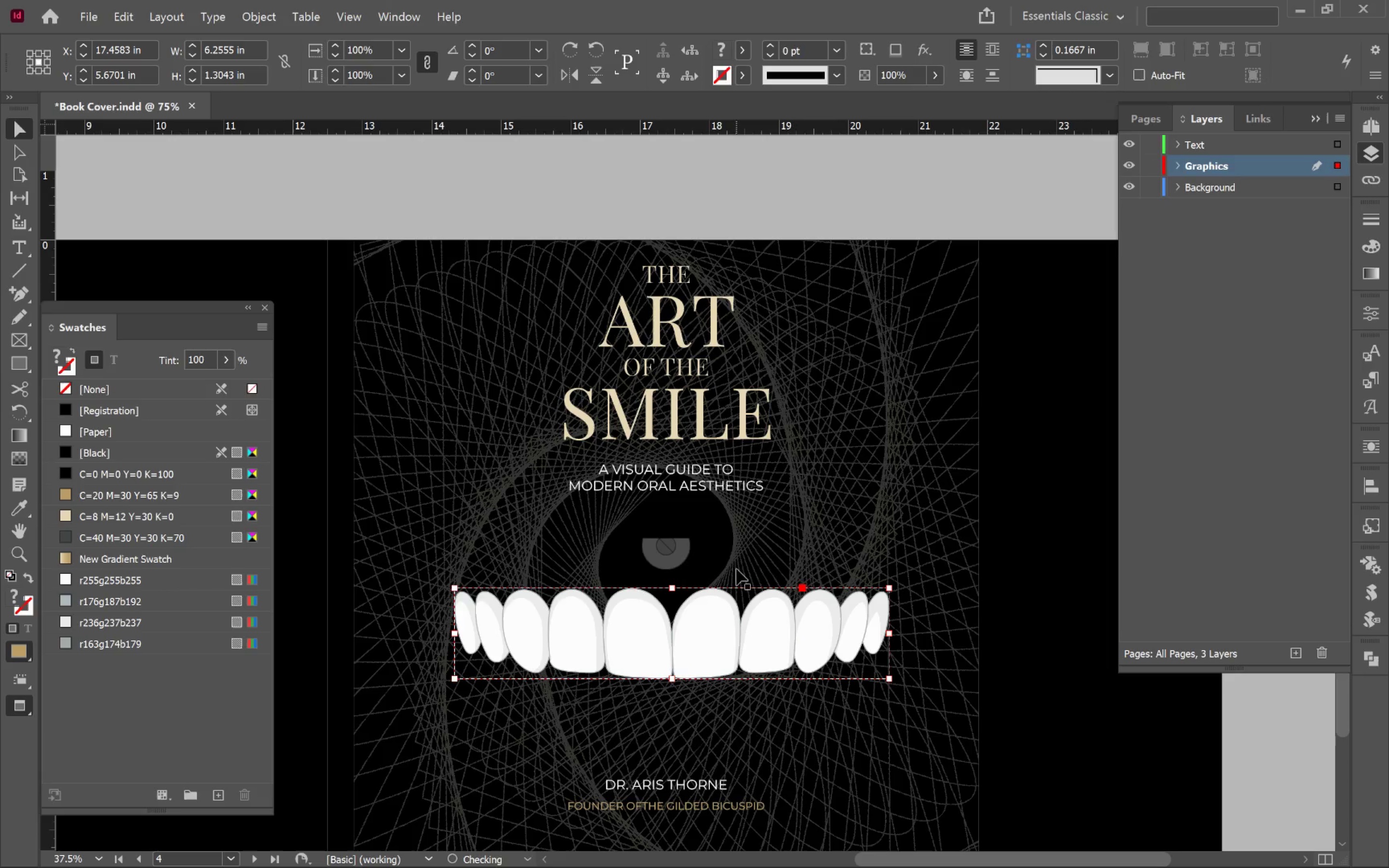 
left_click([739, 566])
 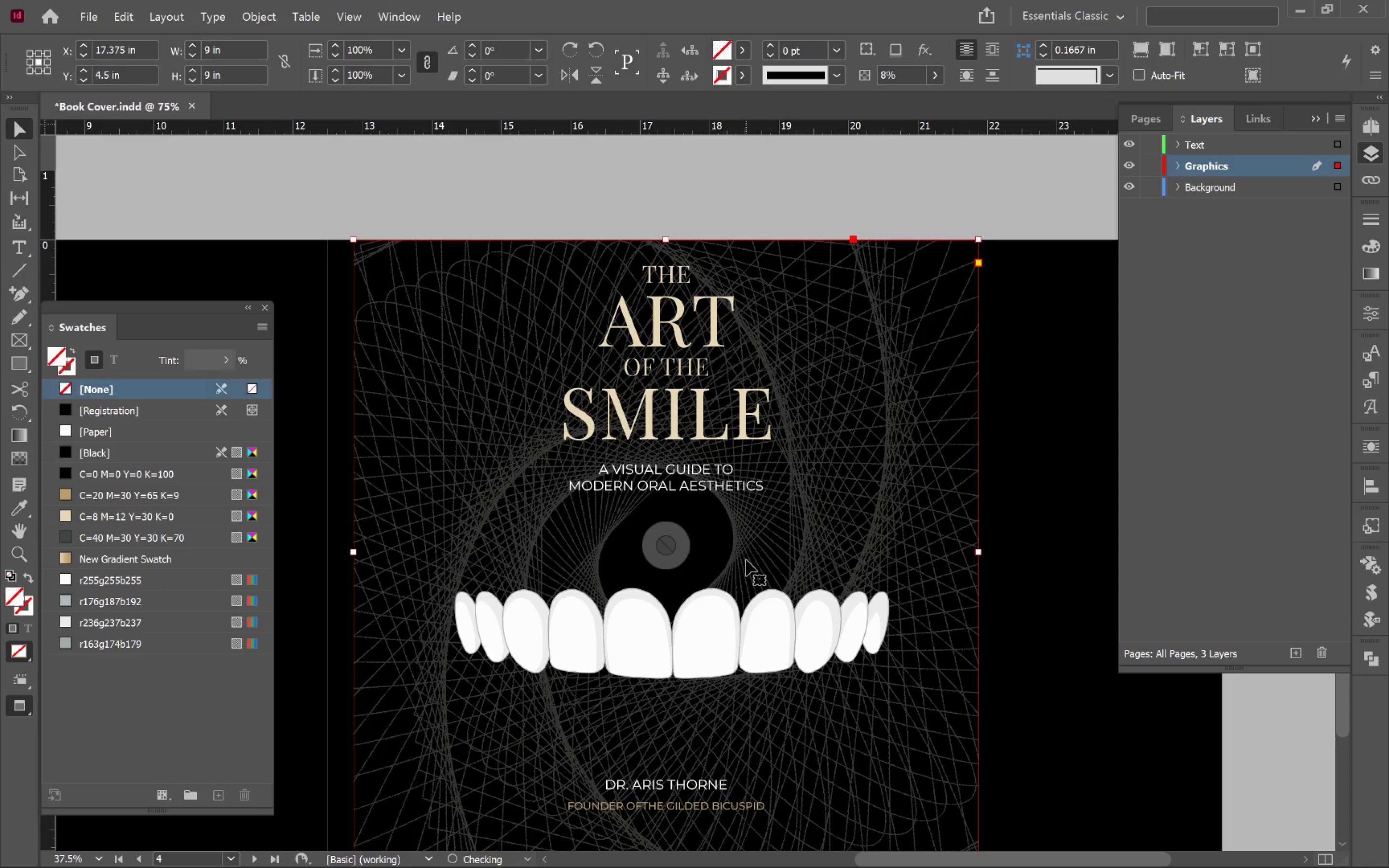 
hold_key(key=AltLeft, duration=0.62)
scroll: coordinate [747, 559], scroll_direction: down, amount: 2.0
 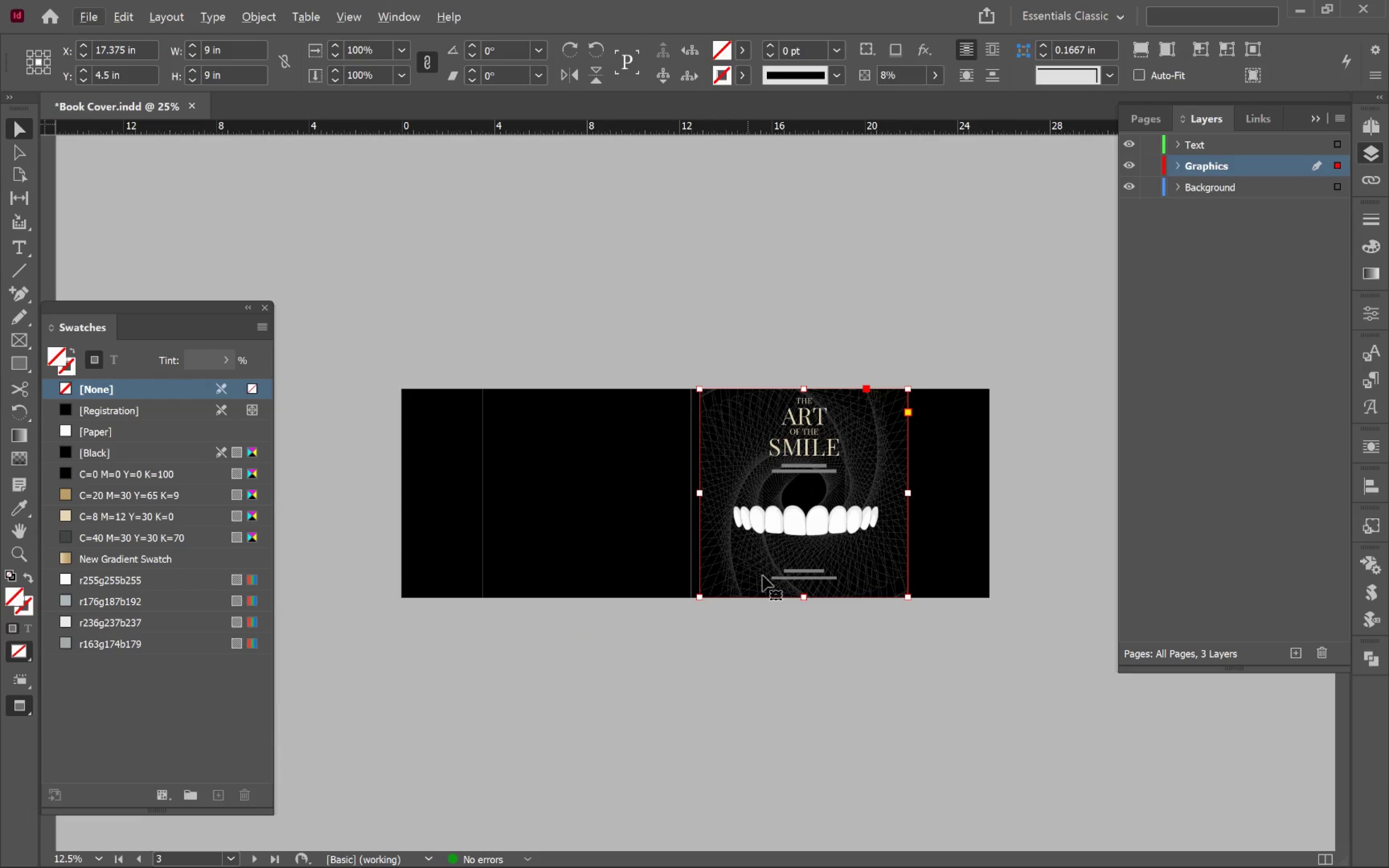 
hold_key(key=Space, duration=0.56)
 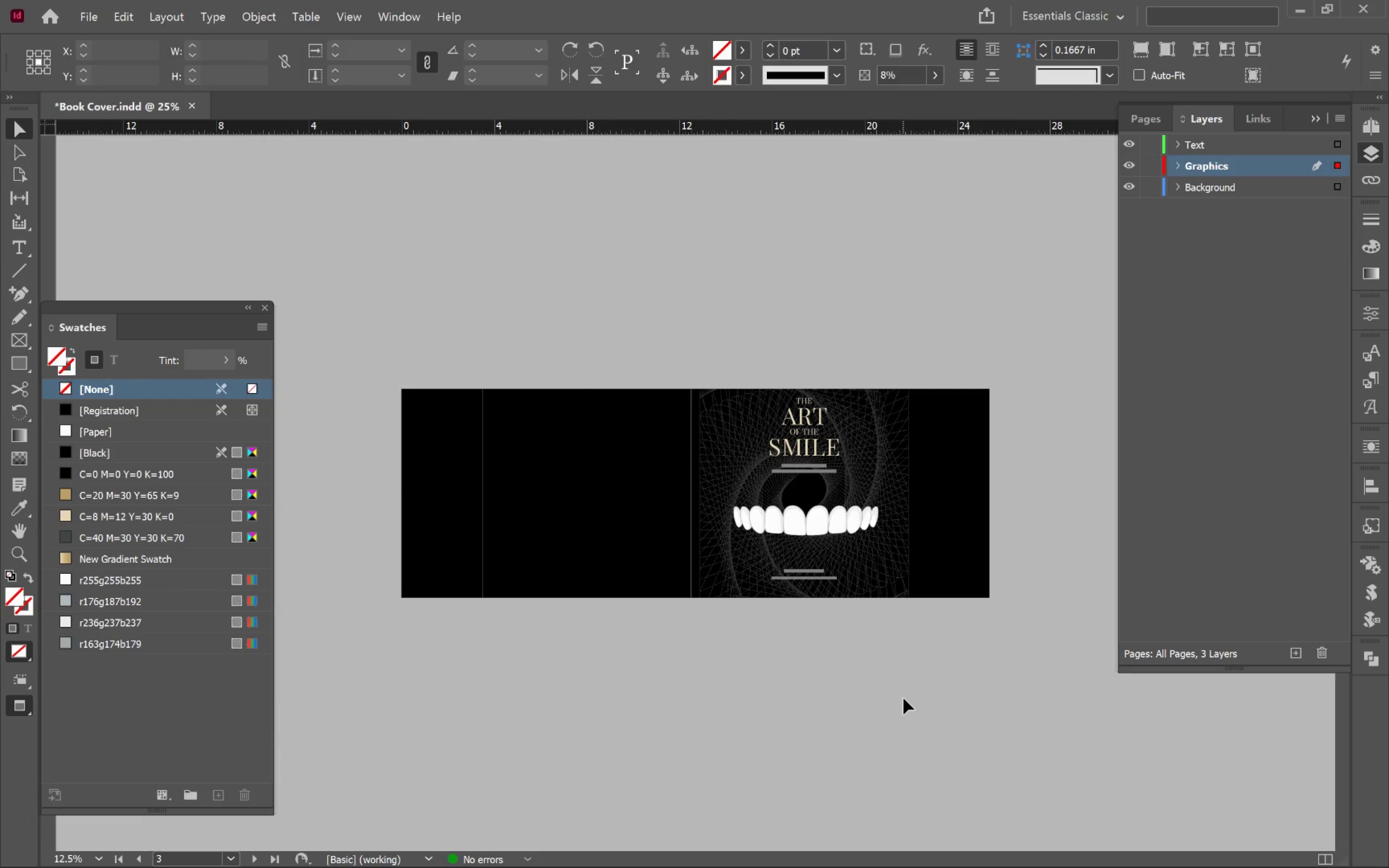 
left_click_drag(start_coordinate=[796, 639], to_coordinate=[708, 672])
 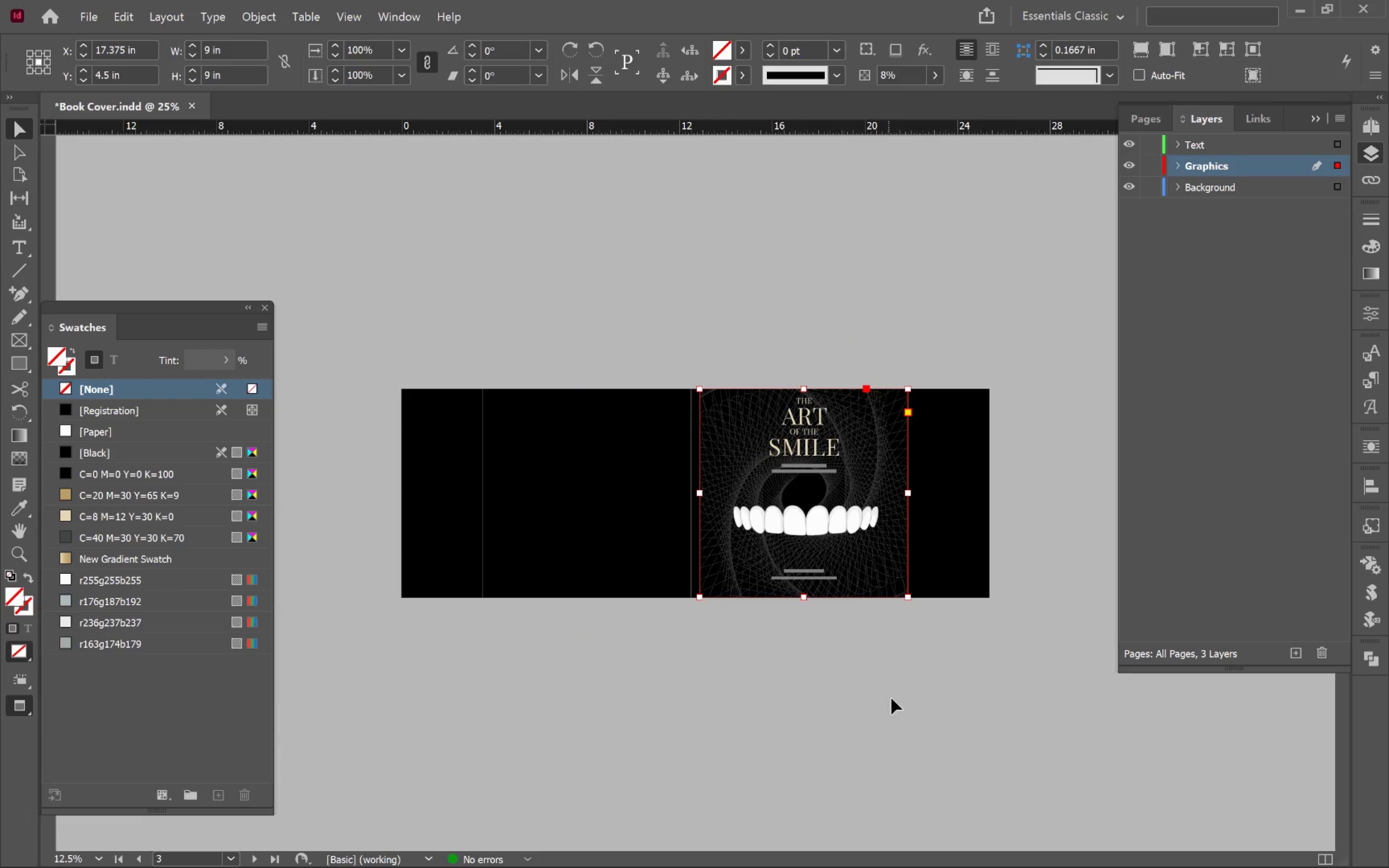 
left_click([897, 698])
 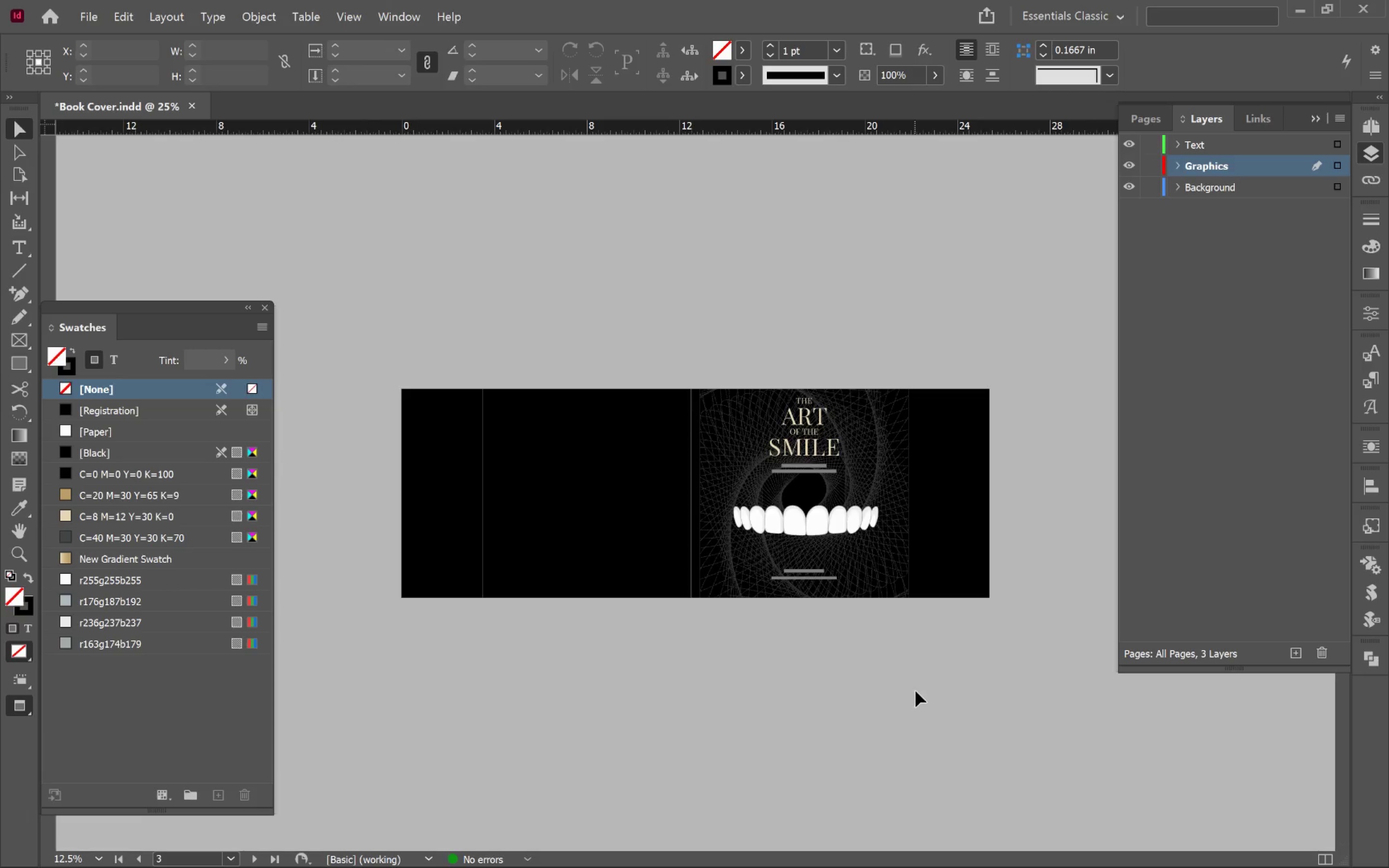 
wait(8.02)
 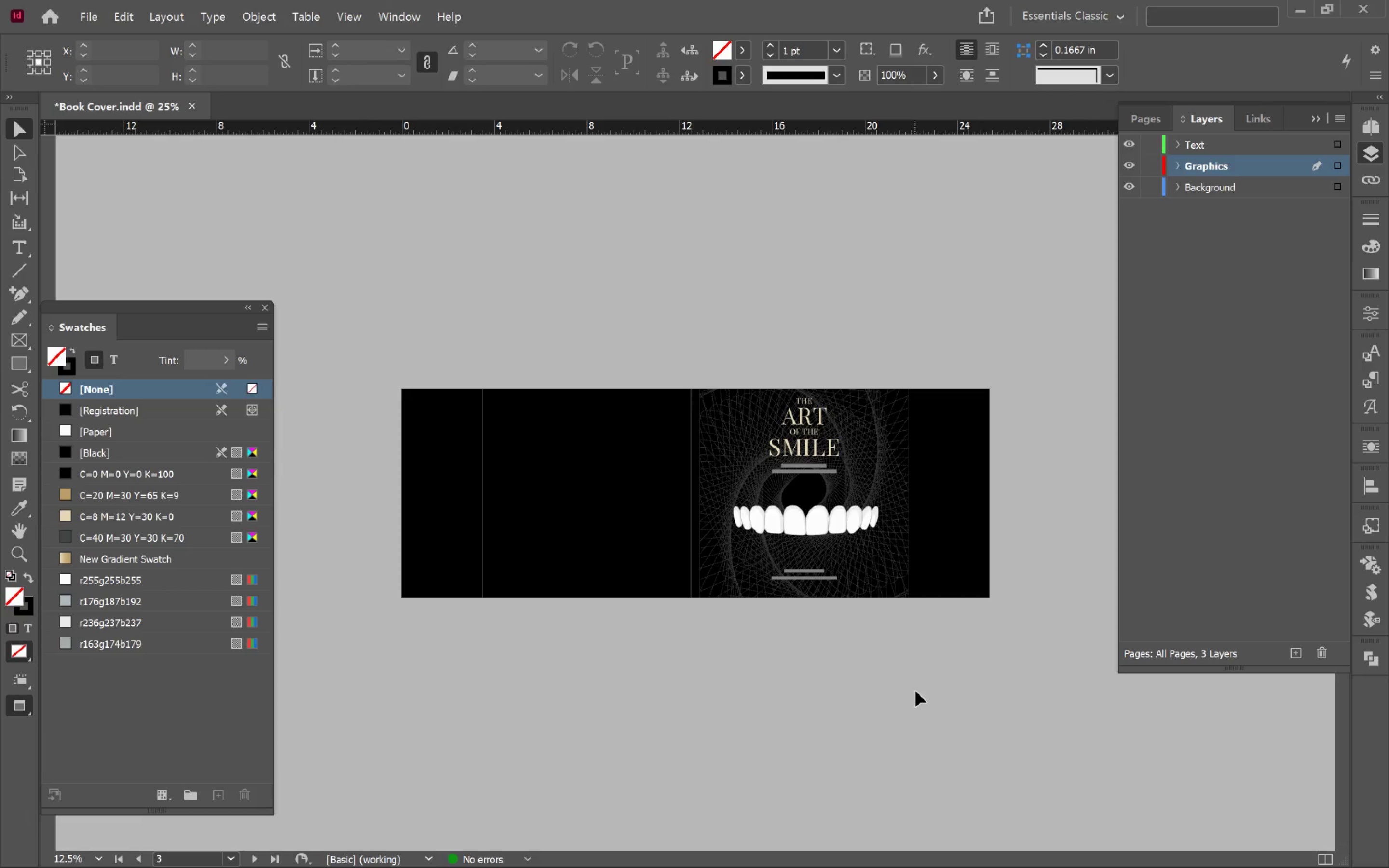 
hold_key(key=AltLeft, duration=0.62)
 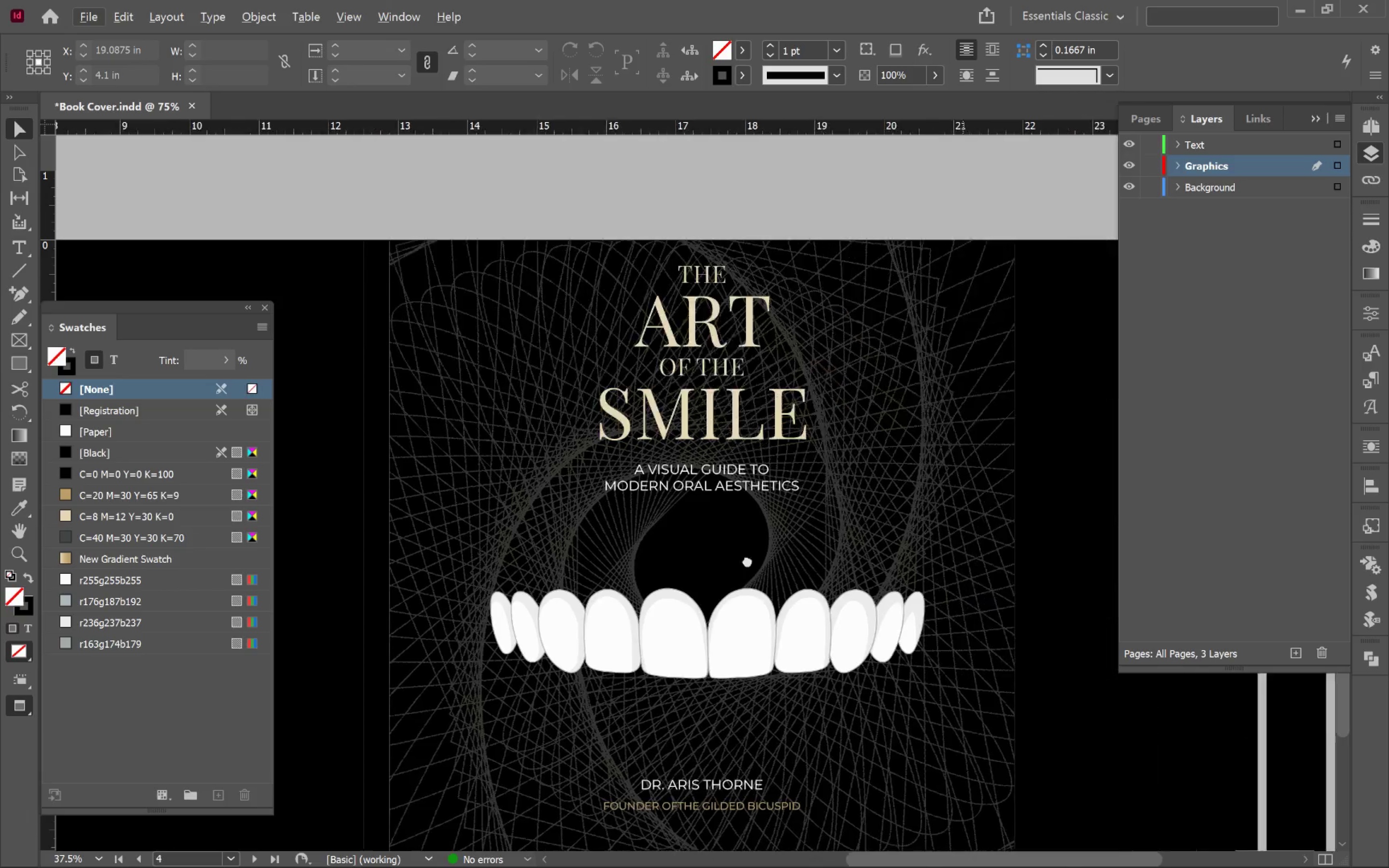 
hold_key(key=Space, duration=1.25)
 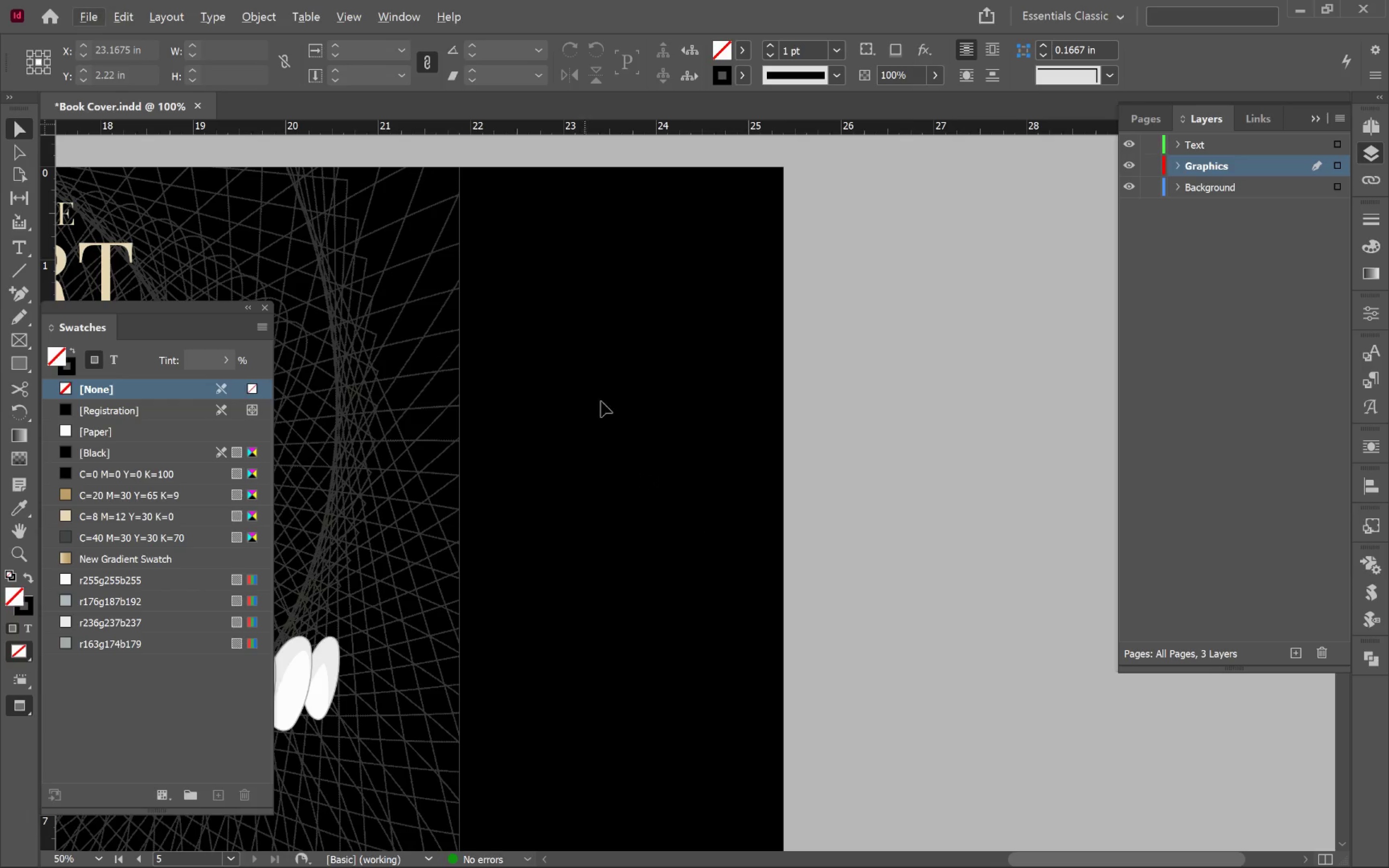 
scroll: coordinate [969, 455], scroll_direction: up, amount: 2.0
 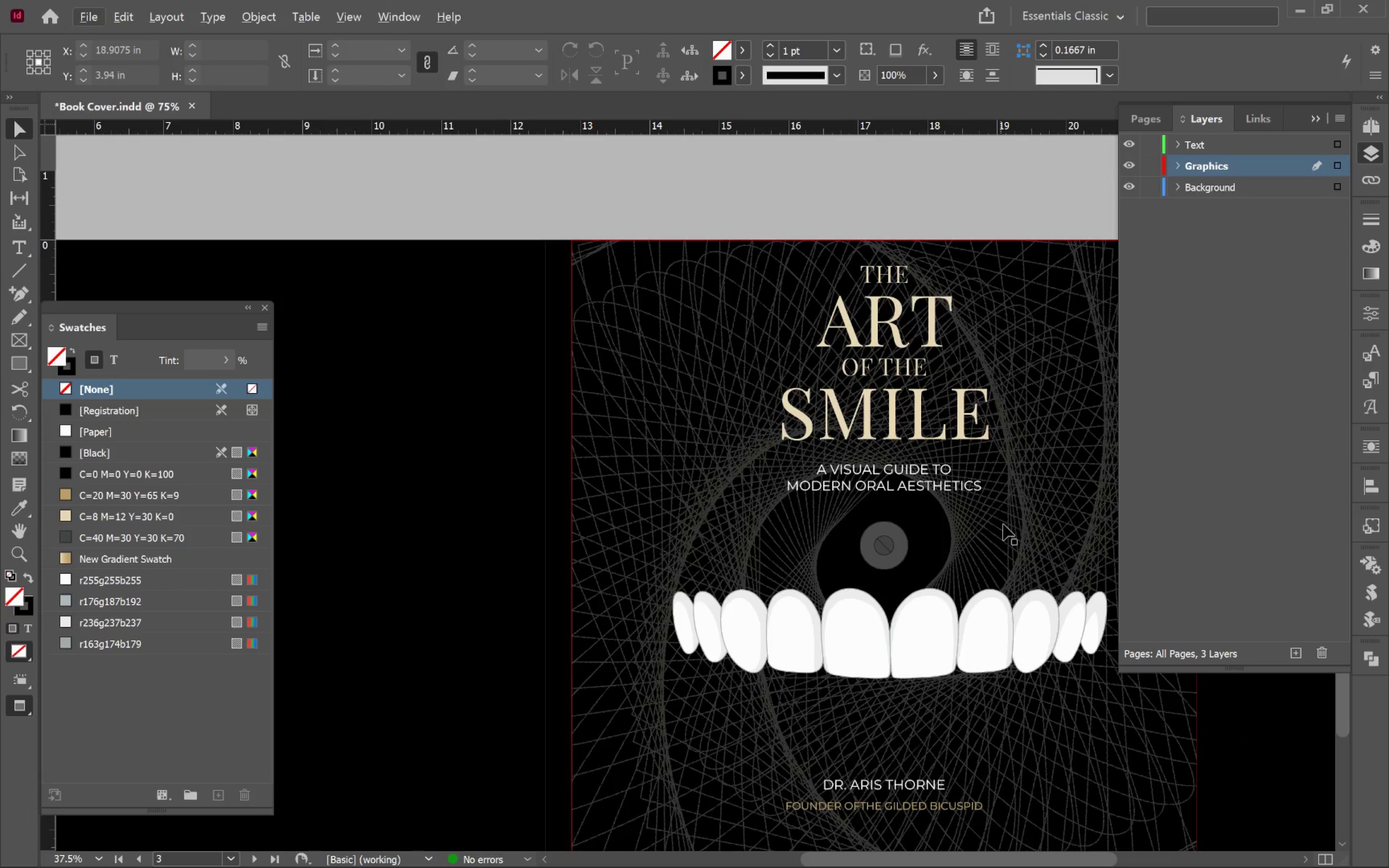 
left_click_drag(start_coordinate=[963, 539], to_coordinate=[500, 601])
 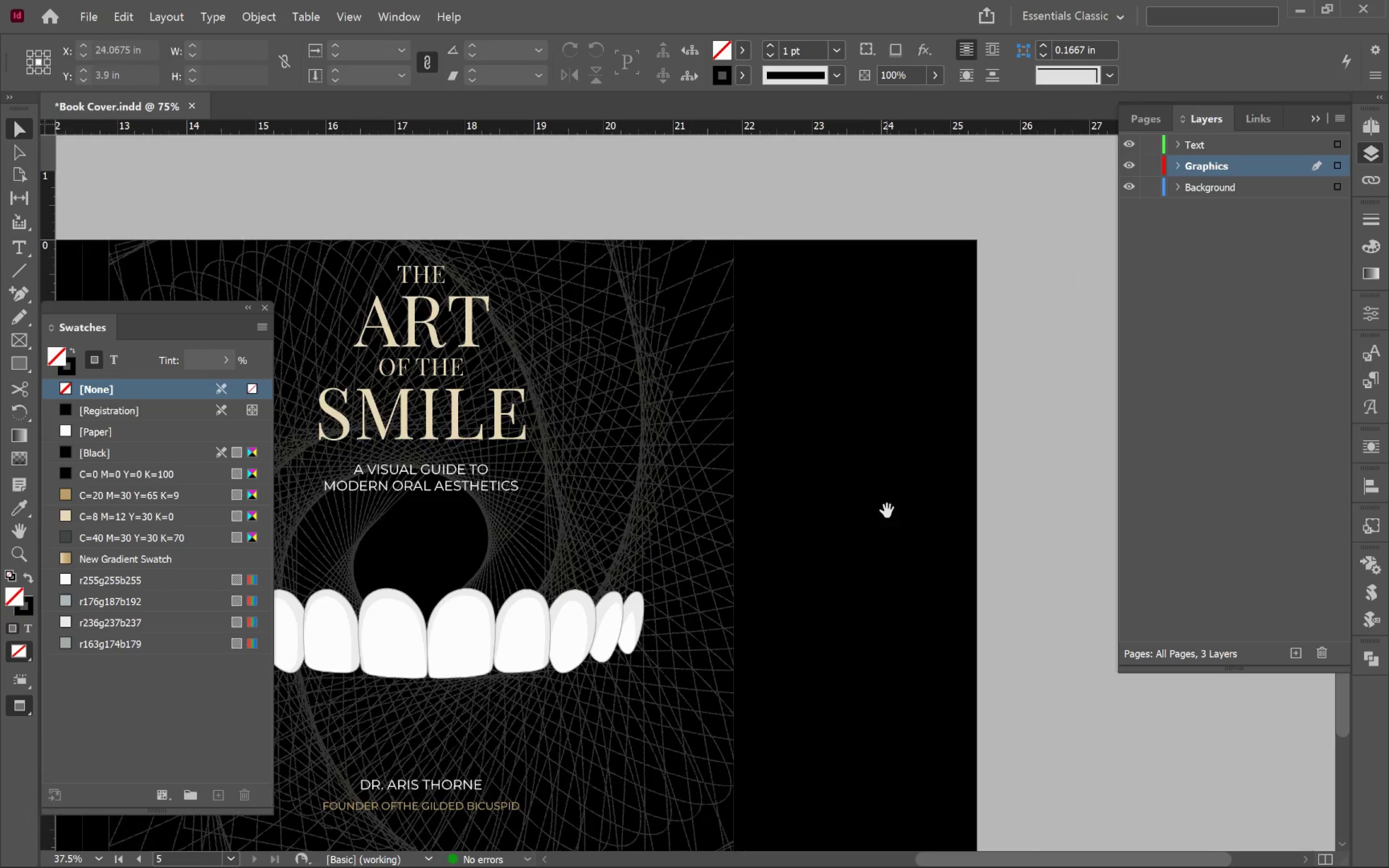 
left_click_drag(start_coordinate=[880, 511], to_coordinate=[635, 489])
 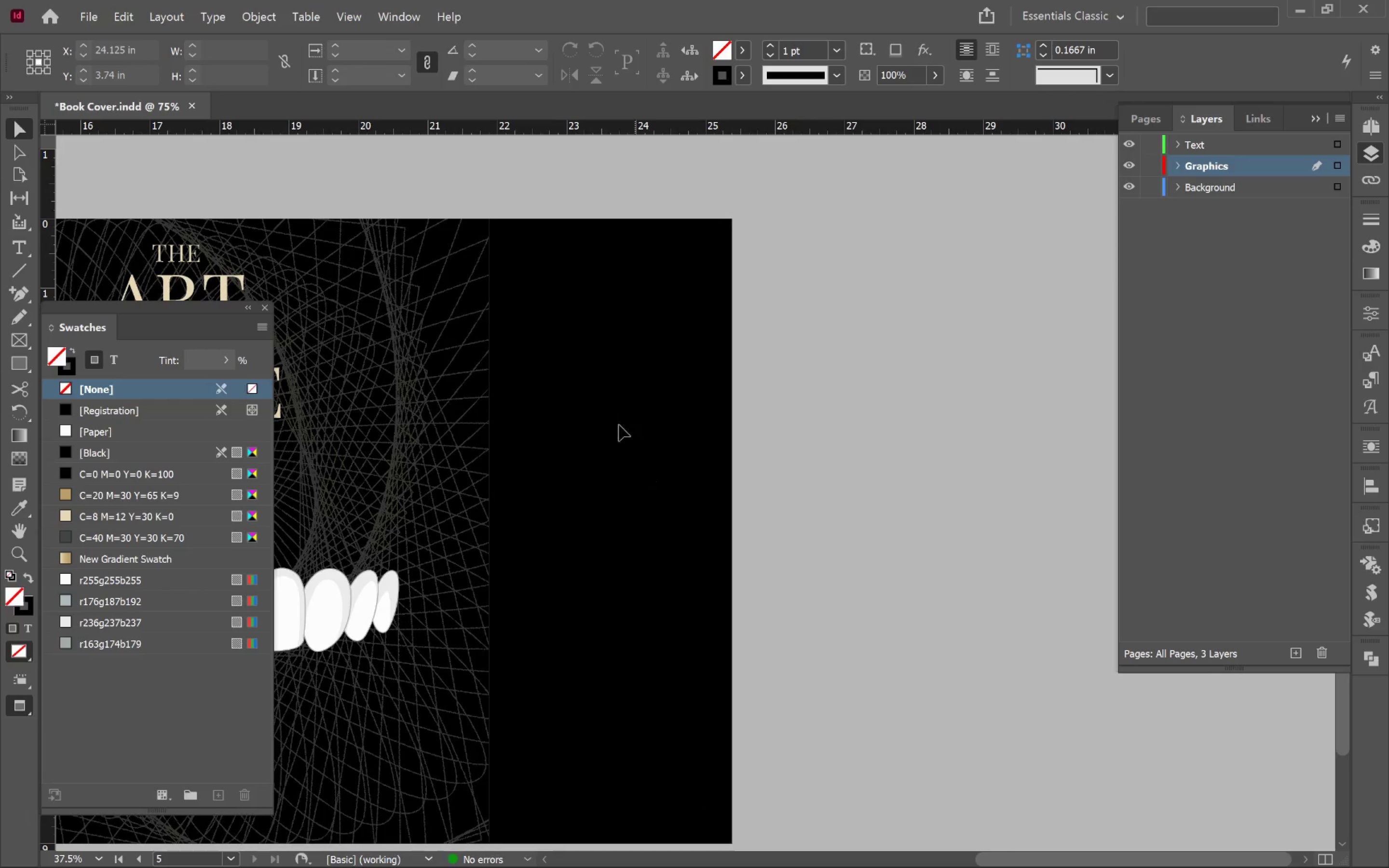 
key(Alt+AltLeft)
 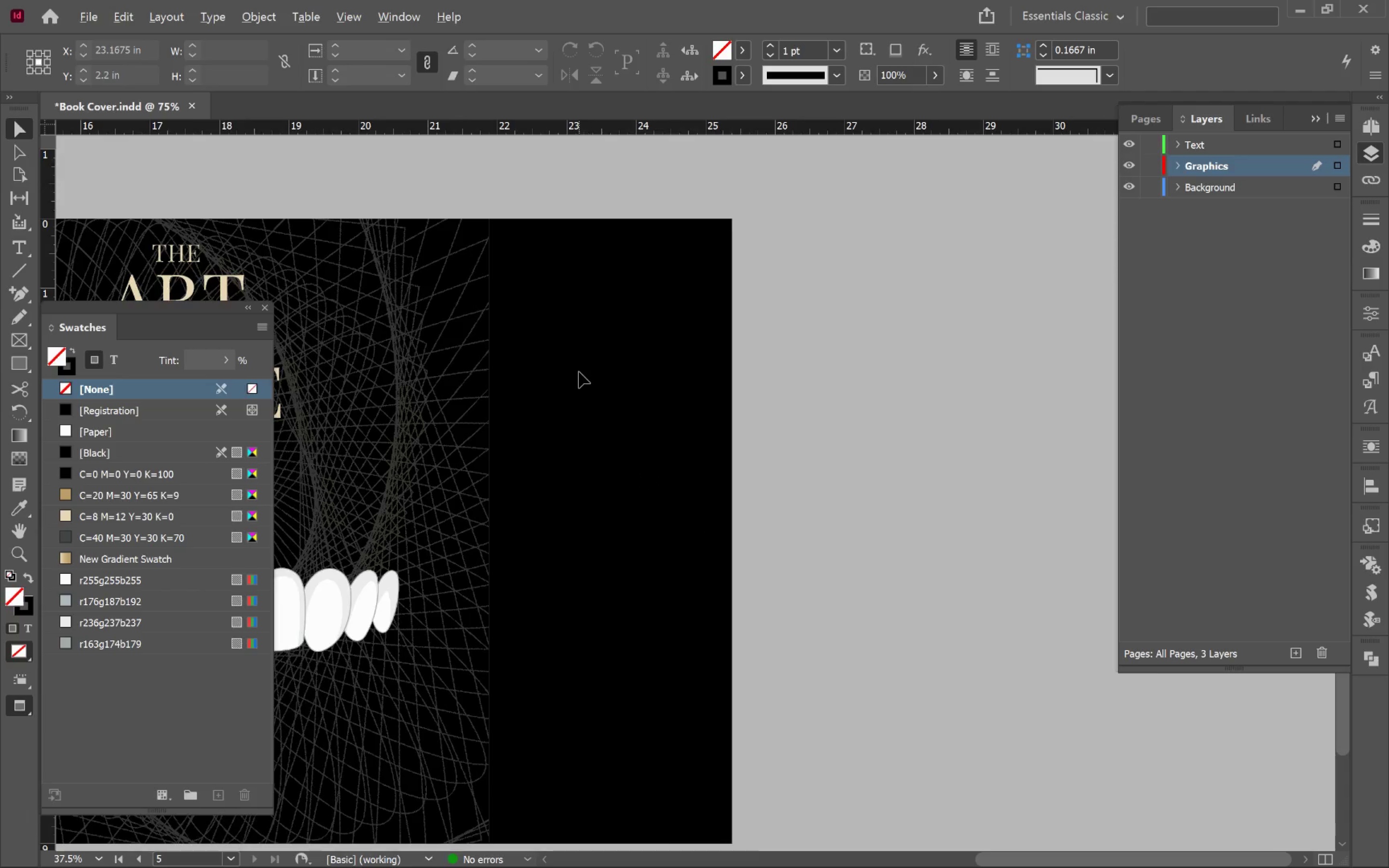 
key(W)
 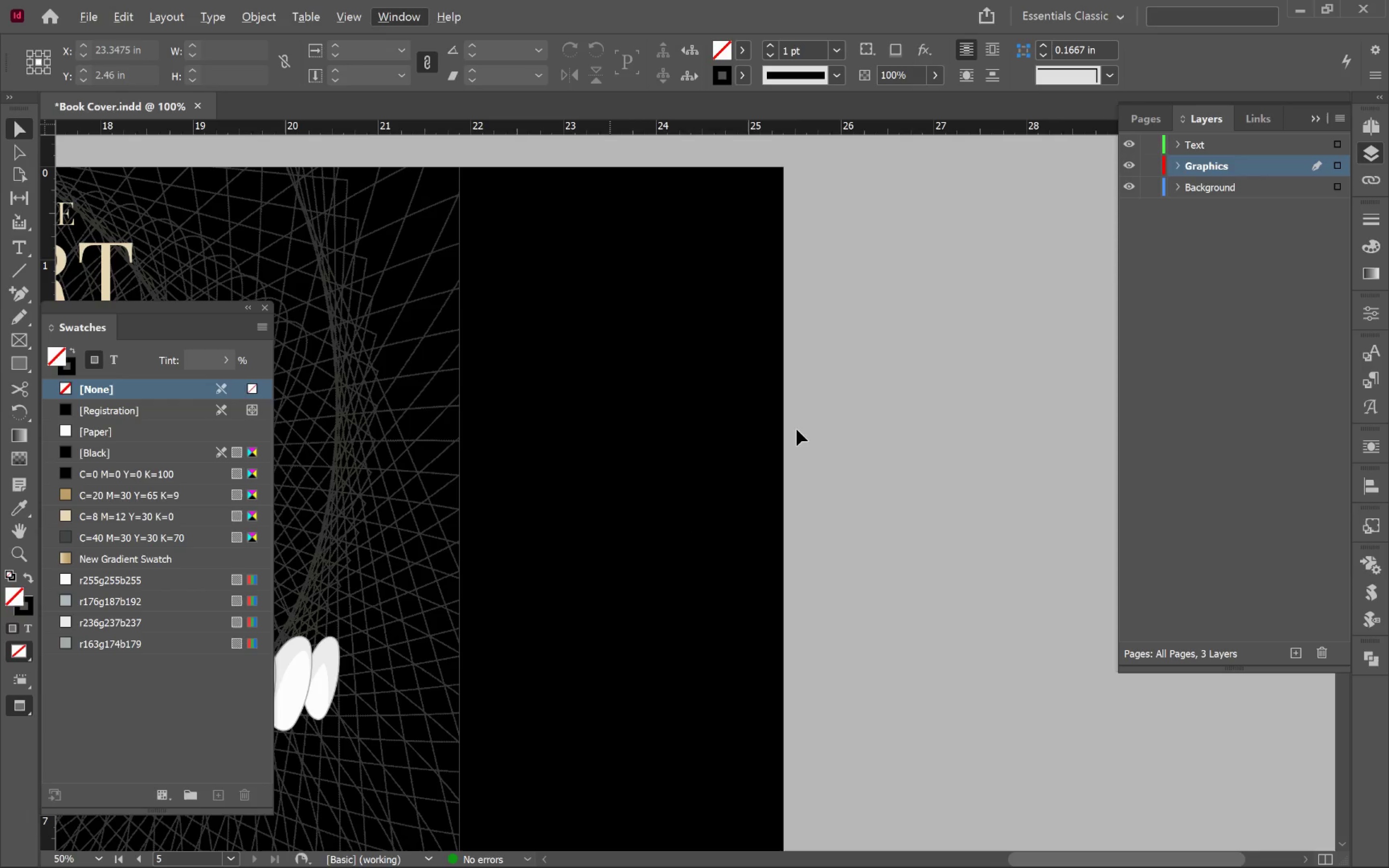 
scroll: coordinate [579, 372], scroll_direction: up, amount: 1.0
 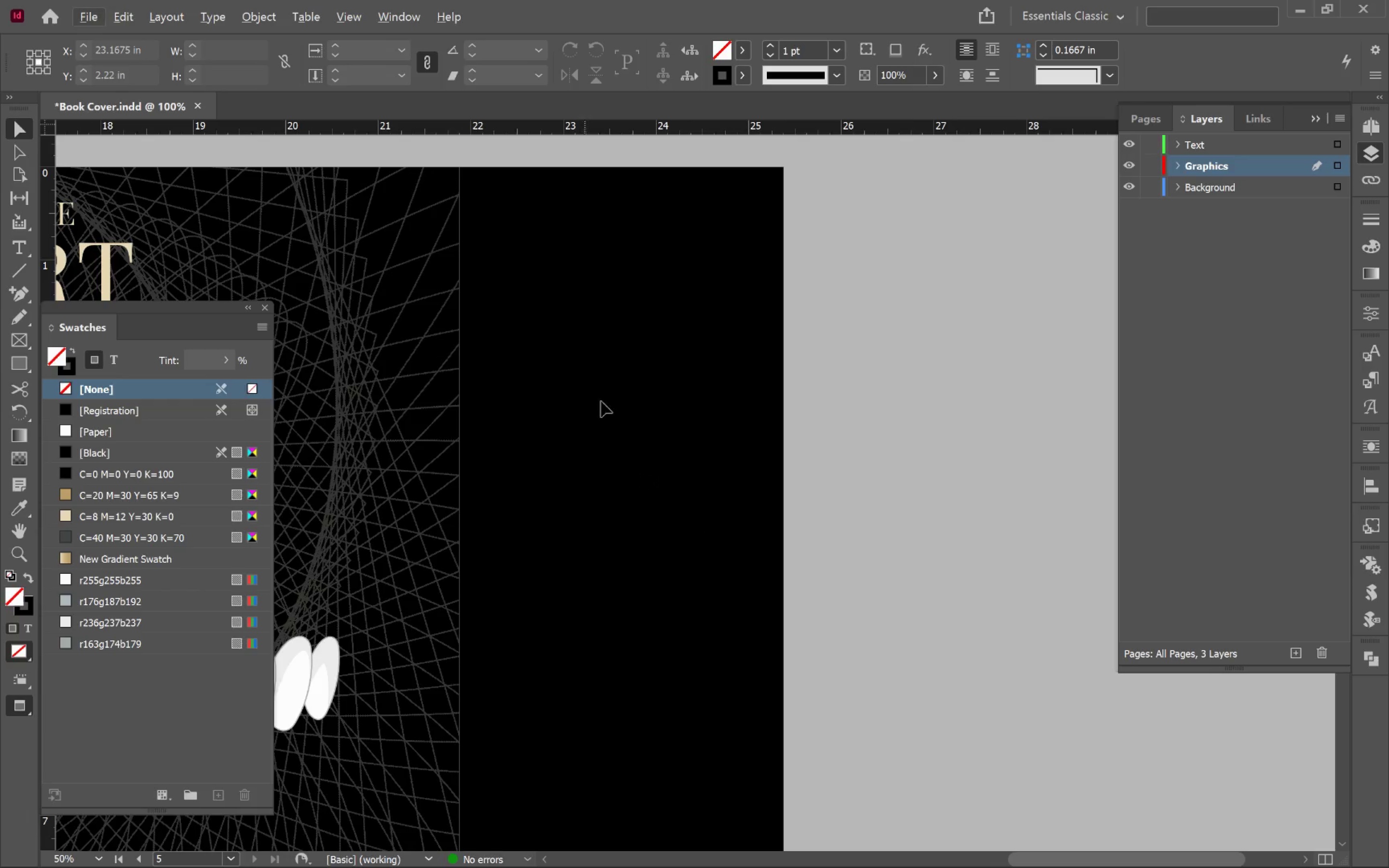 
key(W)
 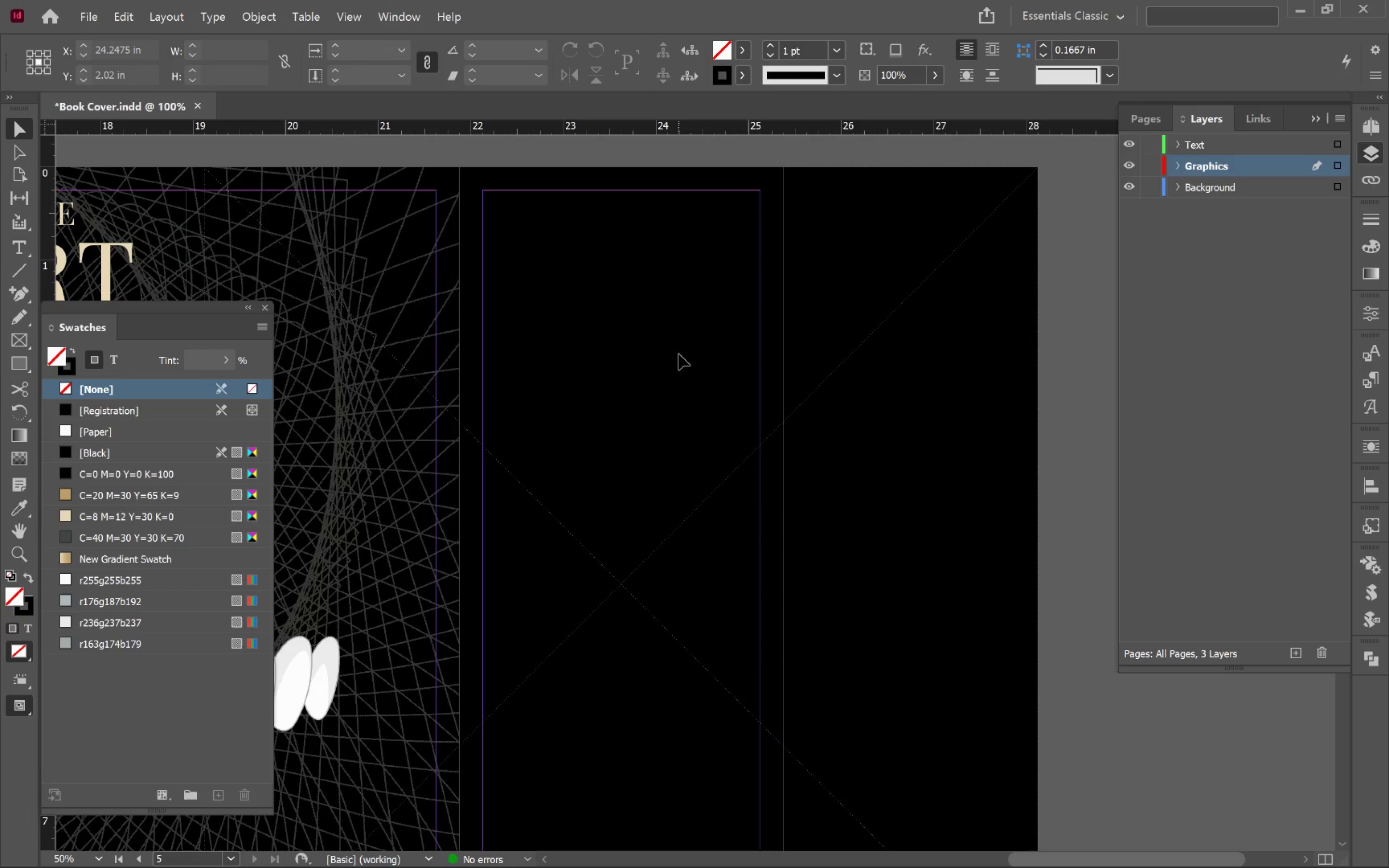 
left_click([679, 354])
 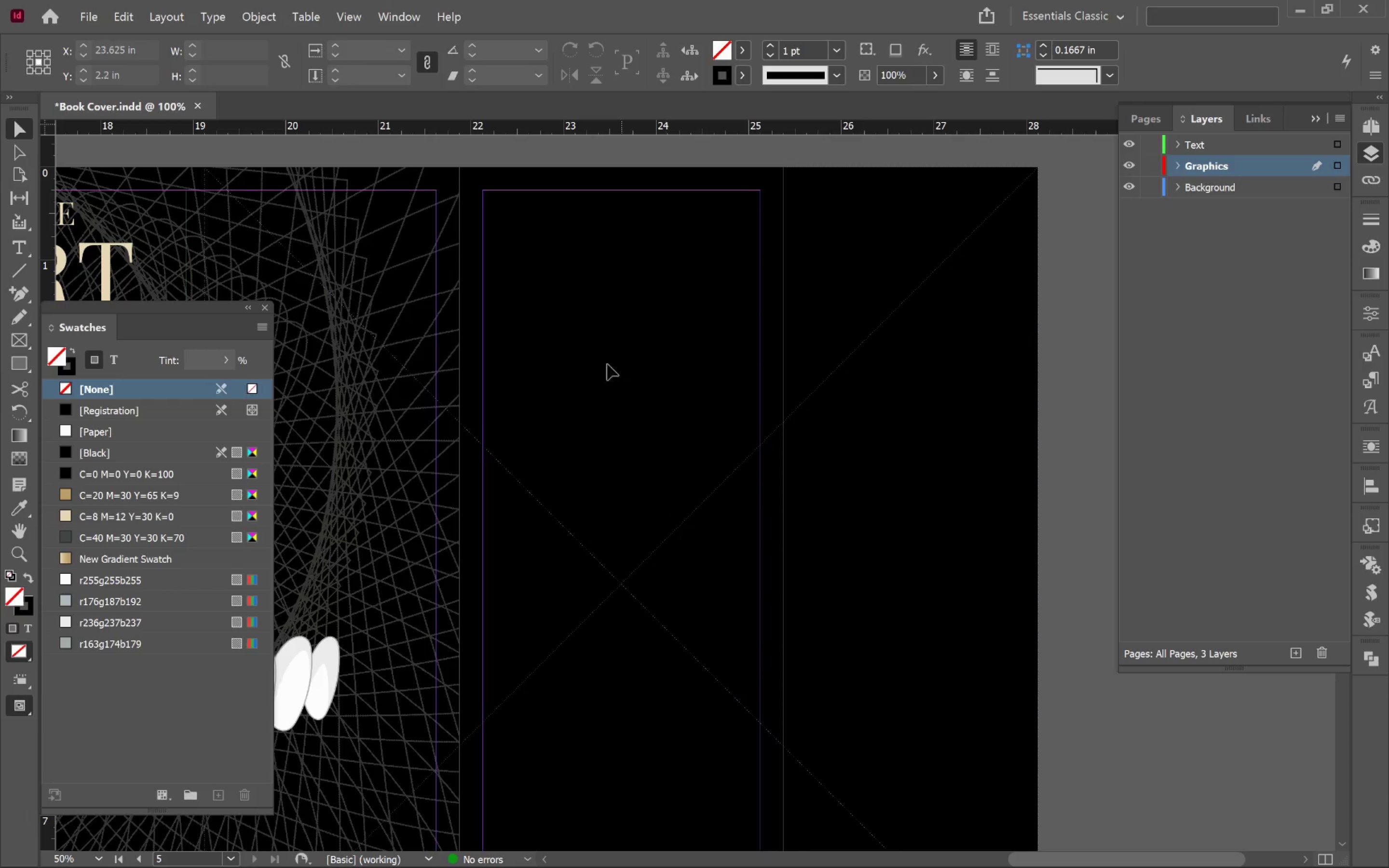 
hold_key(key=Space, duration=0.83)
 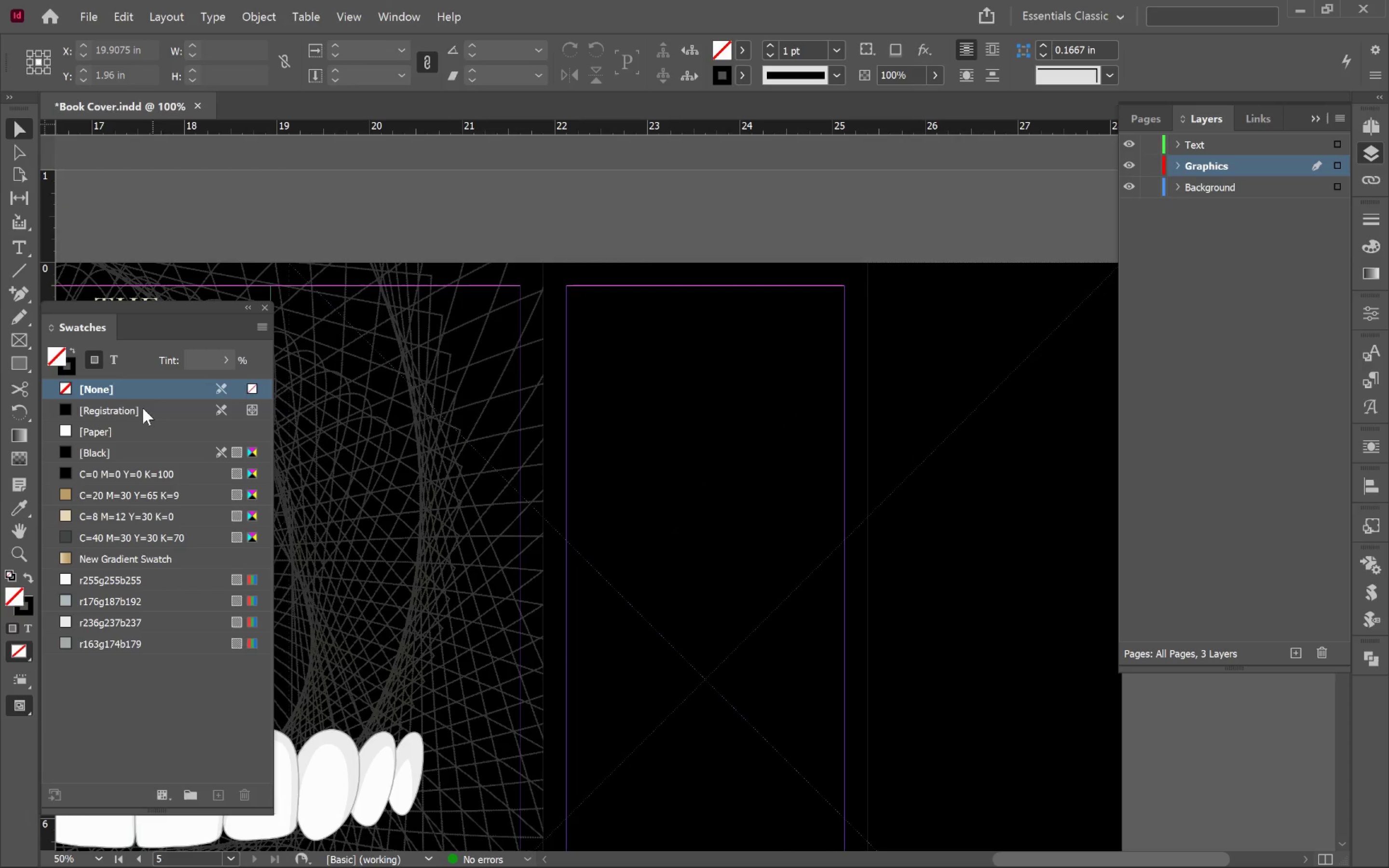 
left_click_drag(start_coordinate=[608, 343], to_coordinate=[692, 481])
 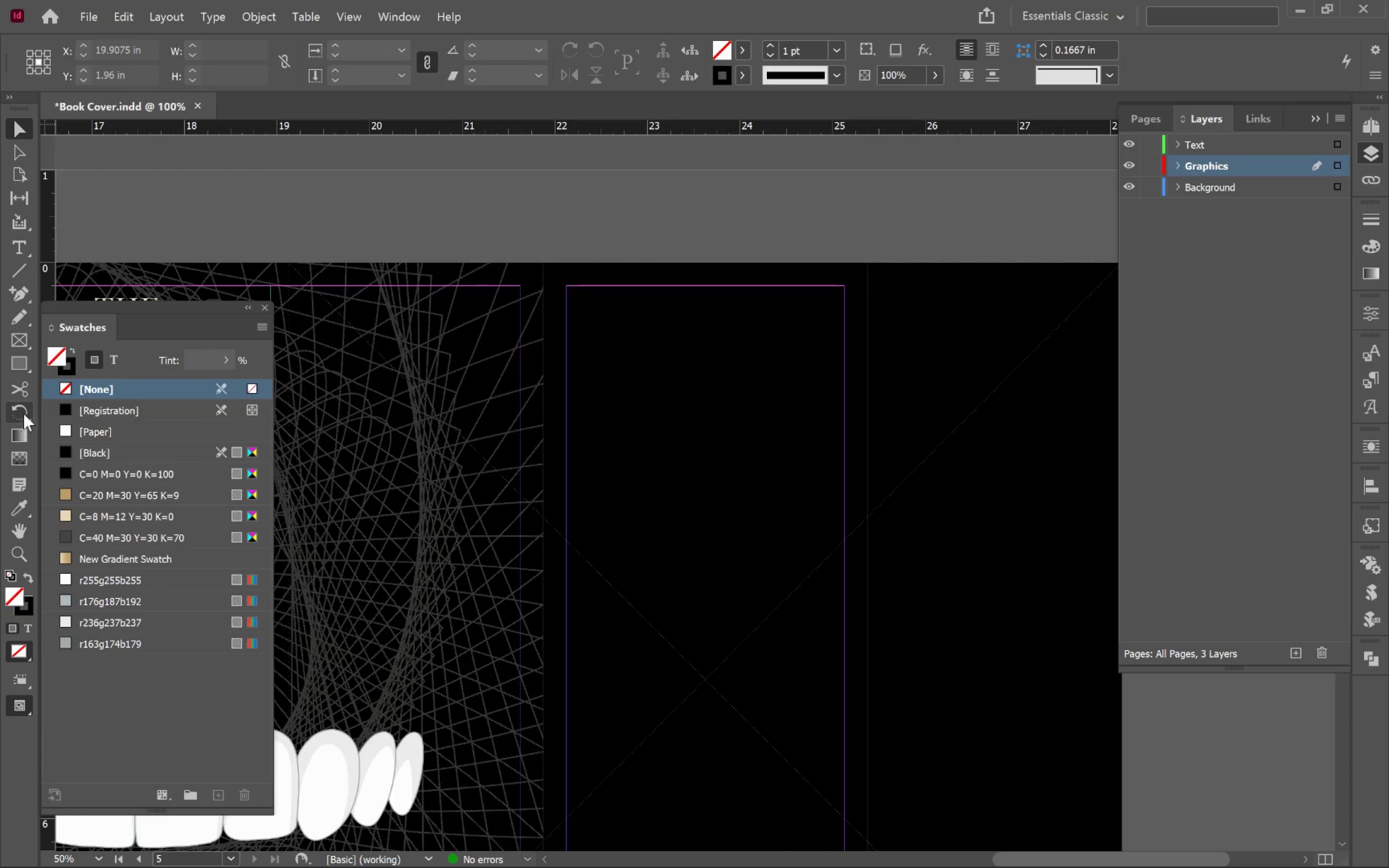 
left_click([13, 247])
 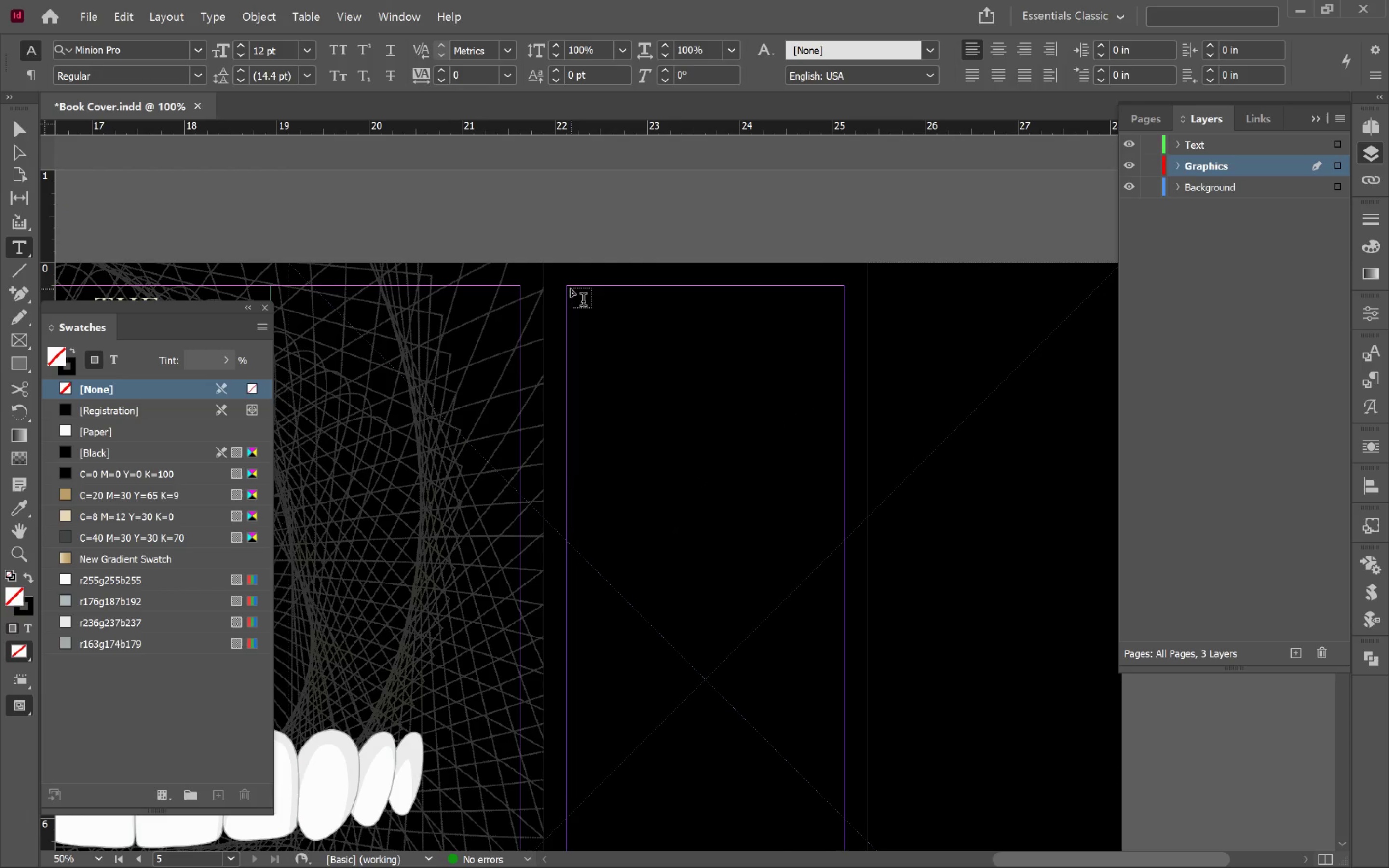 
left_click_drag(start_coordinate=[569, 287], to_coordinate=[847, 822])
 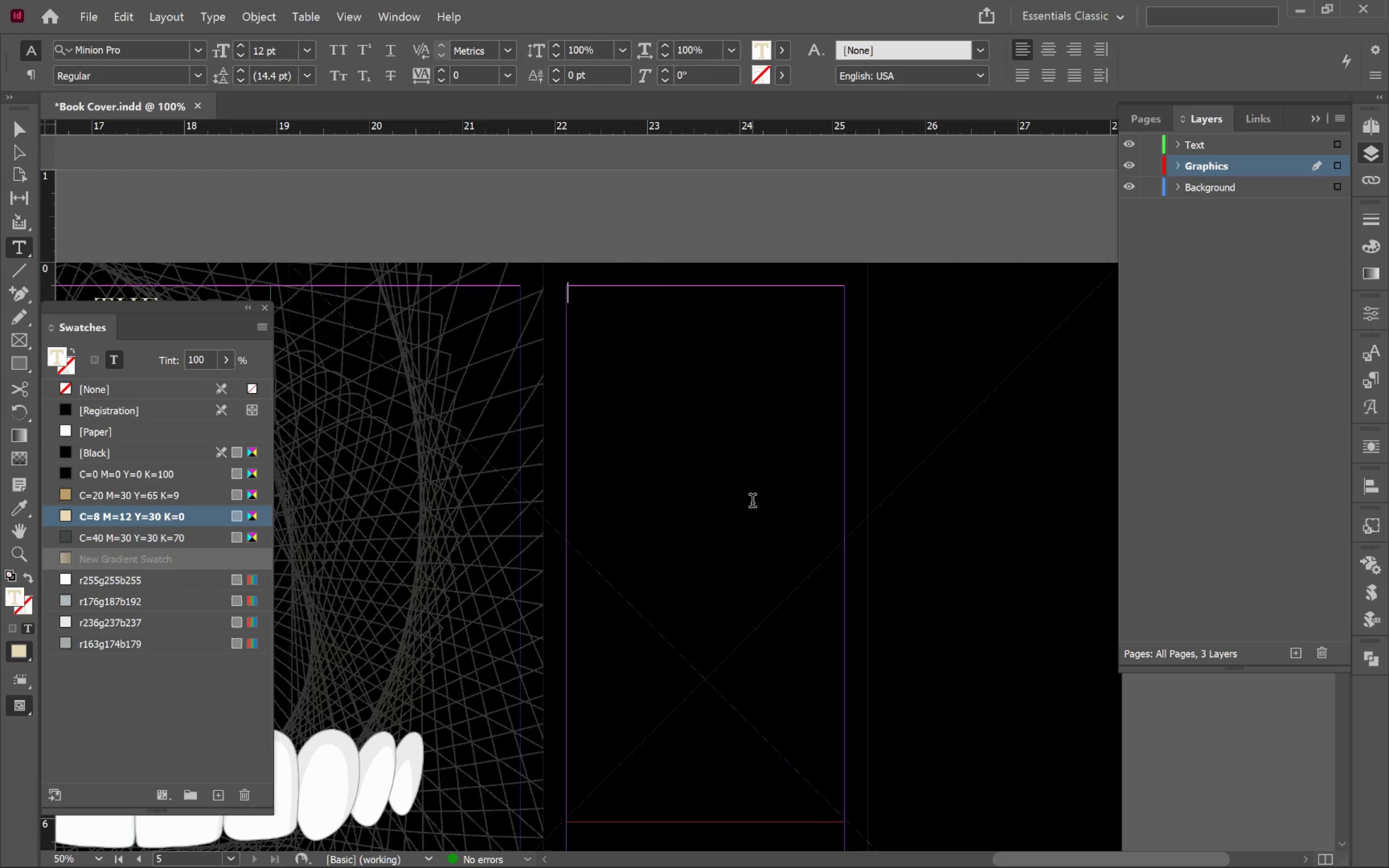 
type(Micro )
key(Backspace)
type(-Aesther)
key(Backspace)
type(tics matter.)
 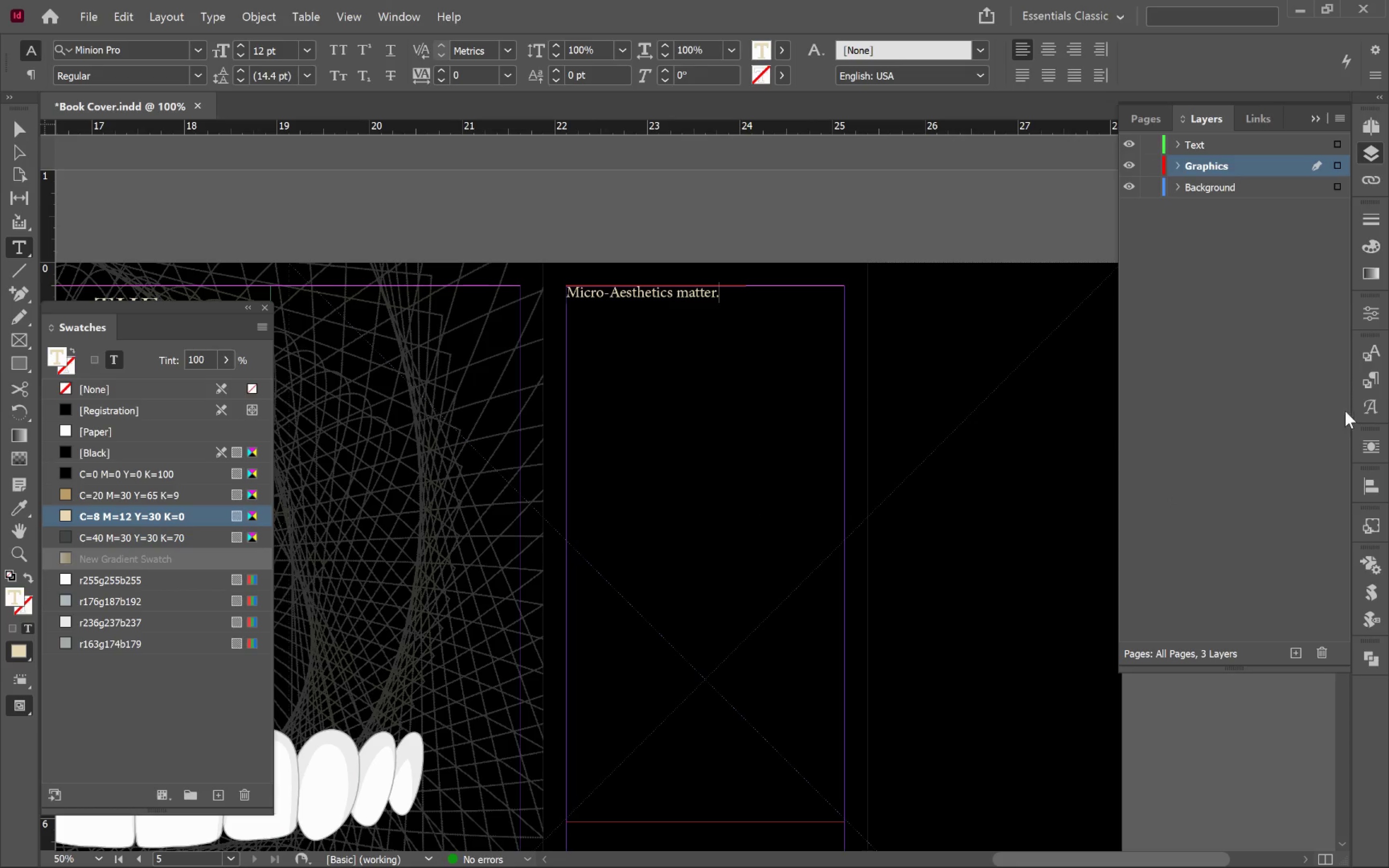 
left_click([1378, 384])
 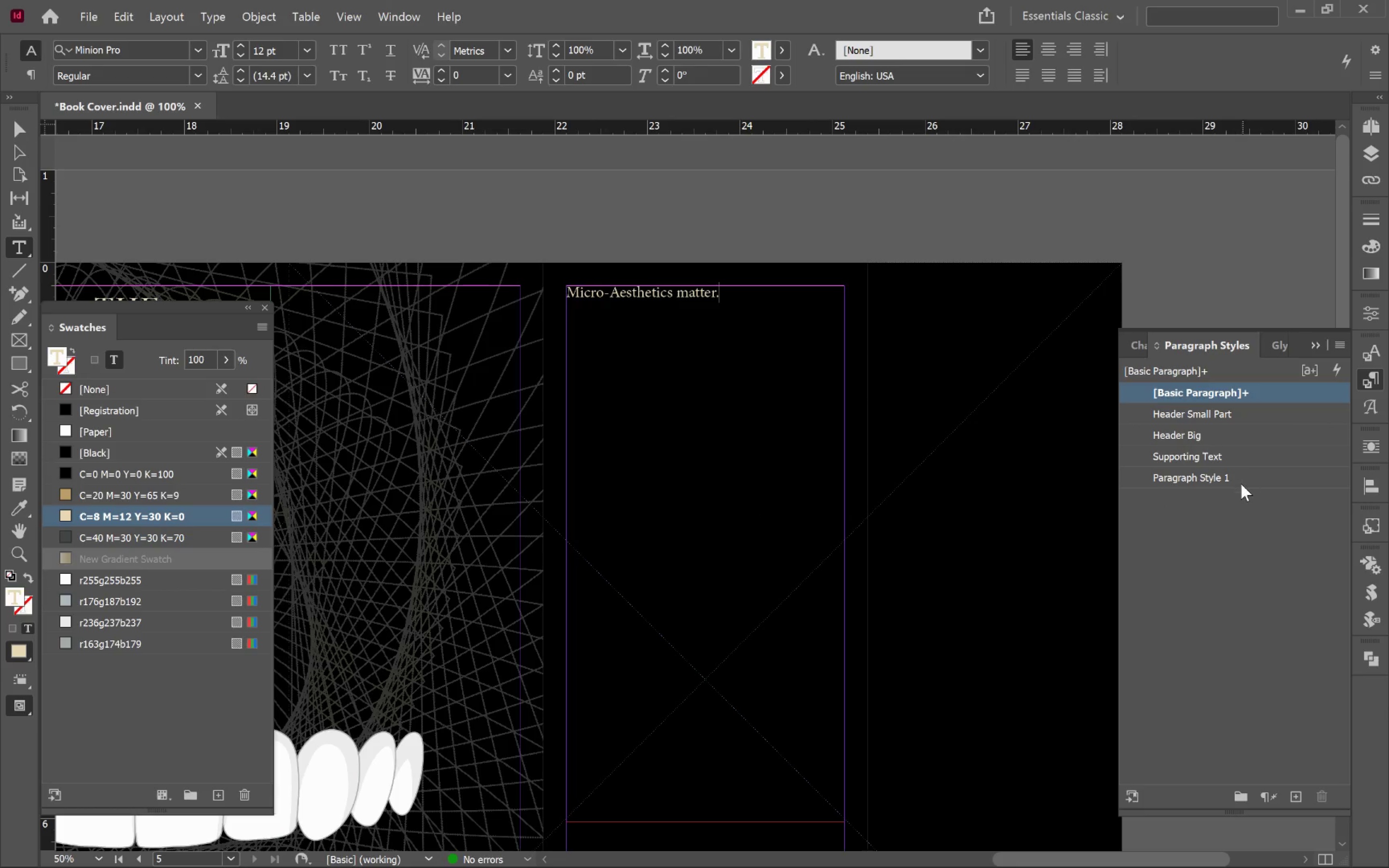 
left_click([1245, 481])
 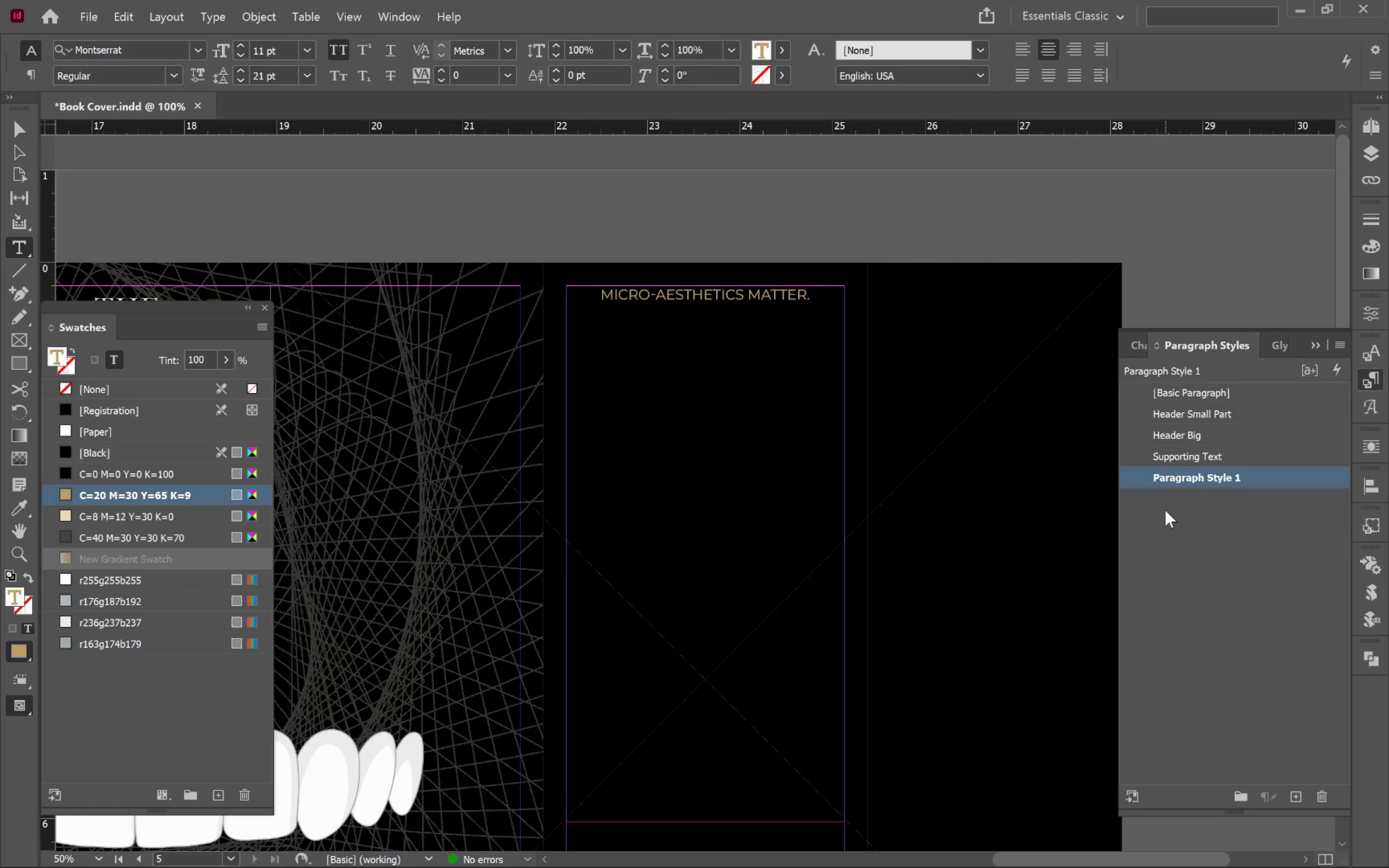 
wait(14.96)
 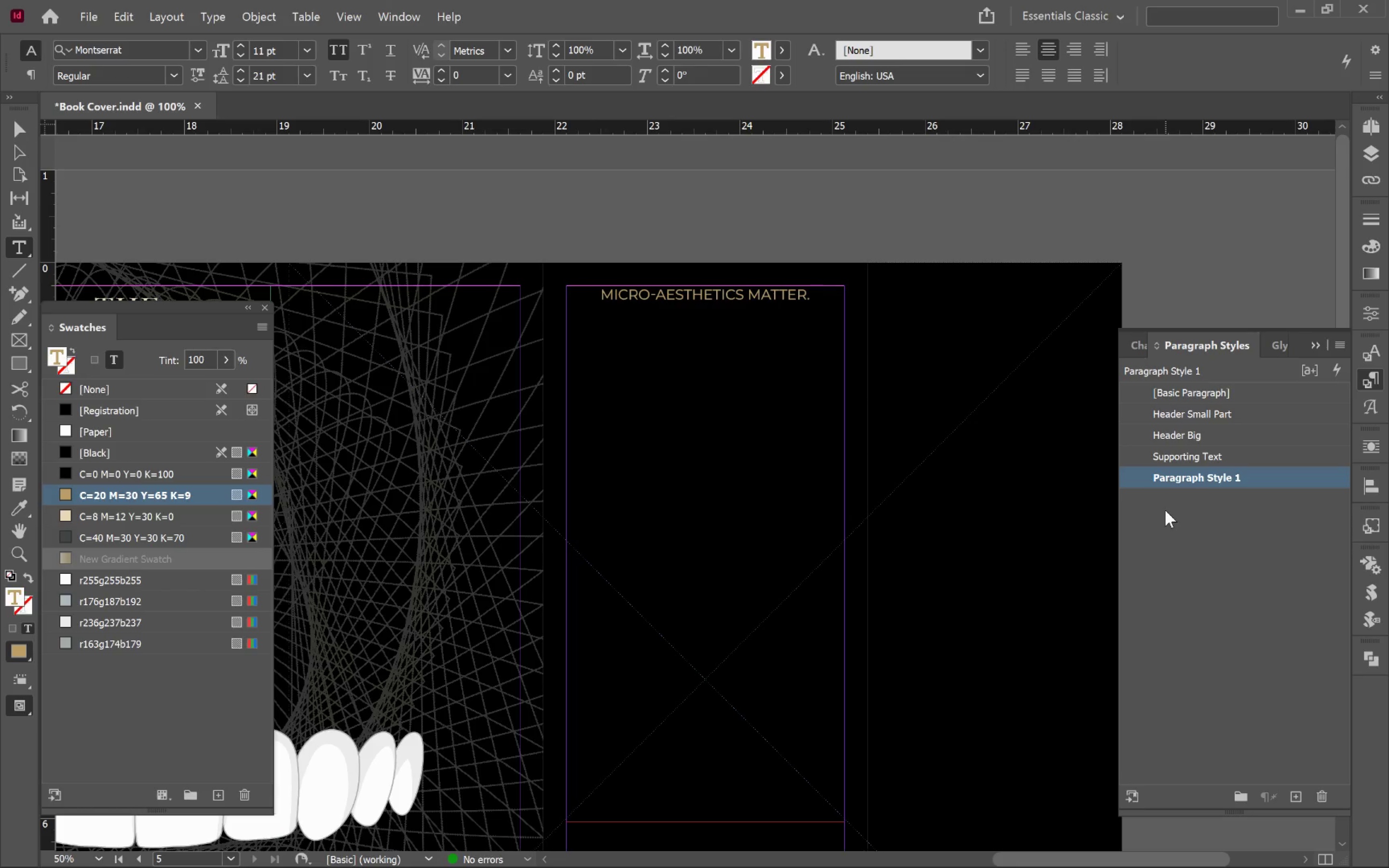 
left_click([6, 125])
 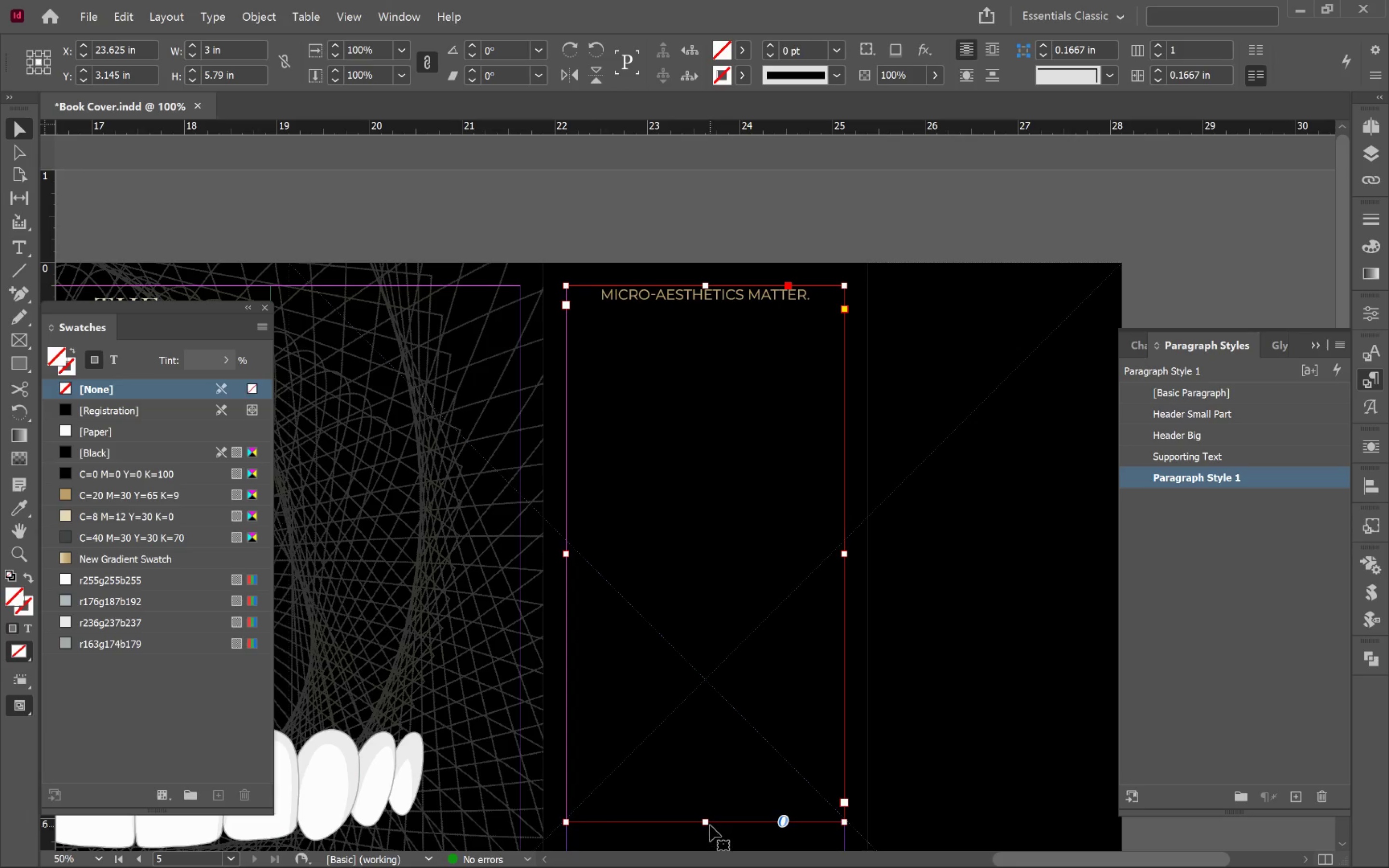 
double_click([709, 824])
 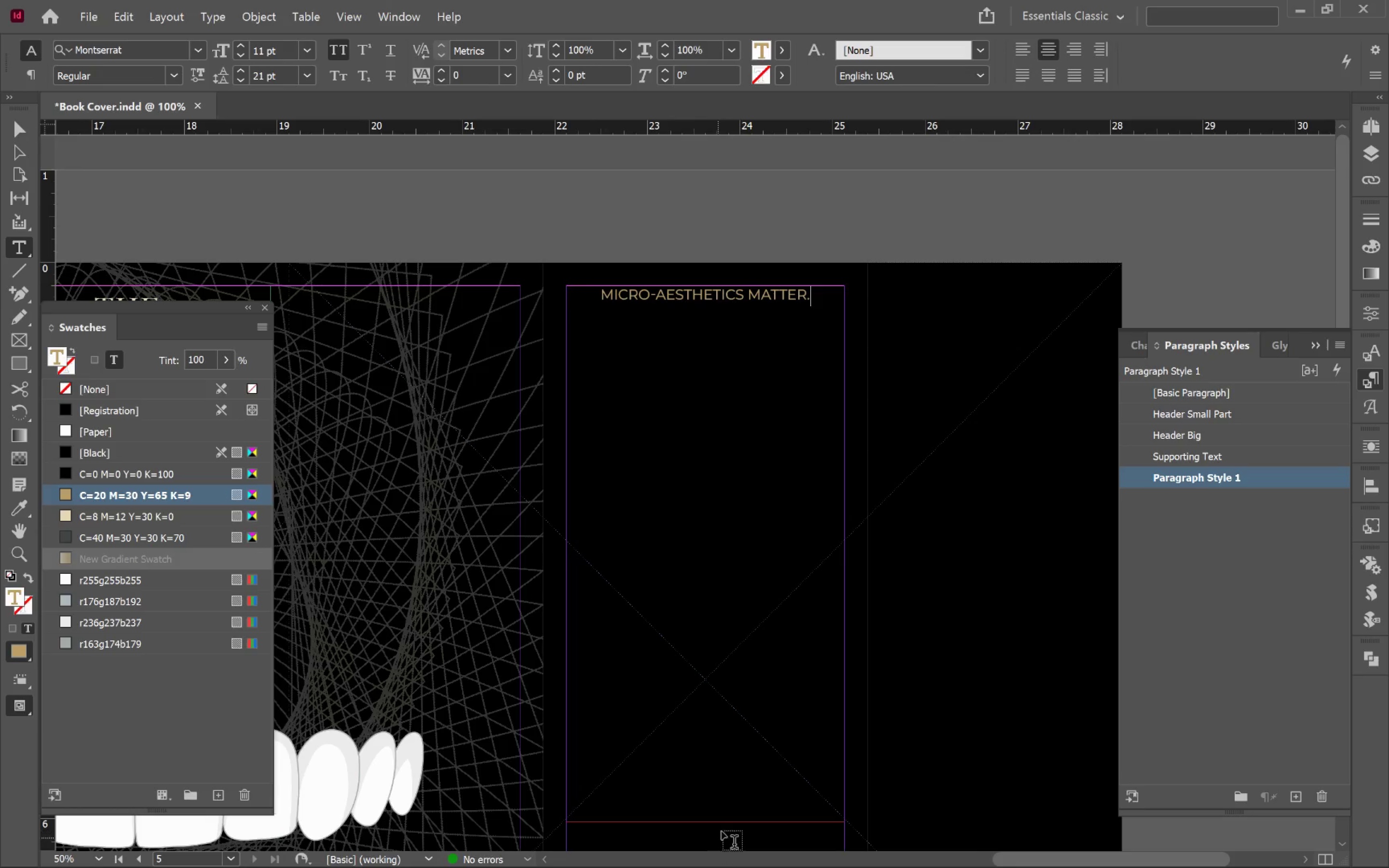 
hold_key(key=ControlLeft, duration=0.6)
left_click([936, 758])
 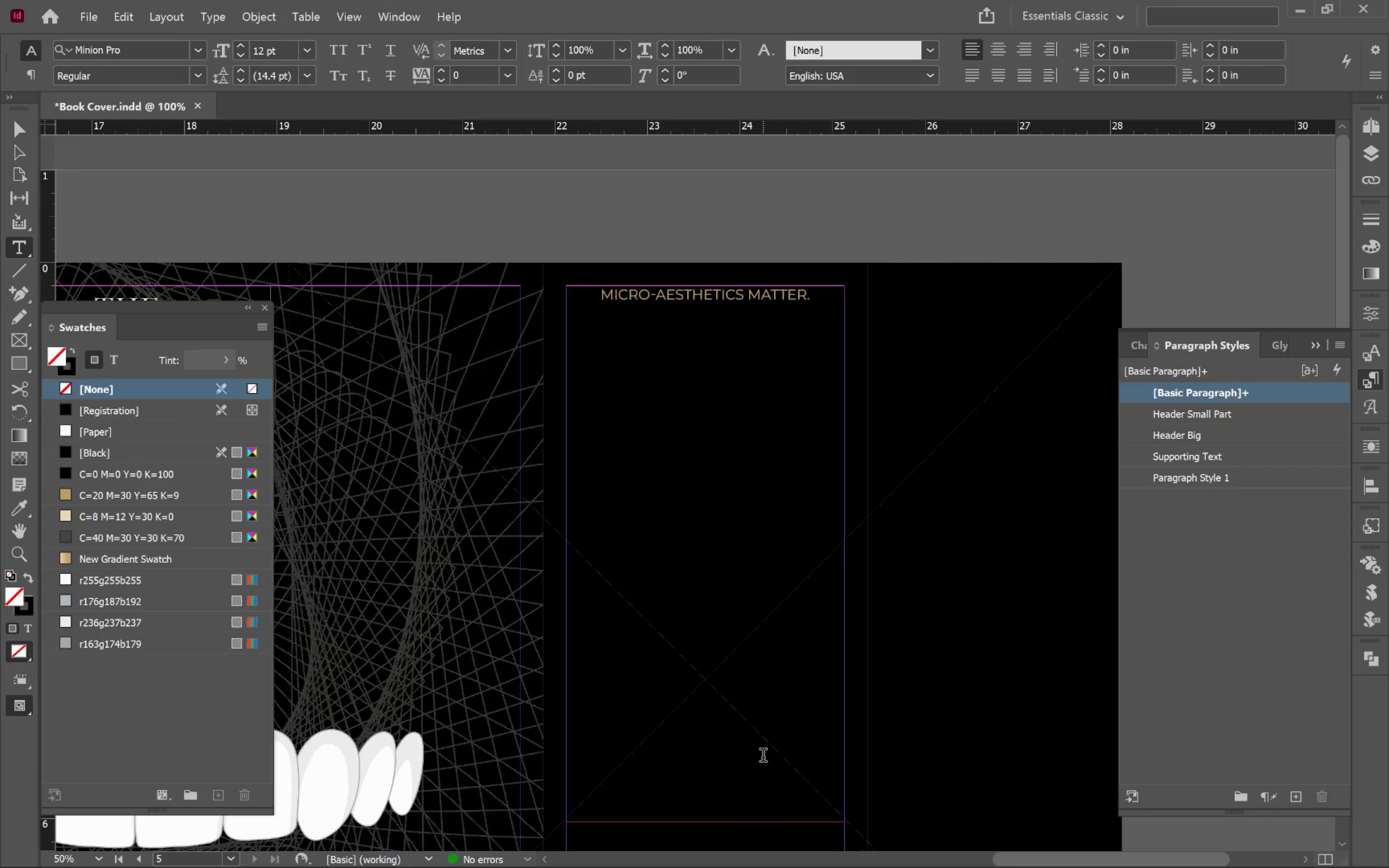 
key(V)
 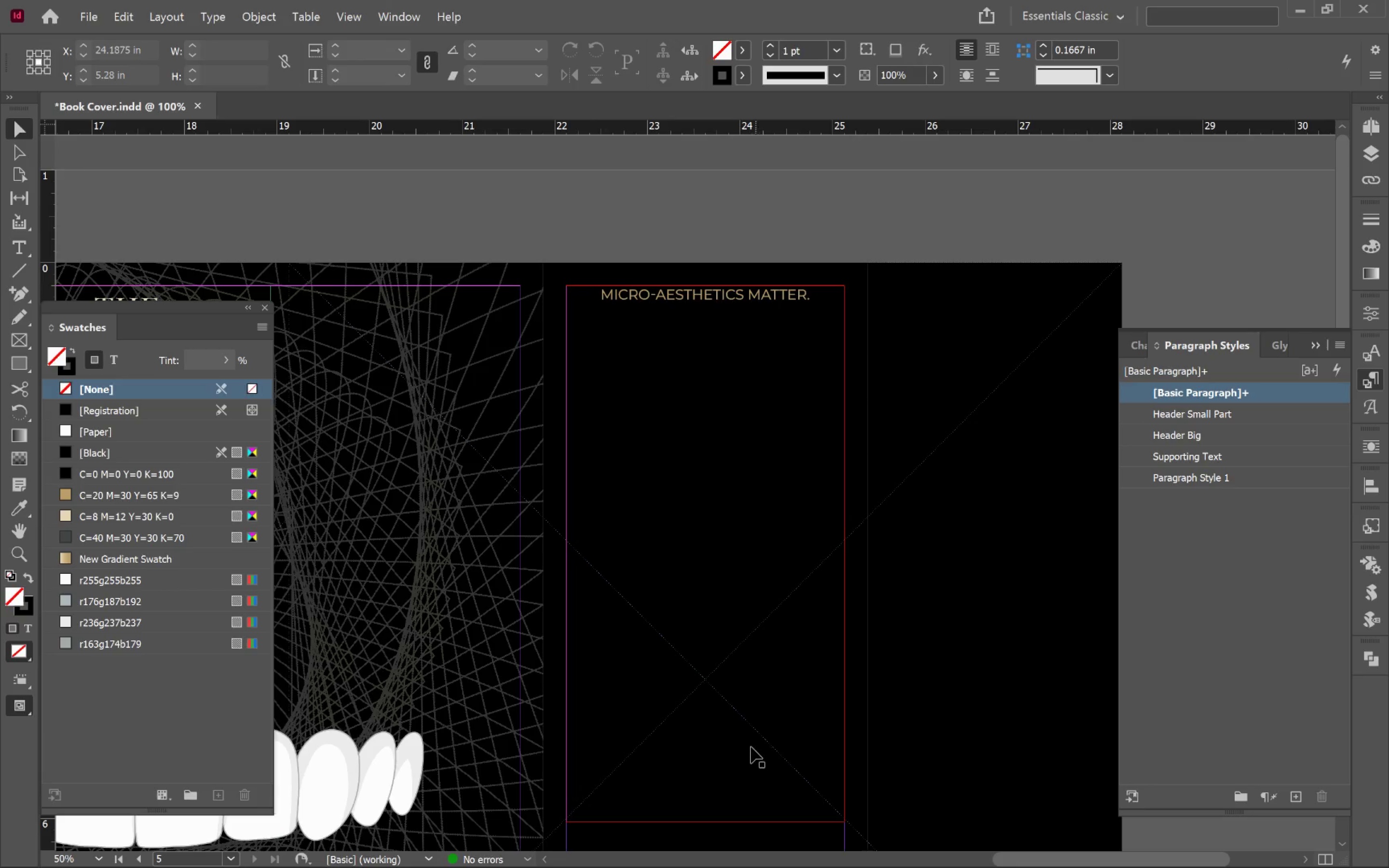 
left_click([751, 747])
 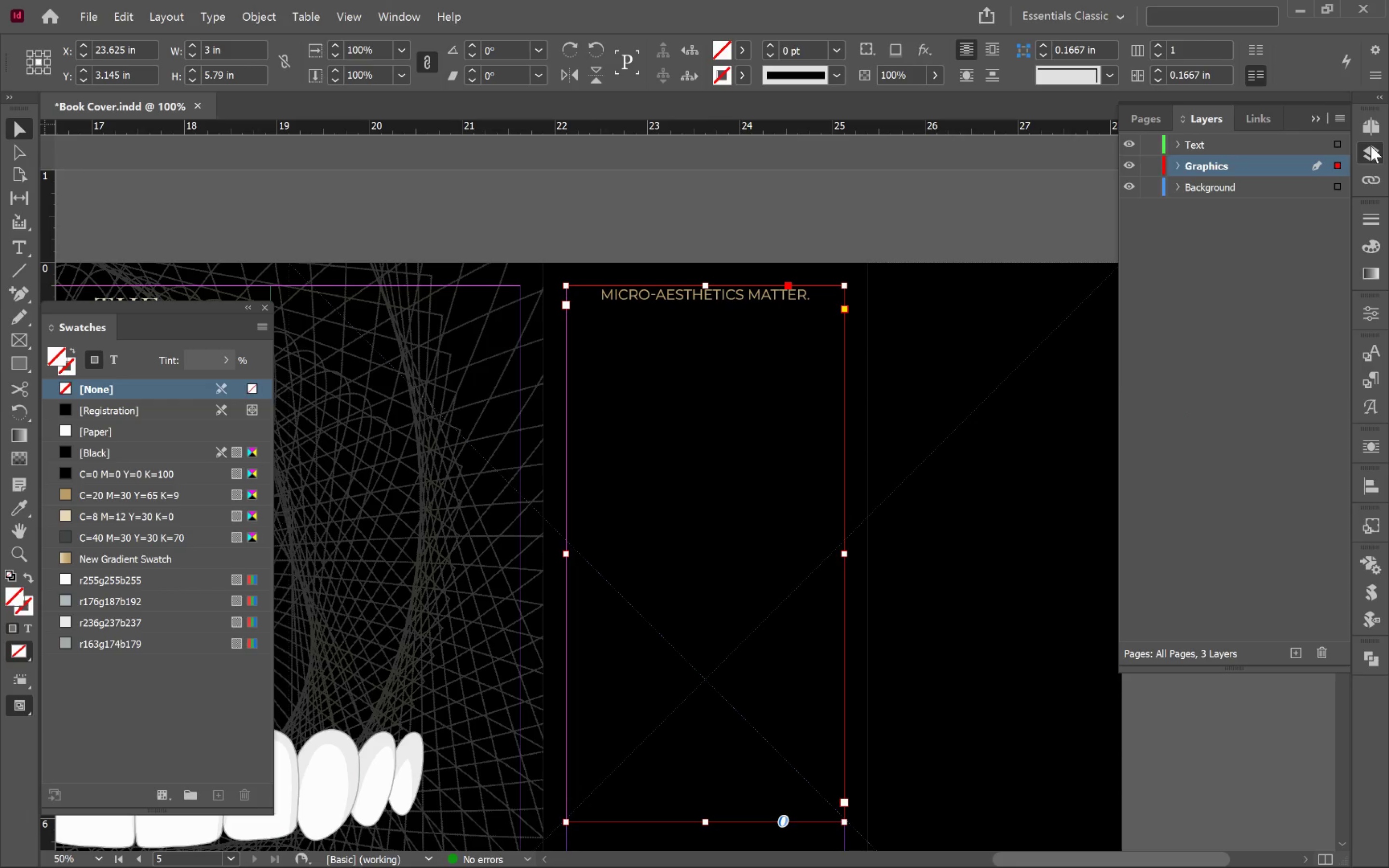 
left_click_drag(start_coordinate=[1341, 161], to_coordinate=[1343, 142])
 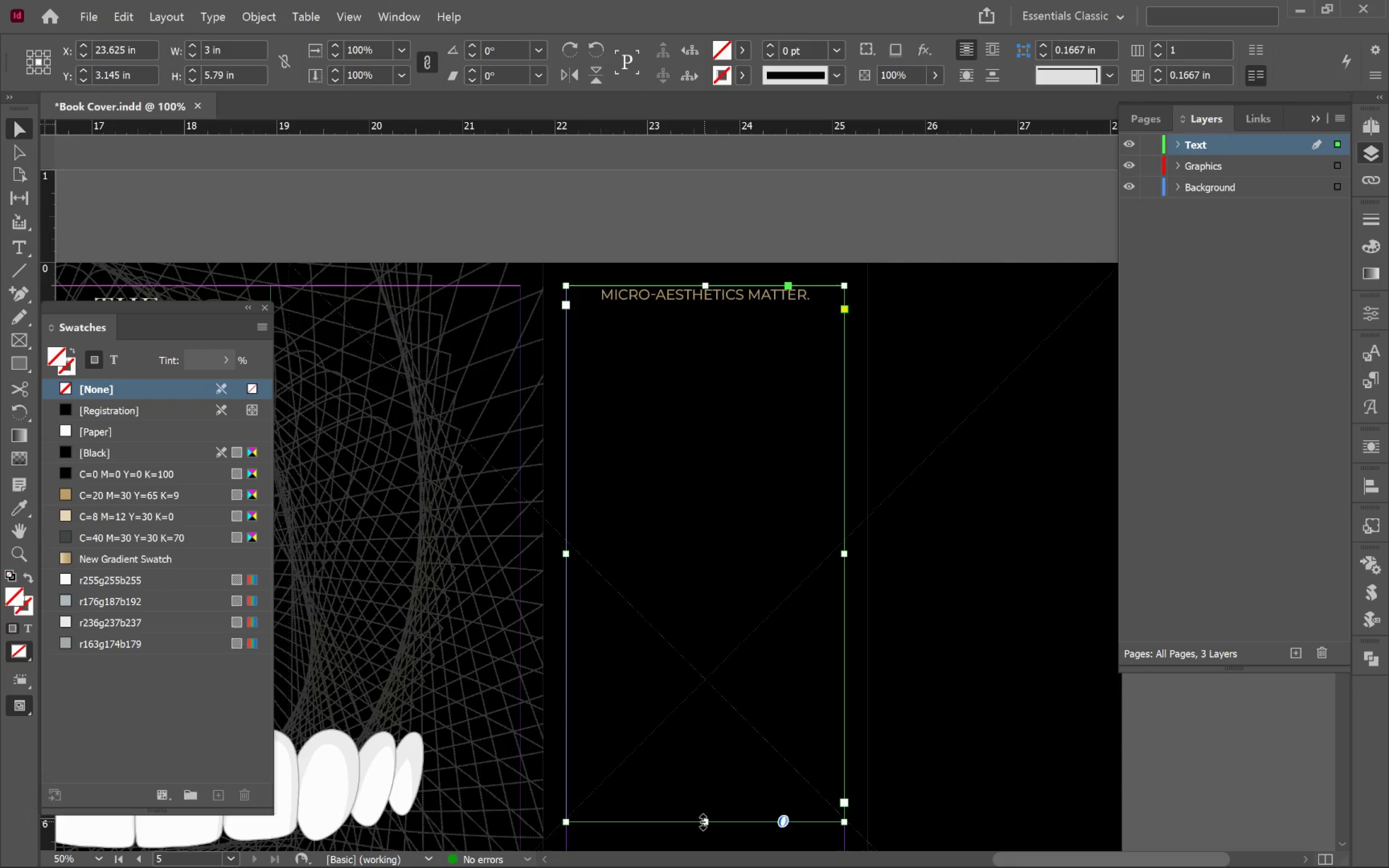 
double_click([702, 822])
 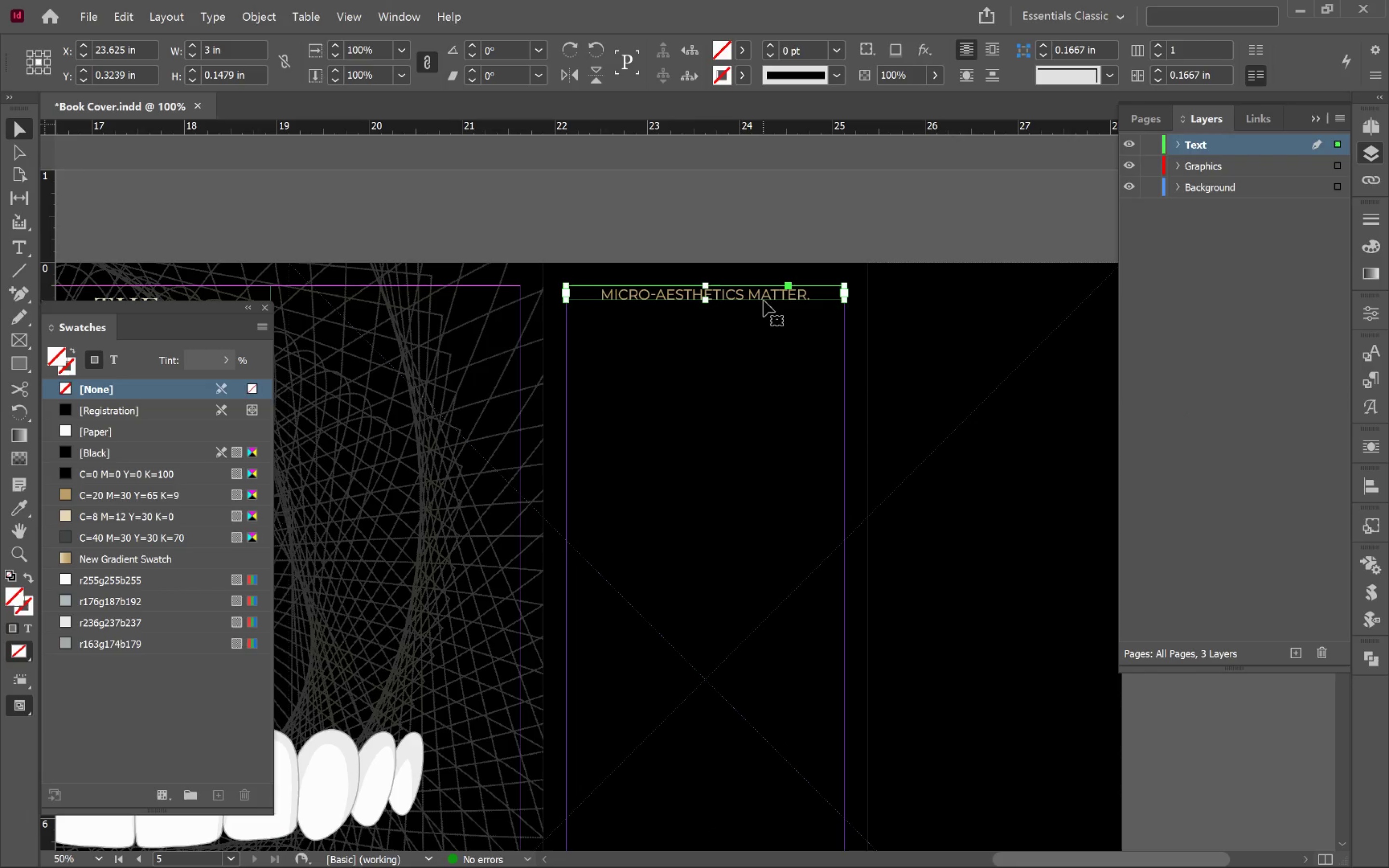 
left_click_drag(start_coordinate=[763, 297], to_coordinate=[753, 376])
 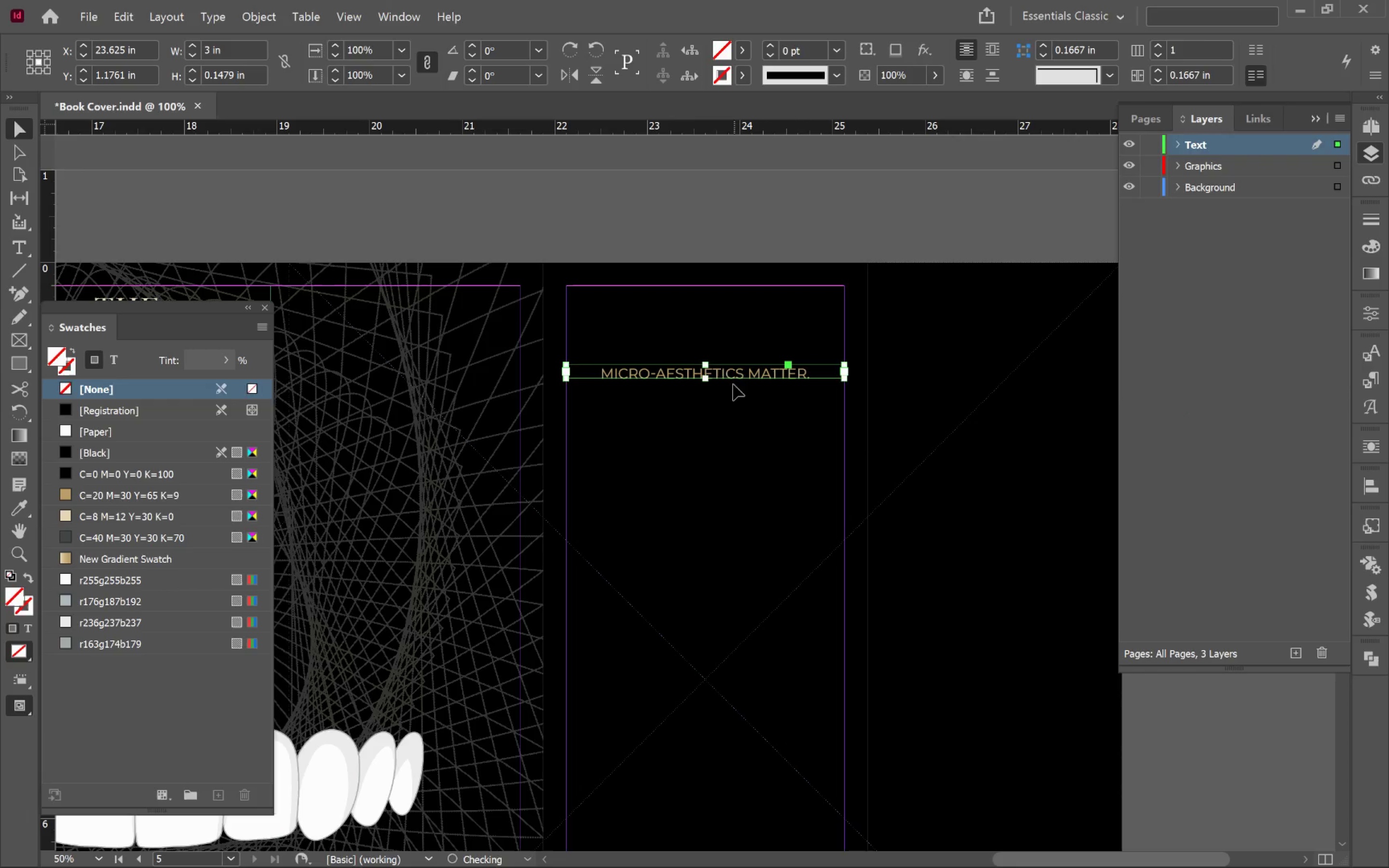 
hold_key(key=ShiftLeft, duration=0.94)
 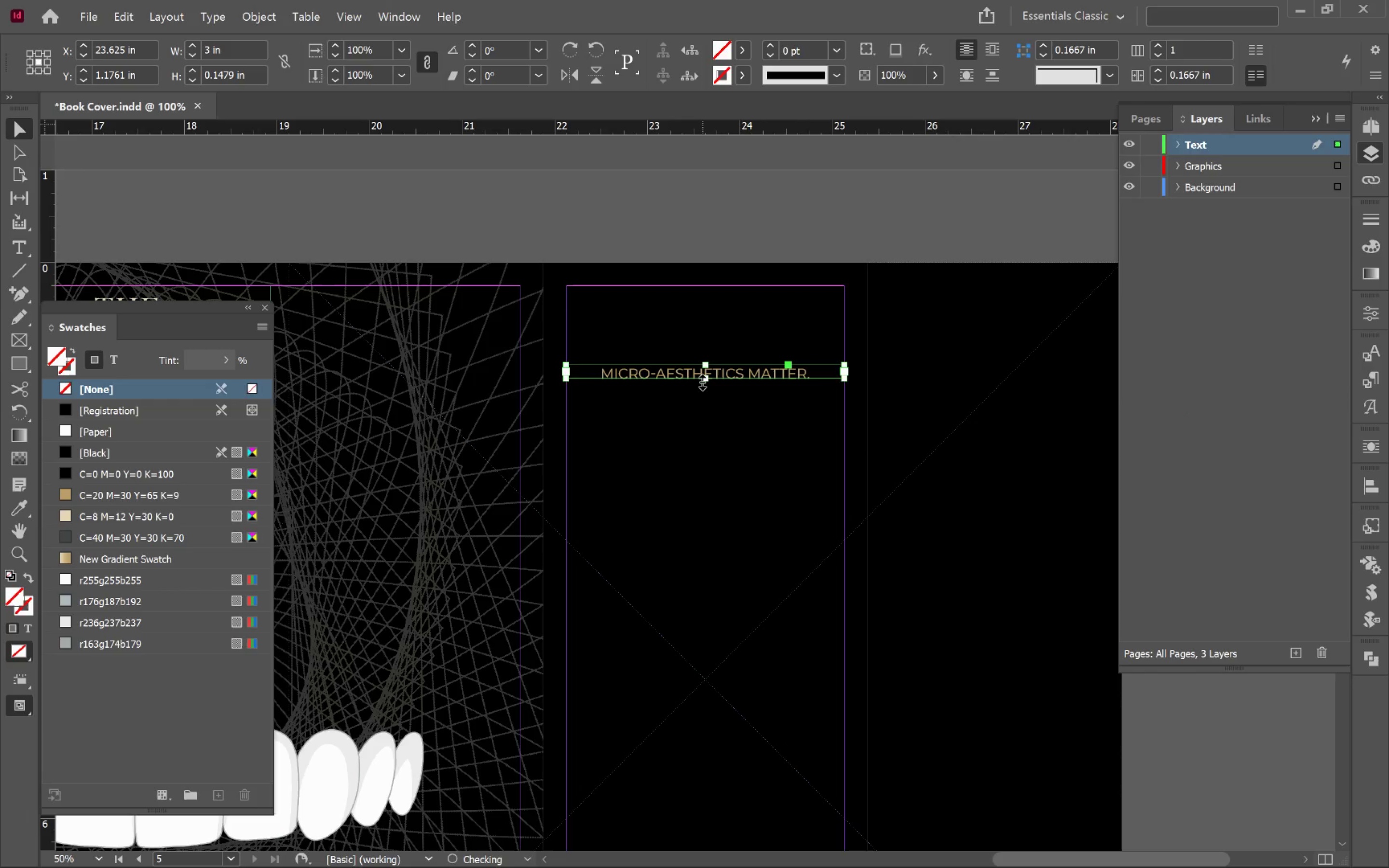 
left_click_drag(start_coordinate=[703, 382], to_coordinate=[704, 414])
 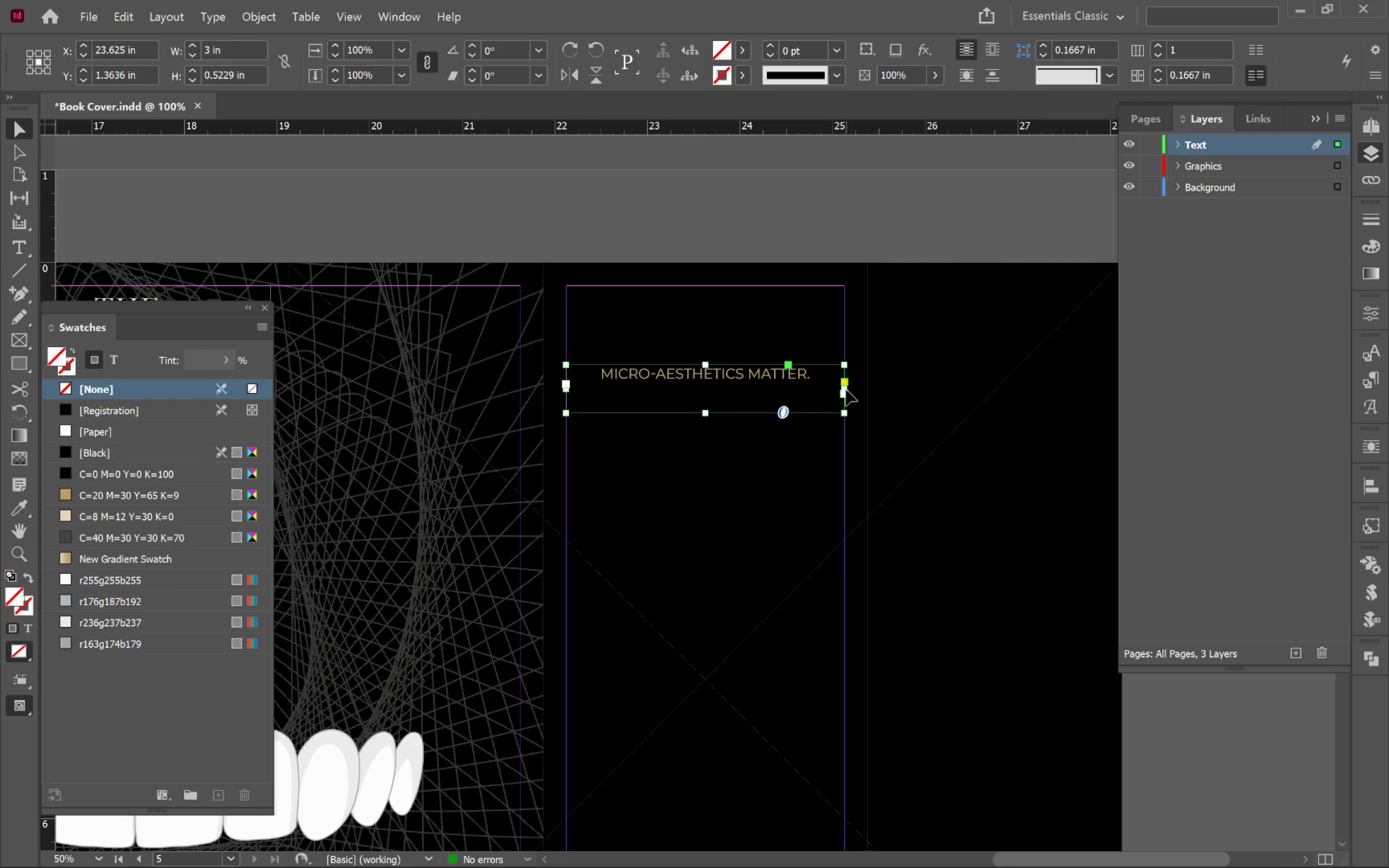 
left_click_drag(start_coordinate=[846, 388], to_coordinate=[805, 386])
 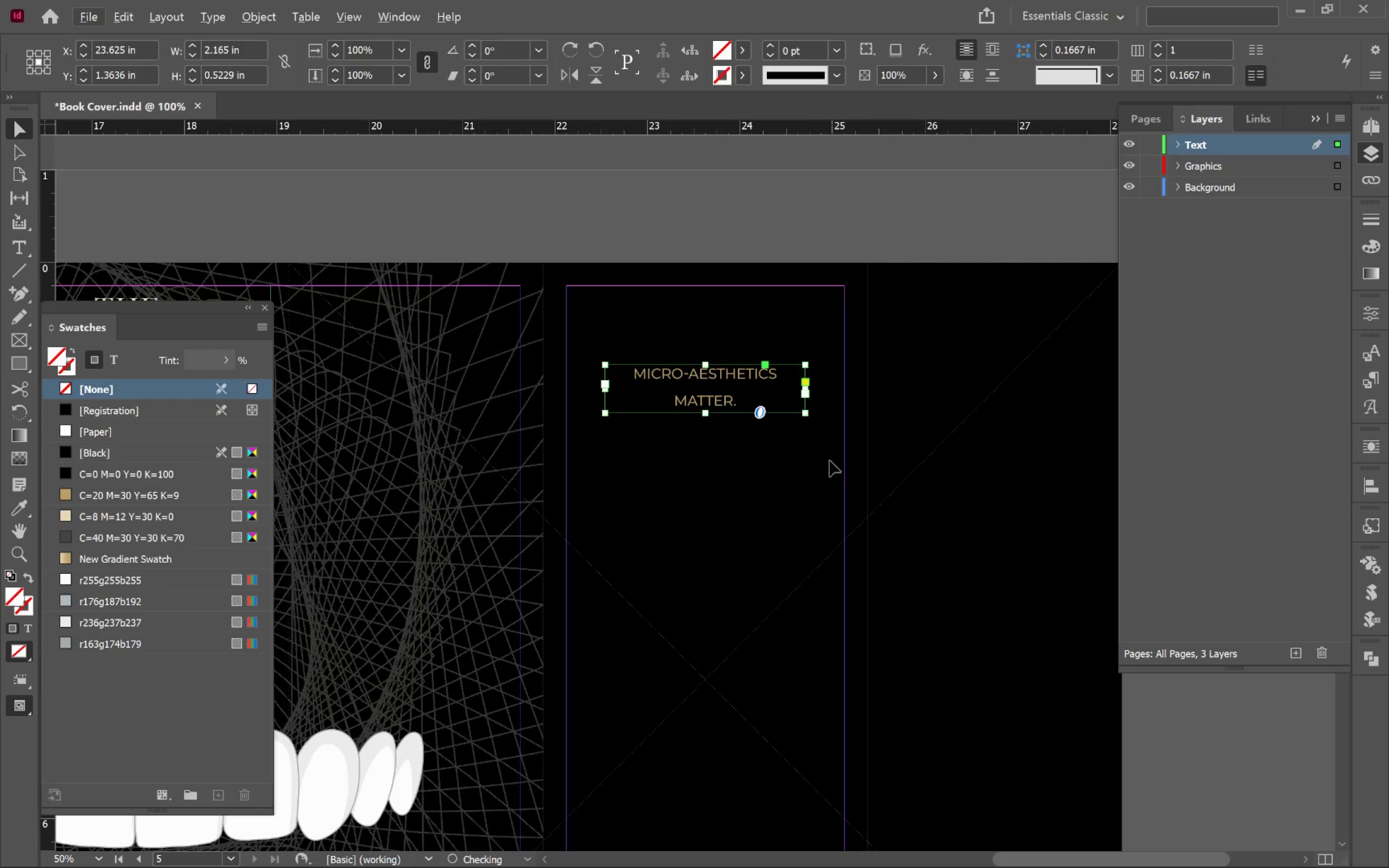 
hold_key(key=AltLeft, duration=1.38)
 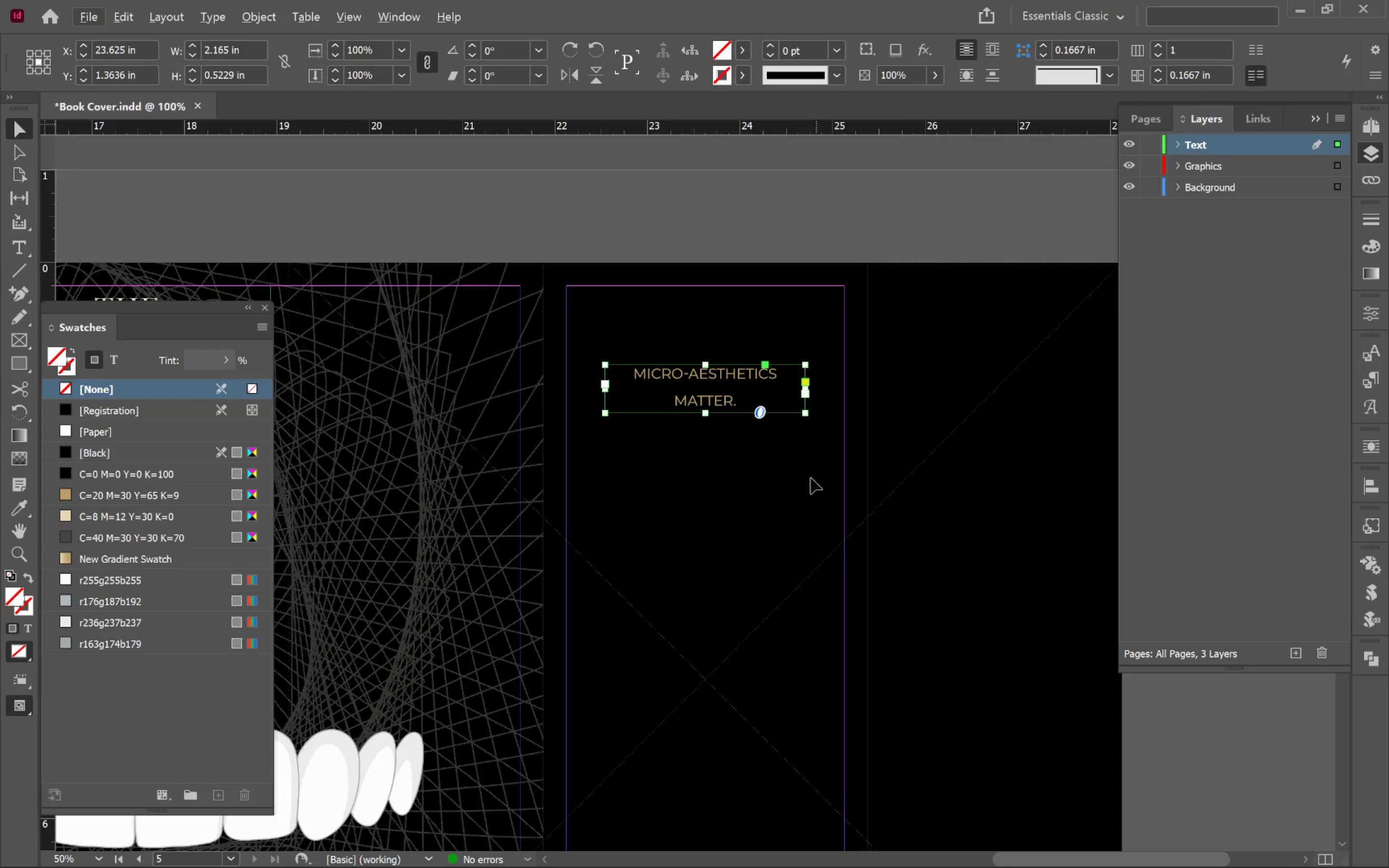 
left_click([805, 478])
 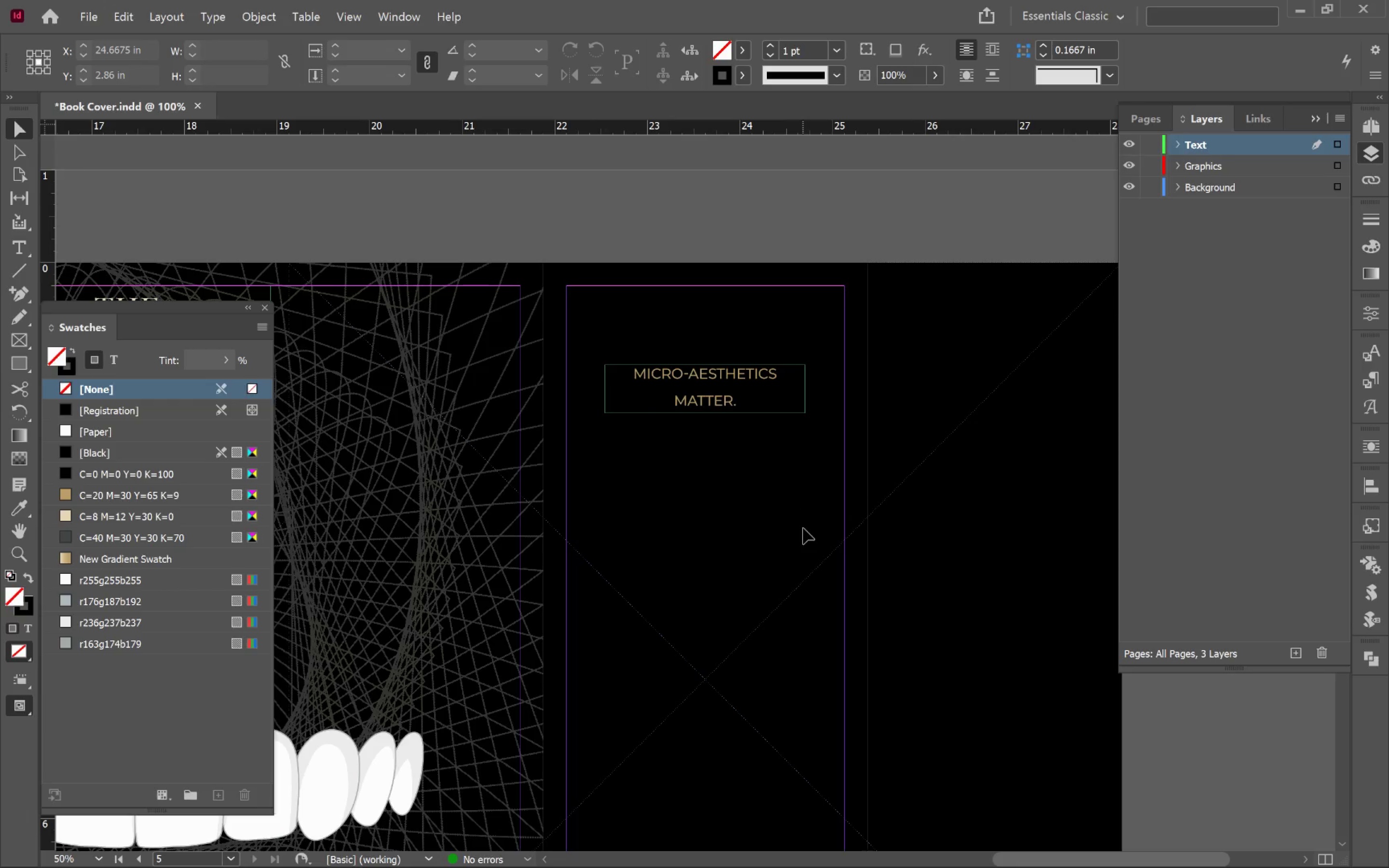 
key(W)
 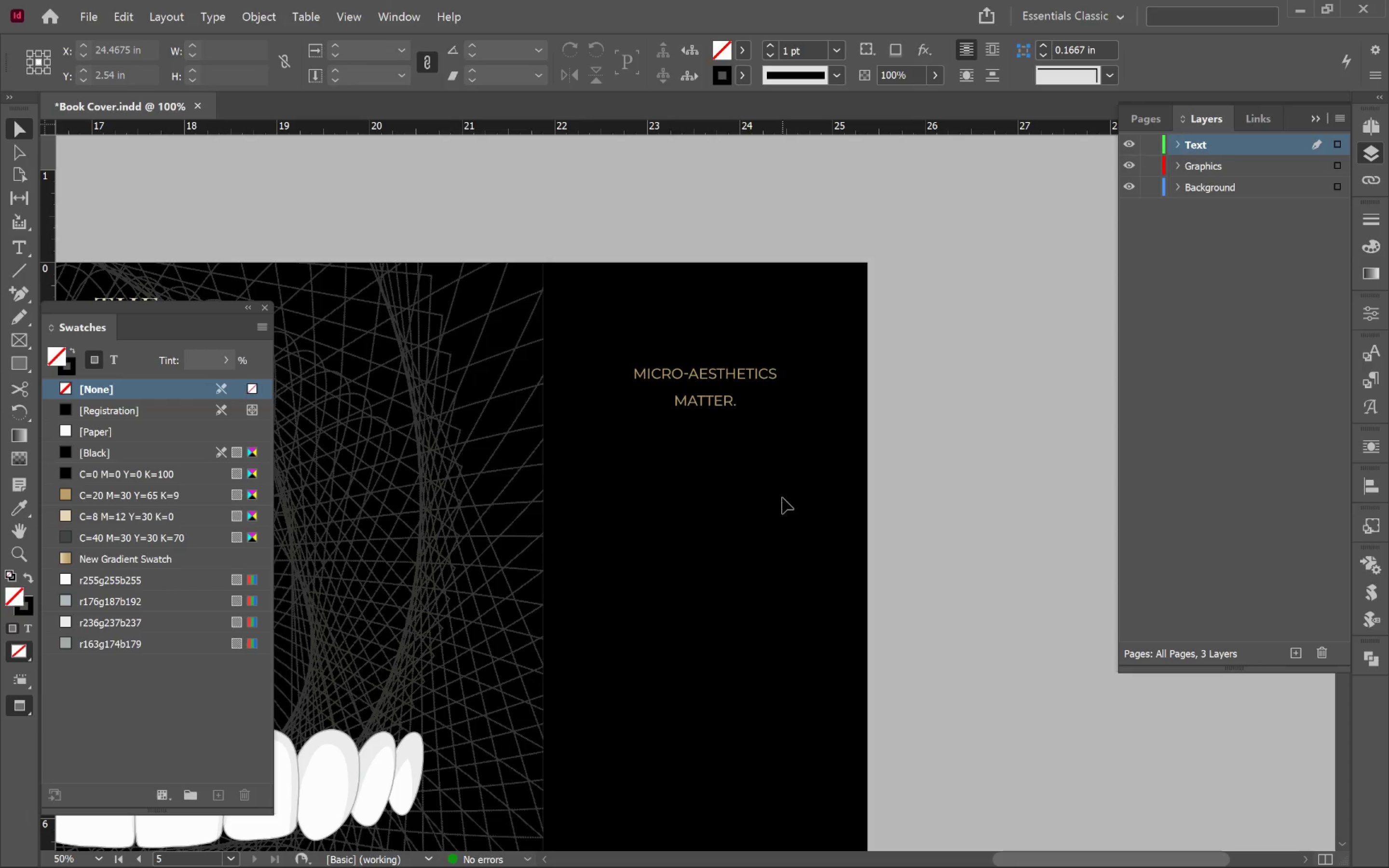 
wait(10.47)
 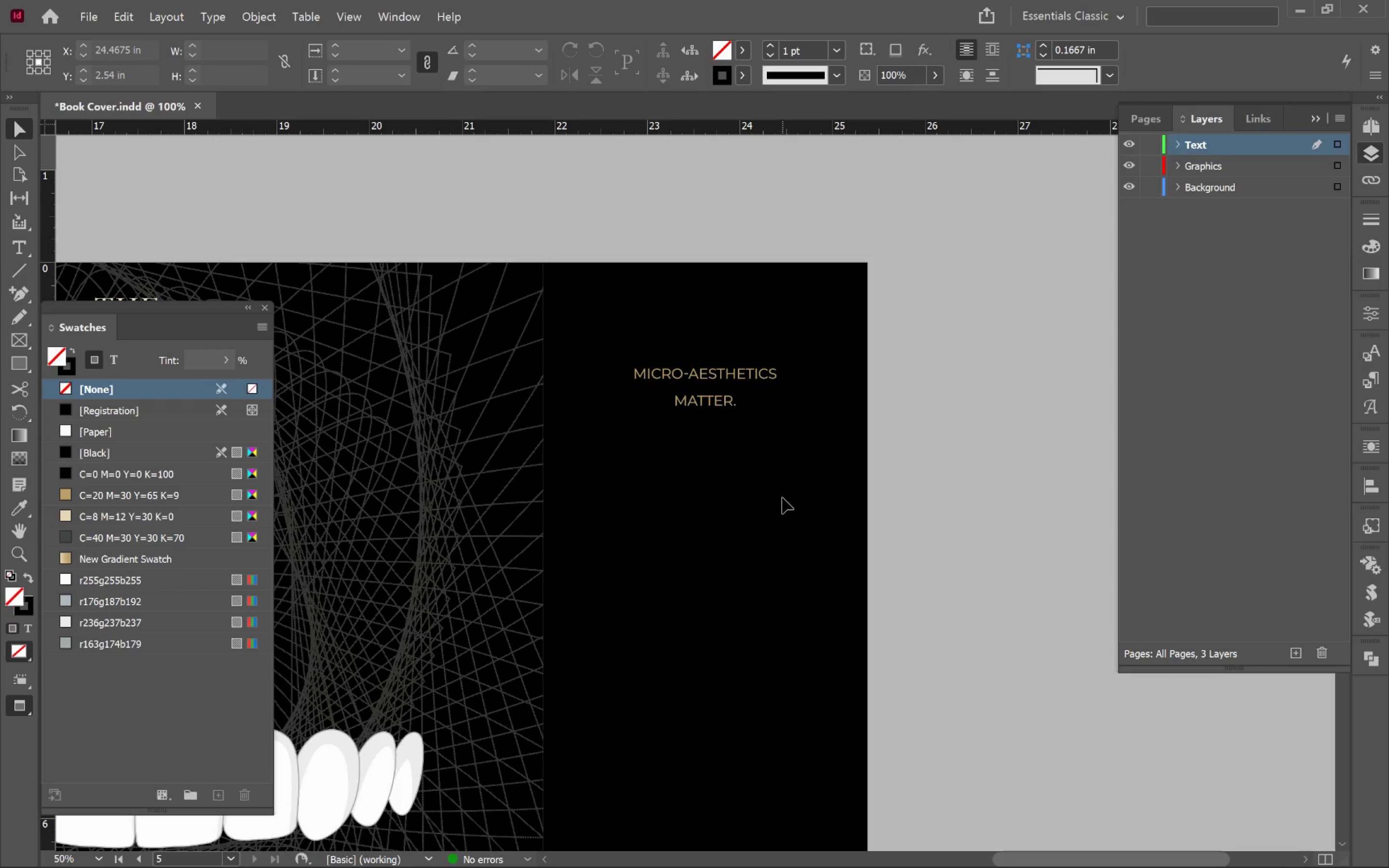 
left_click([751, 515])
 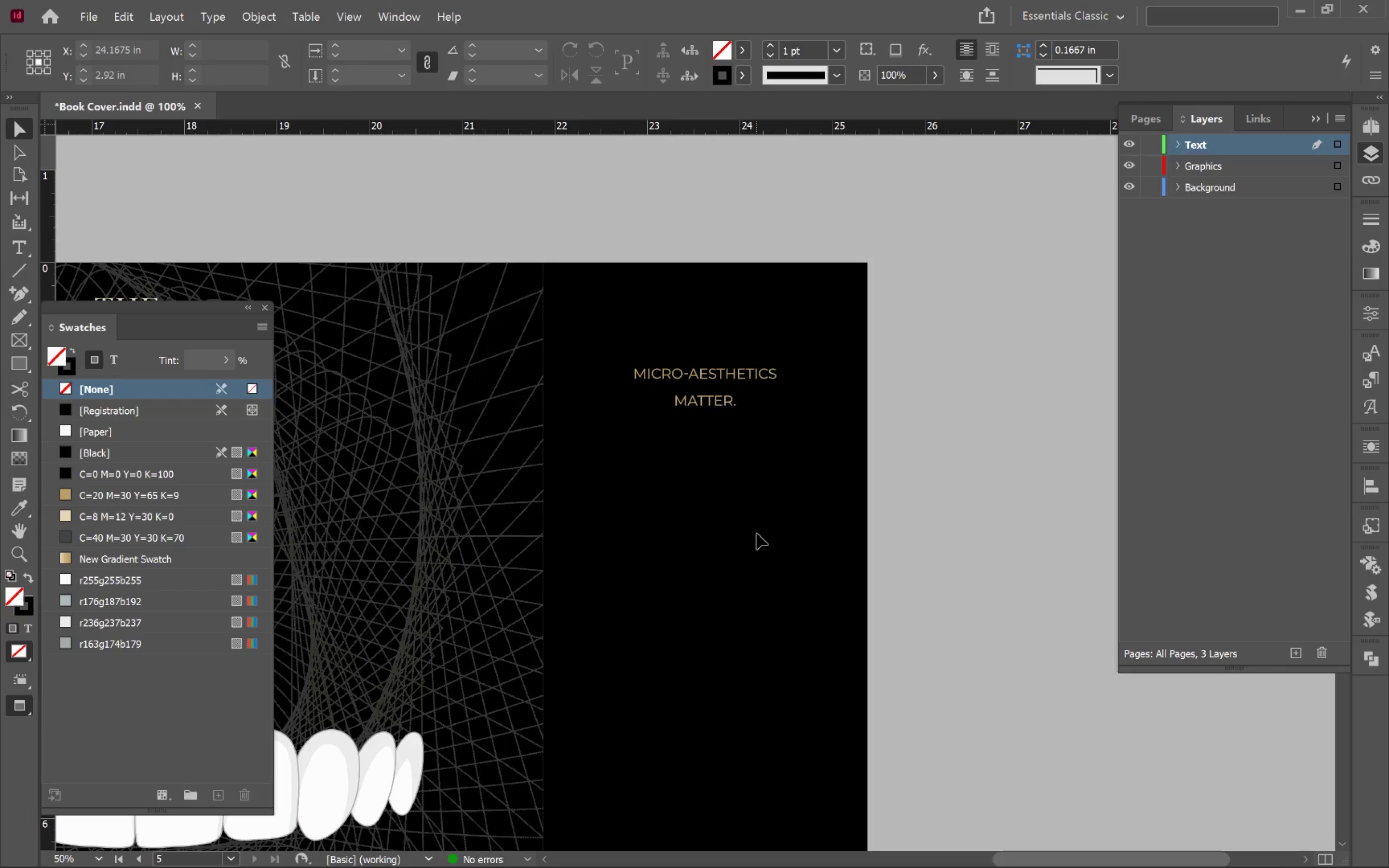 
key(W)
 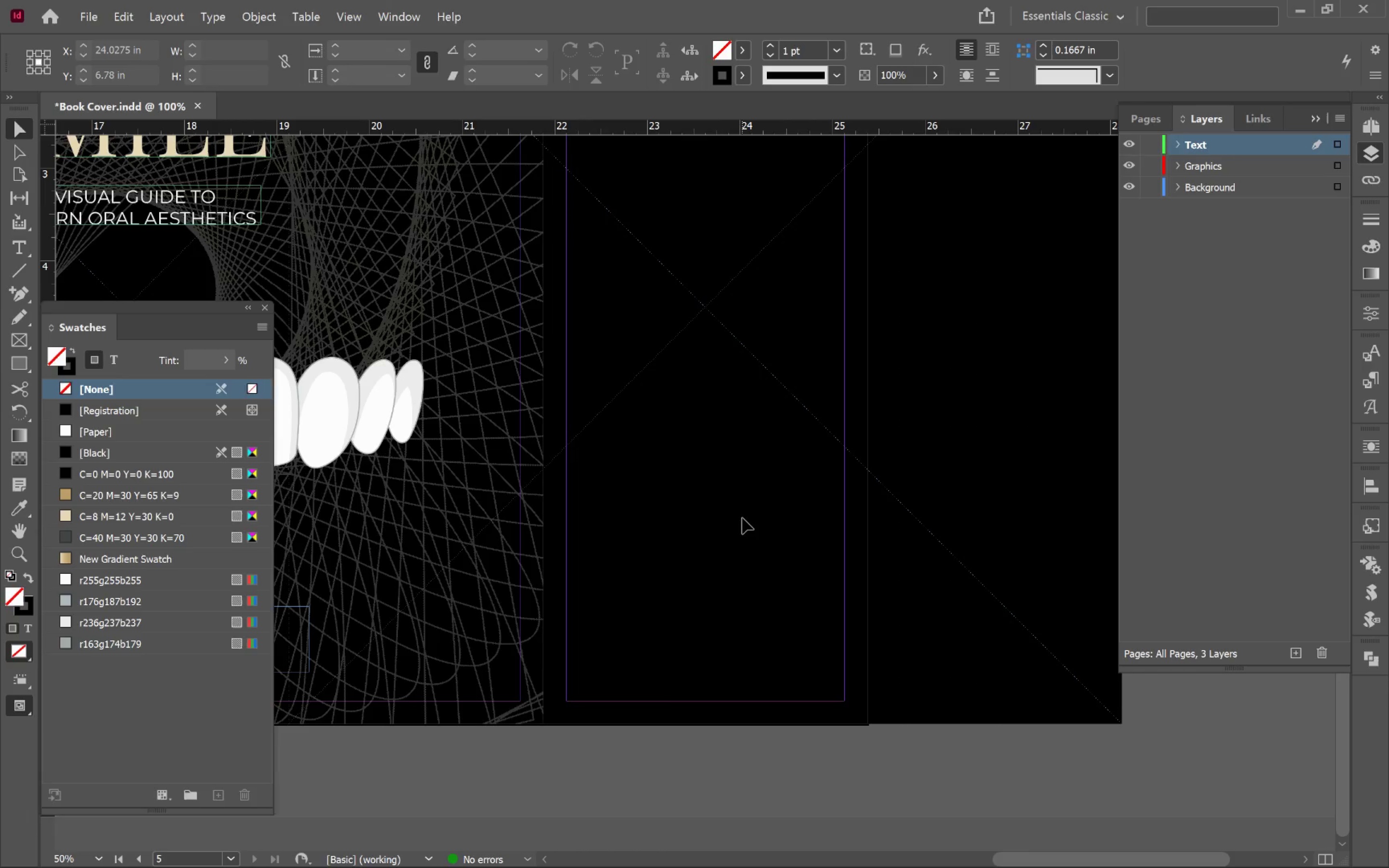 
scroll: coordinate [764, 529], scroll_direction: down, amount: 7.0
 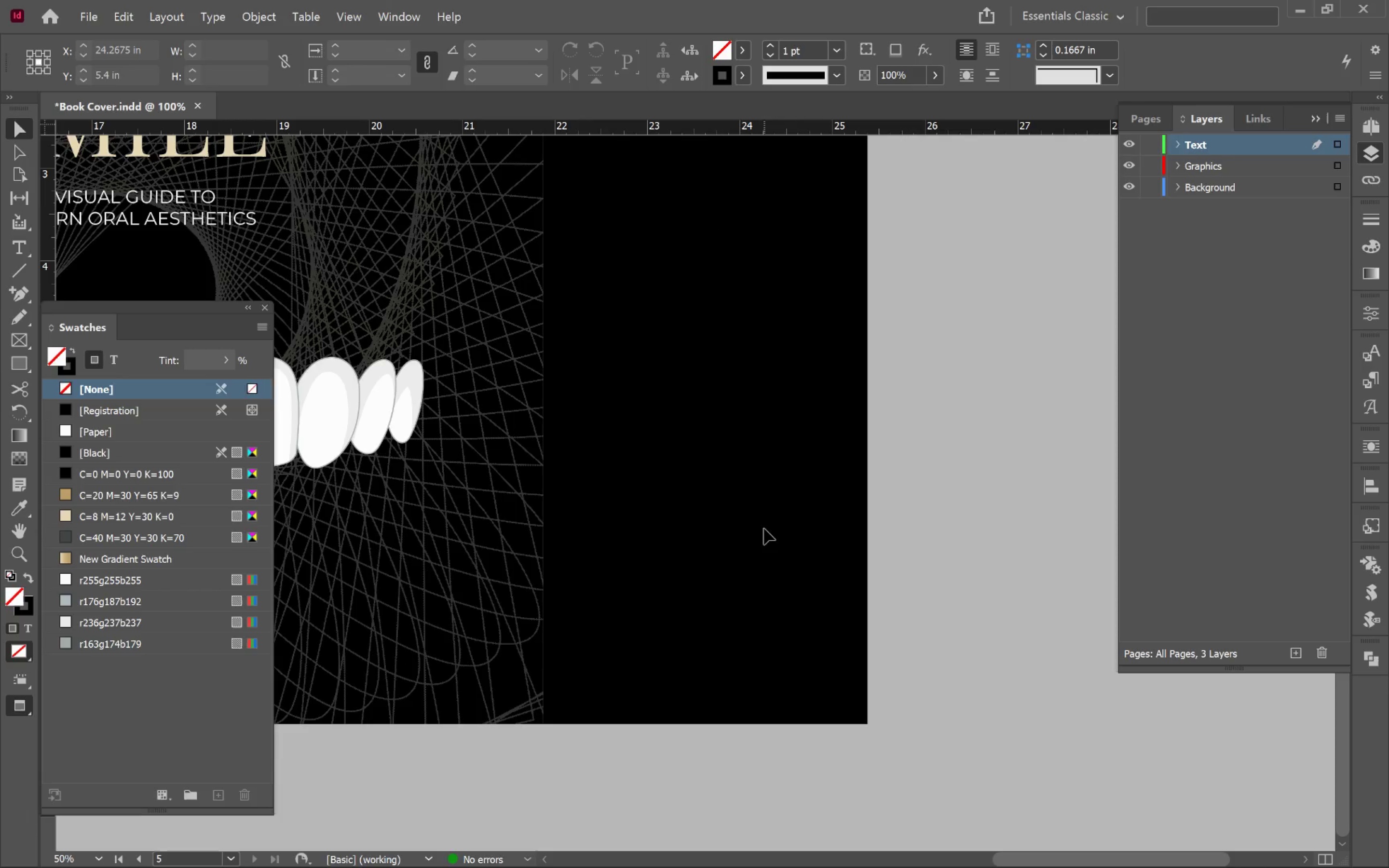 
scroll: coordinate [743, 517], scroll_direction: up, amount: 4.0
 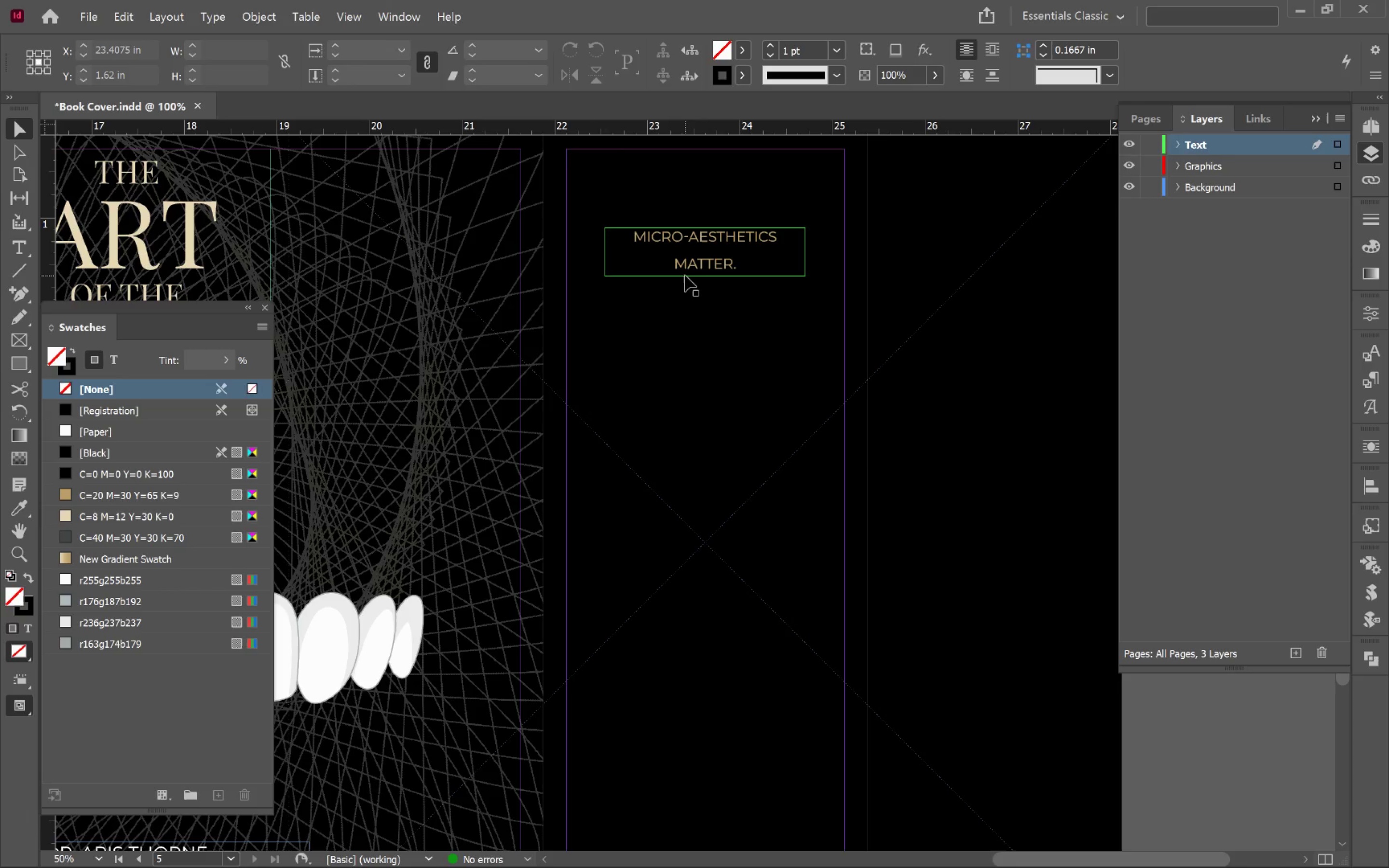 
wait(6.41)
 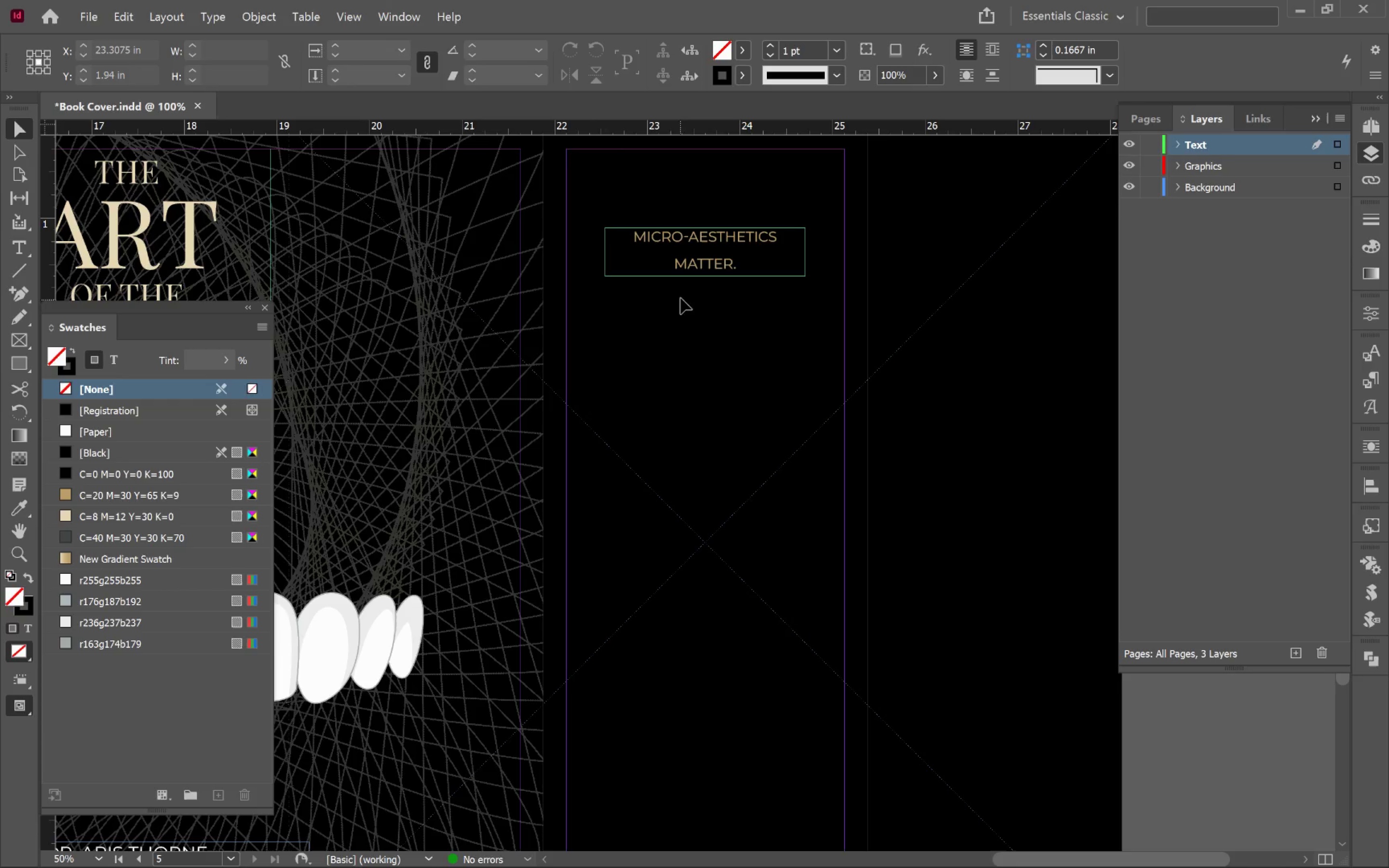 
key(Alt+Tab)
 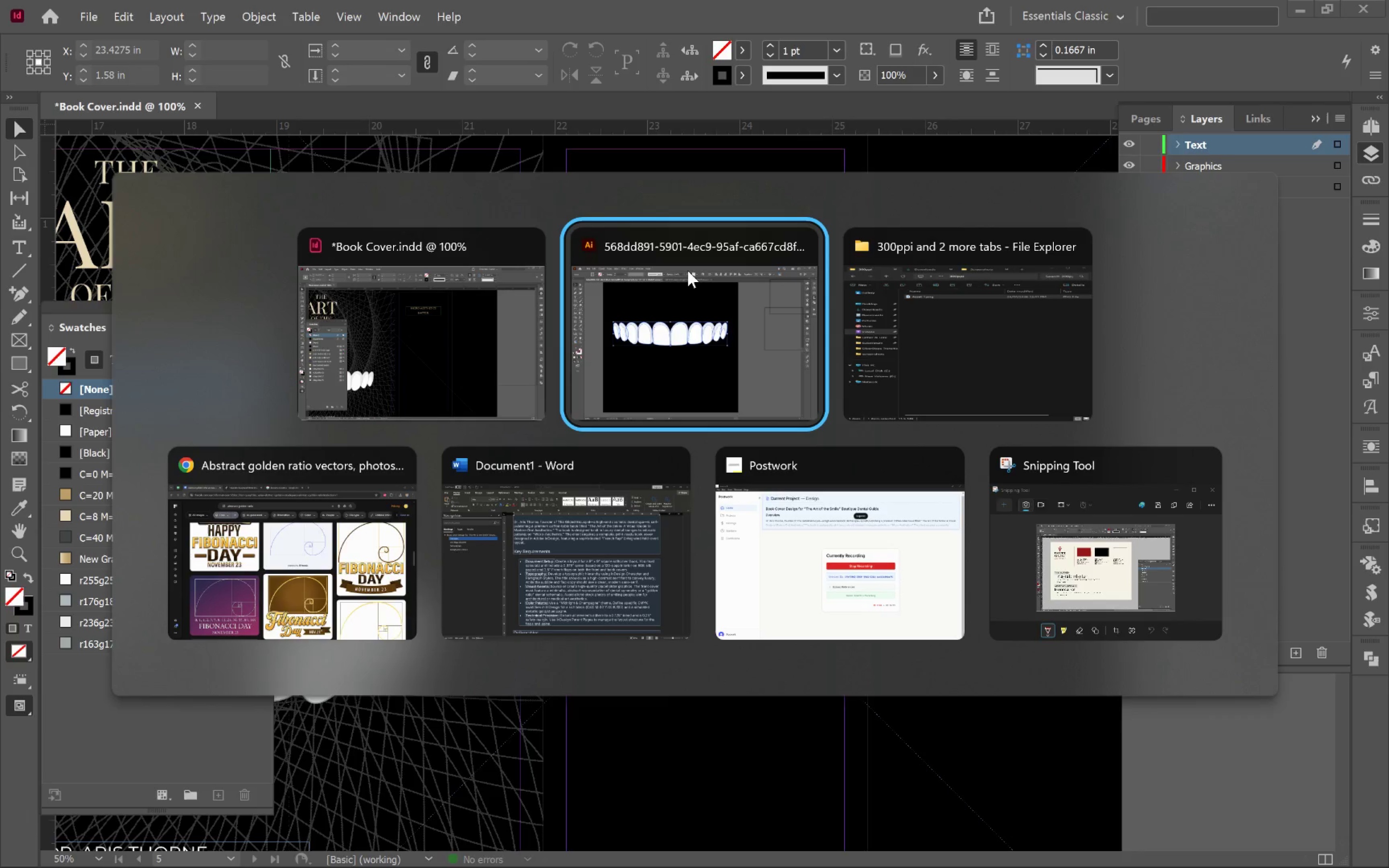 
key(Alt+Tab)
 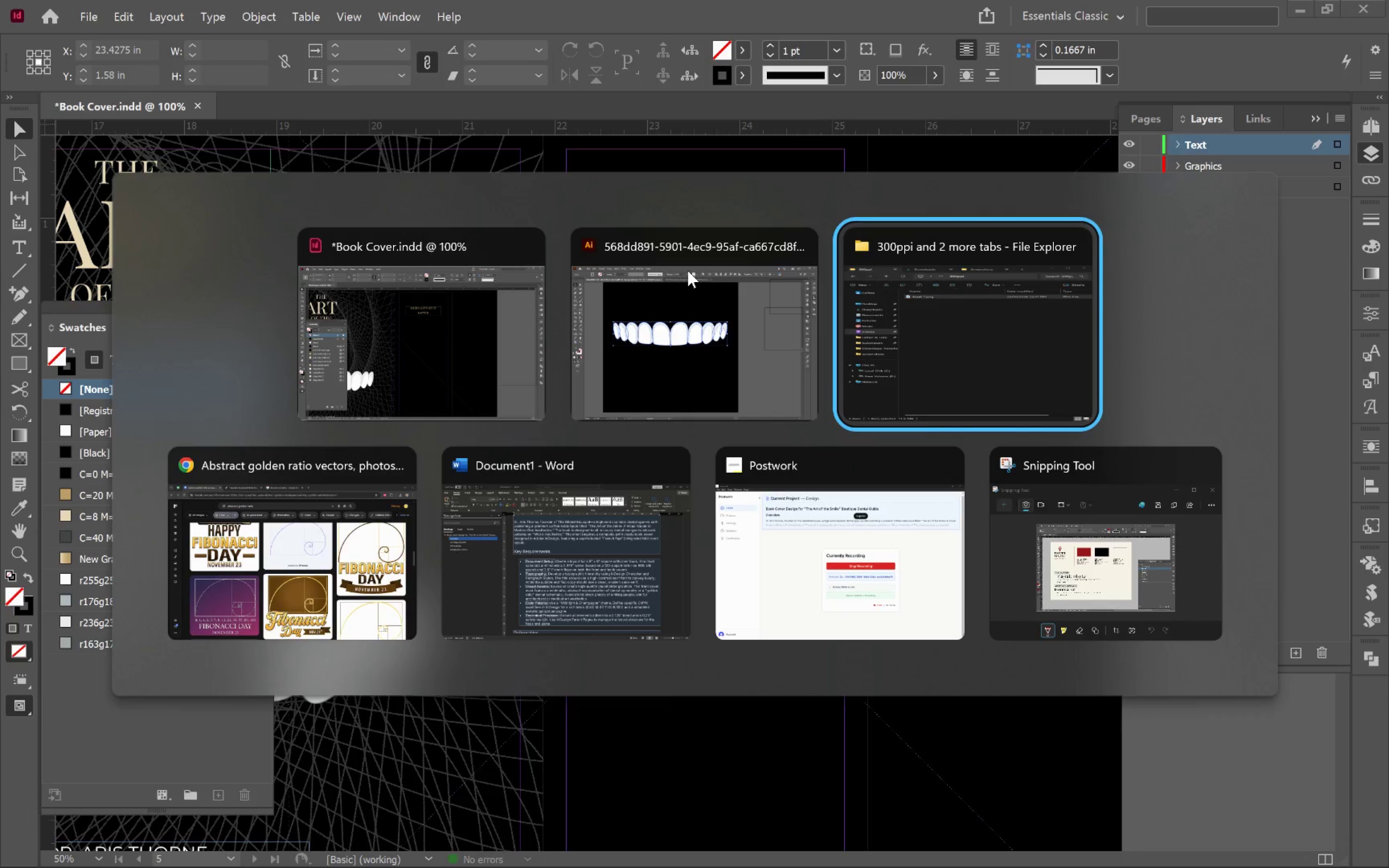 
left_click([708, 368])
 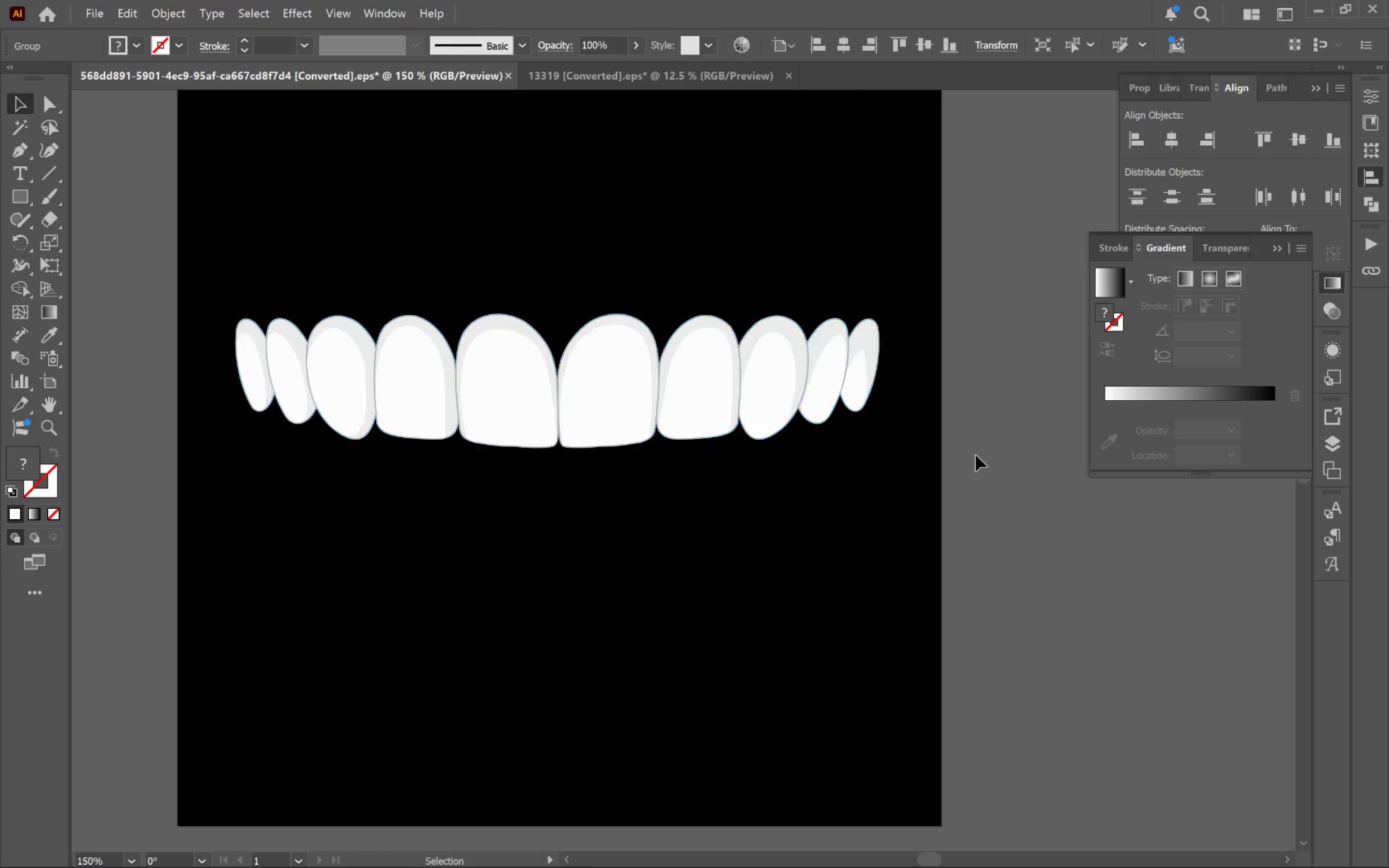 
hold_key(key=AltLeft, duration=0.41)
 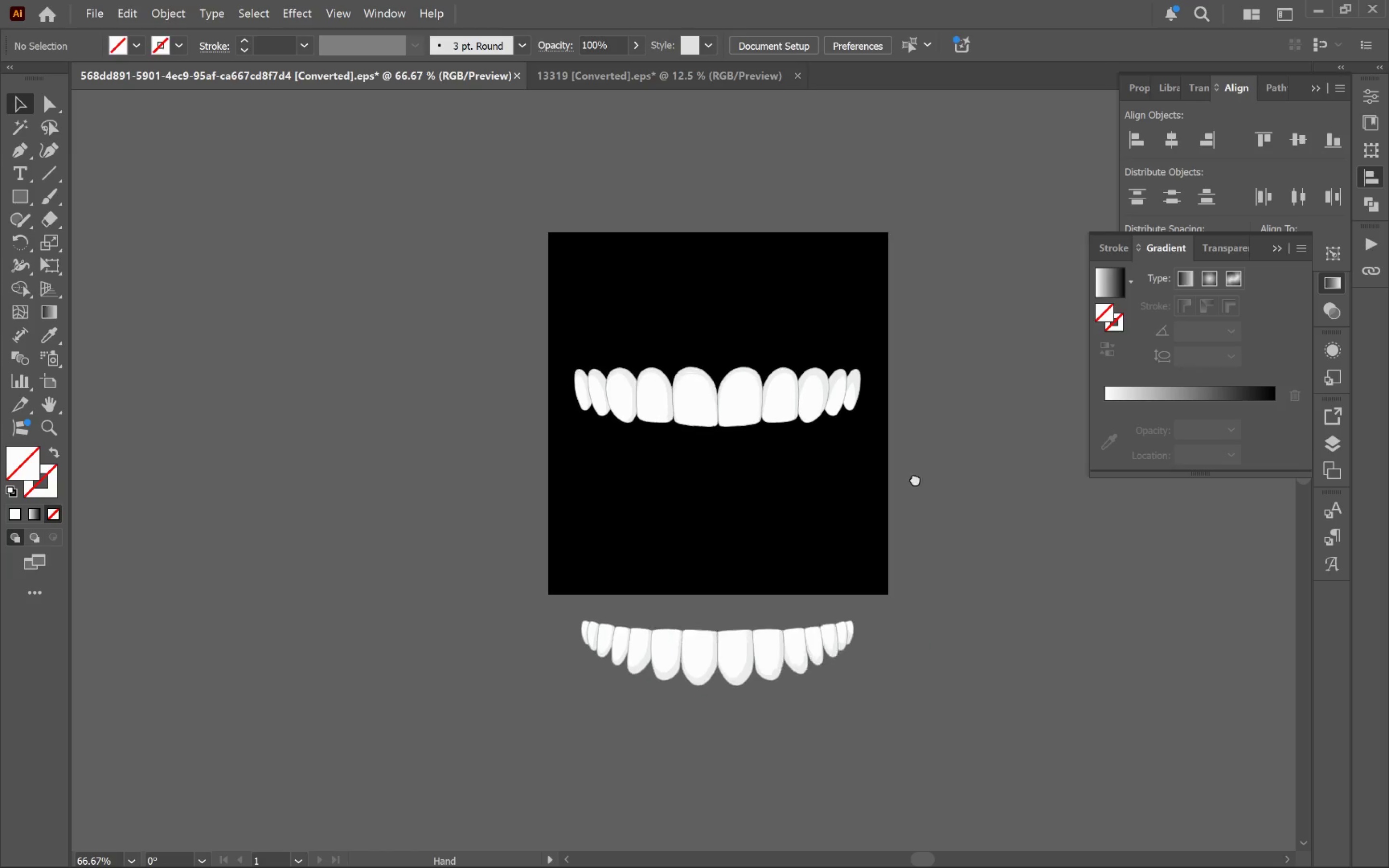 
hold_key(key=Space, duration=0.6)
 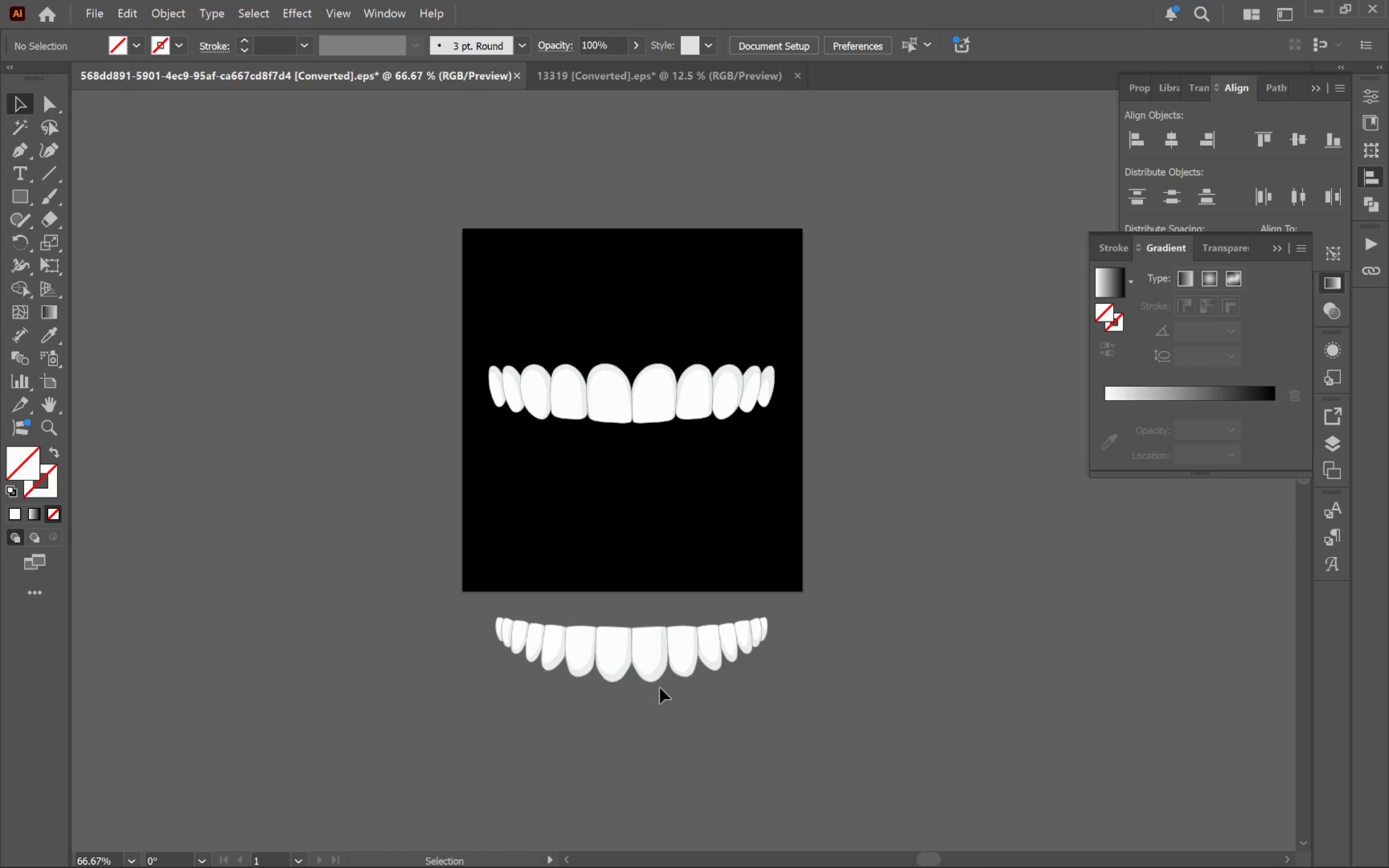 
scroll: coordinate [972, 444], scroll_direction: down, amount: 2.0
 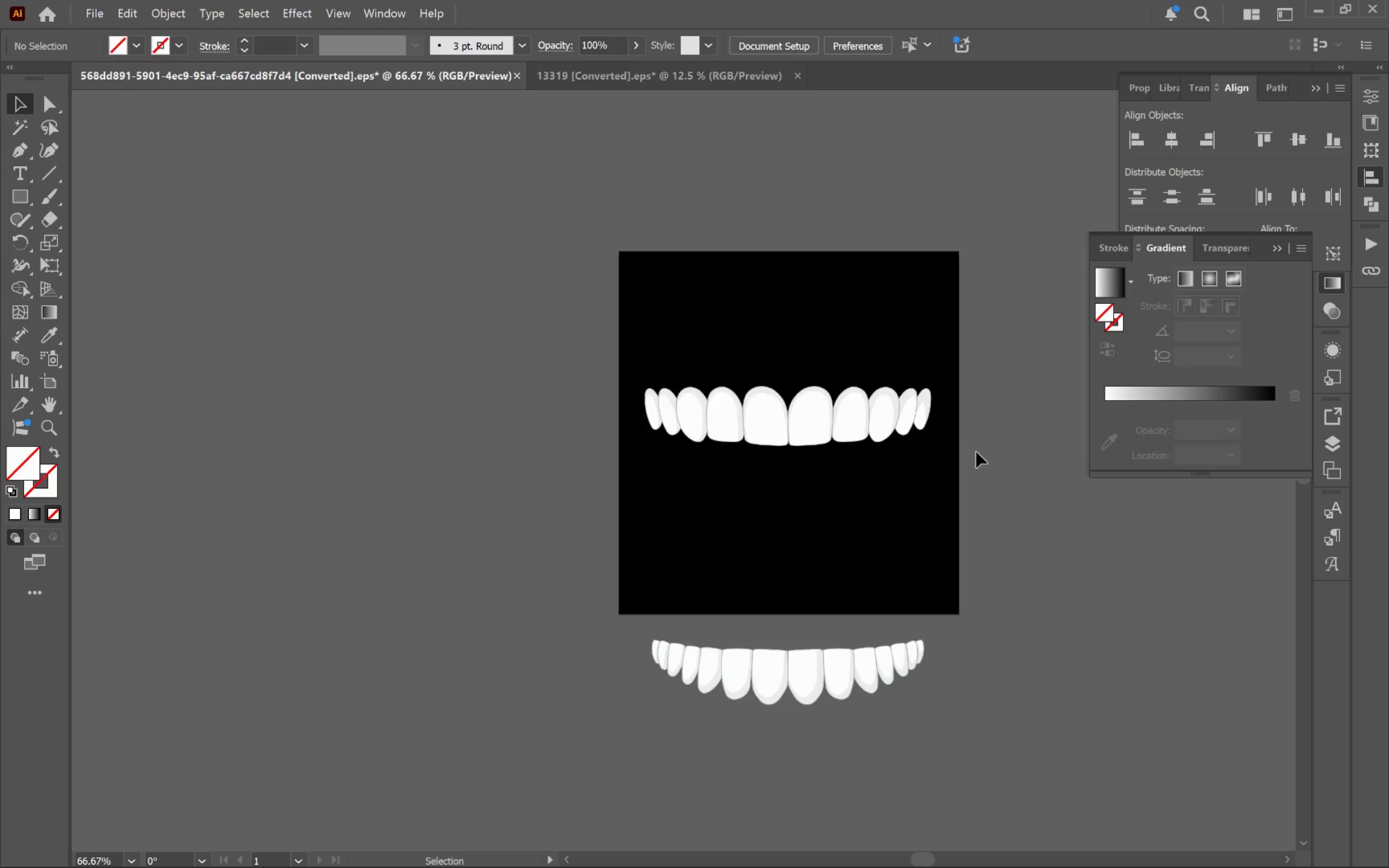 
left_click_drag(start_coordinate=[1000, 501], to_coordinate=[843, 479])
 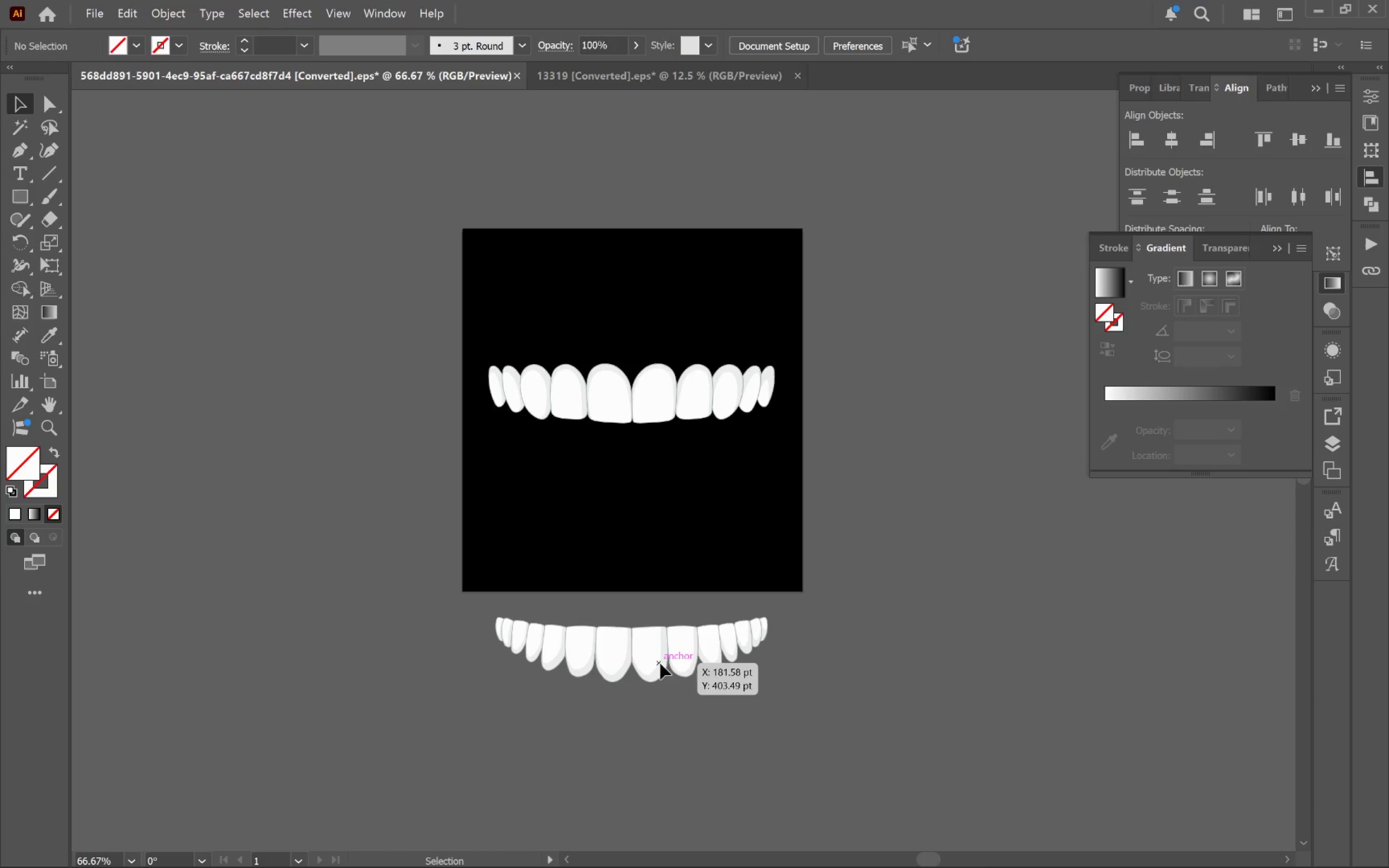 
left_click([655, 658])
 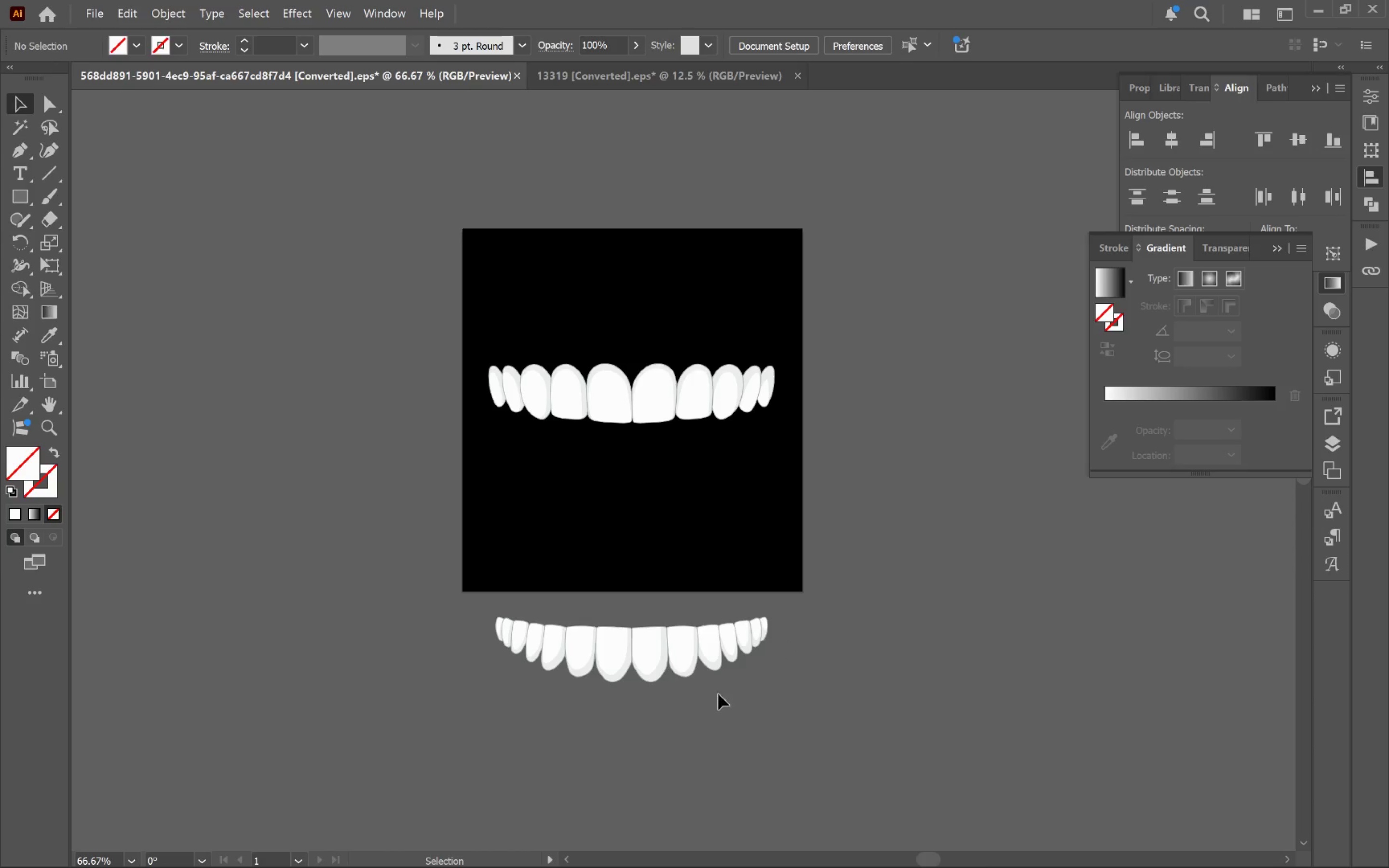 
key(Alt+Control+2)
 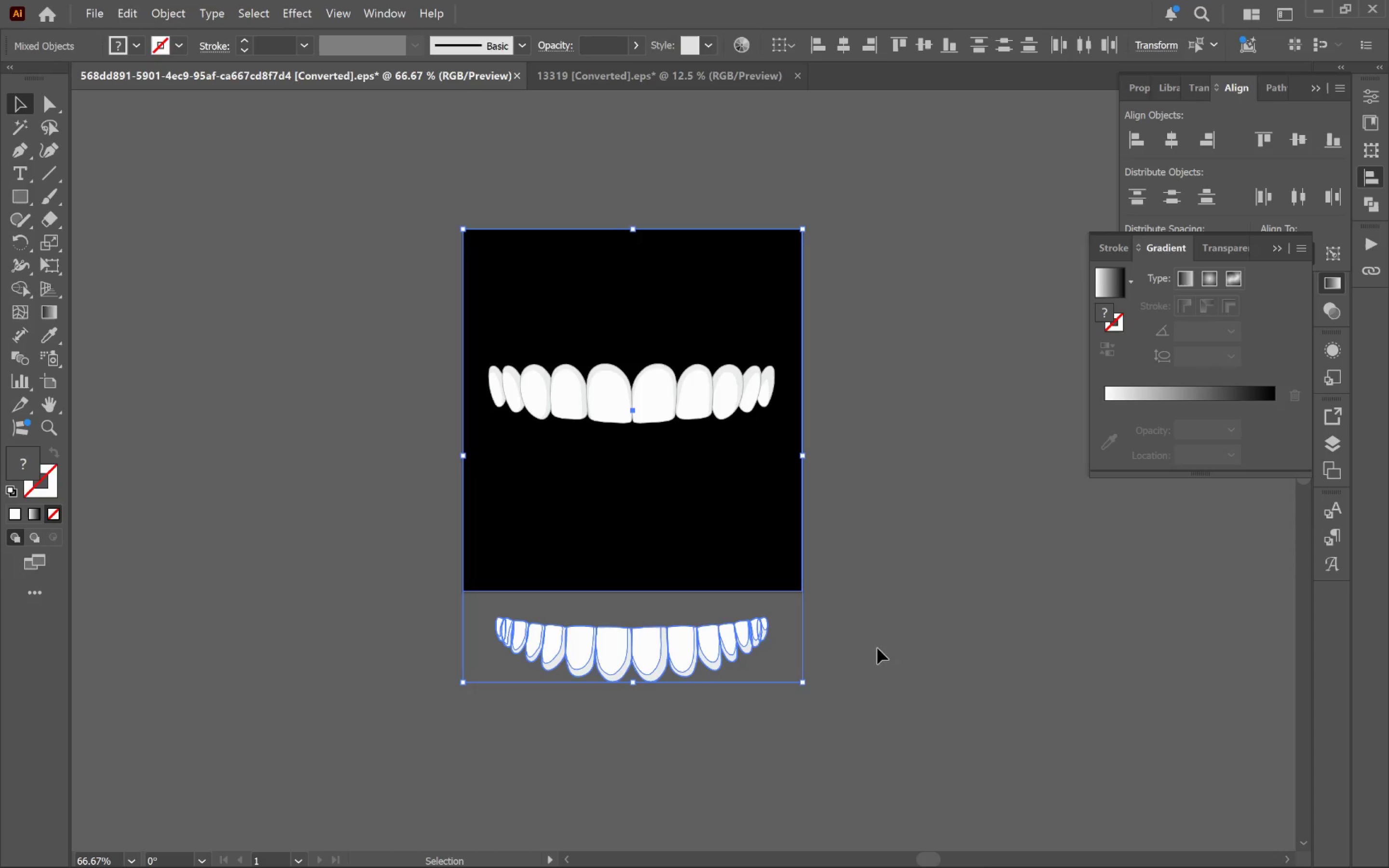 
left_click([885, 642])
 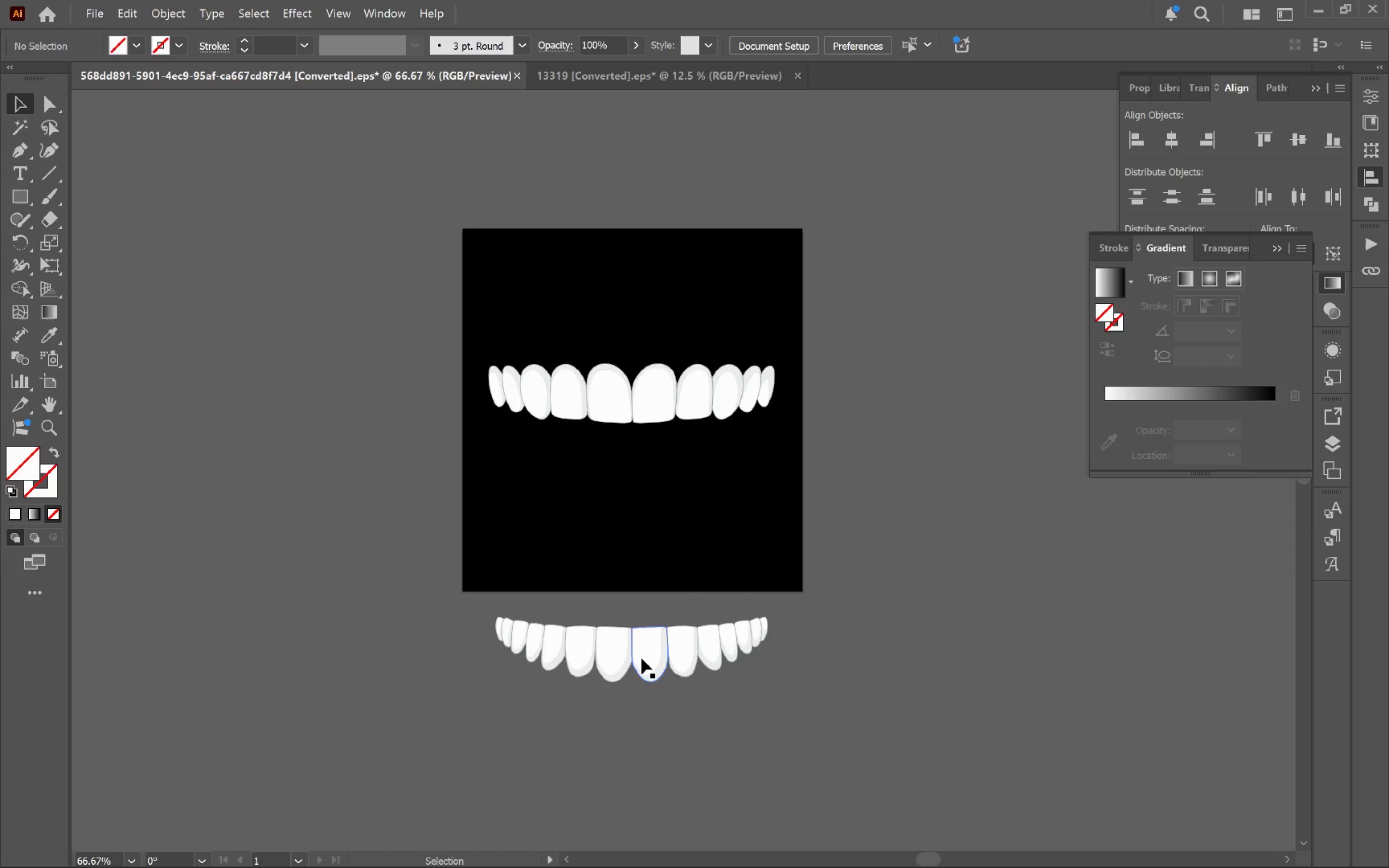 
left_click([636, 656])
 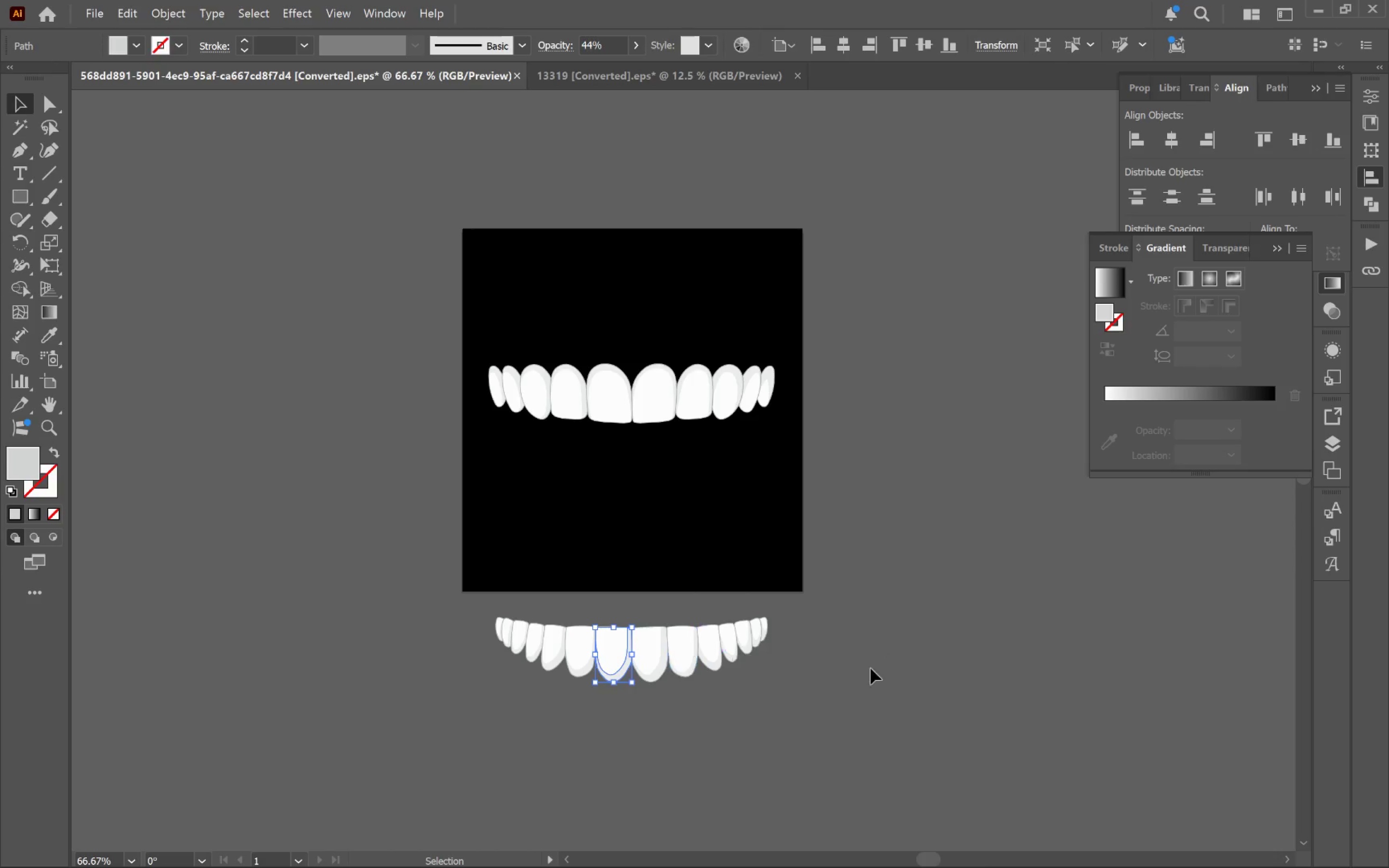 
left_click_drag(start_coordinate=[858, 719], to_coordinate=[458, 609])
 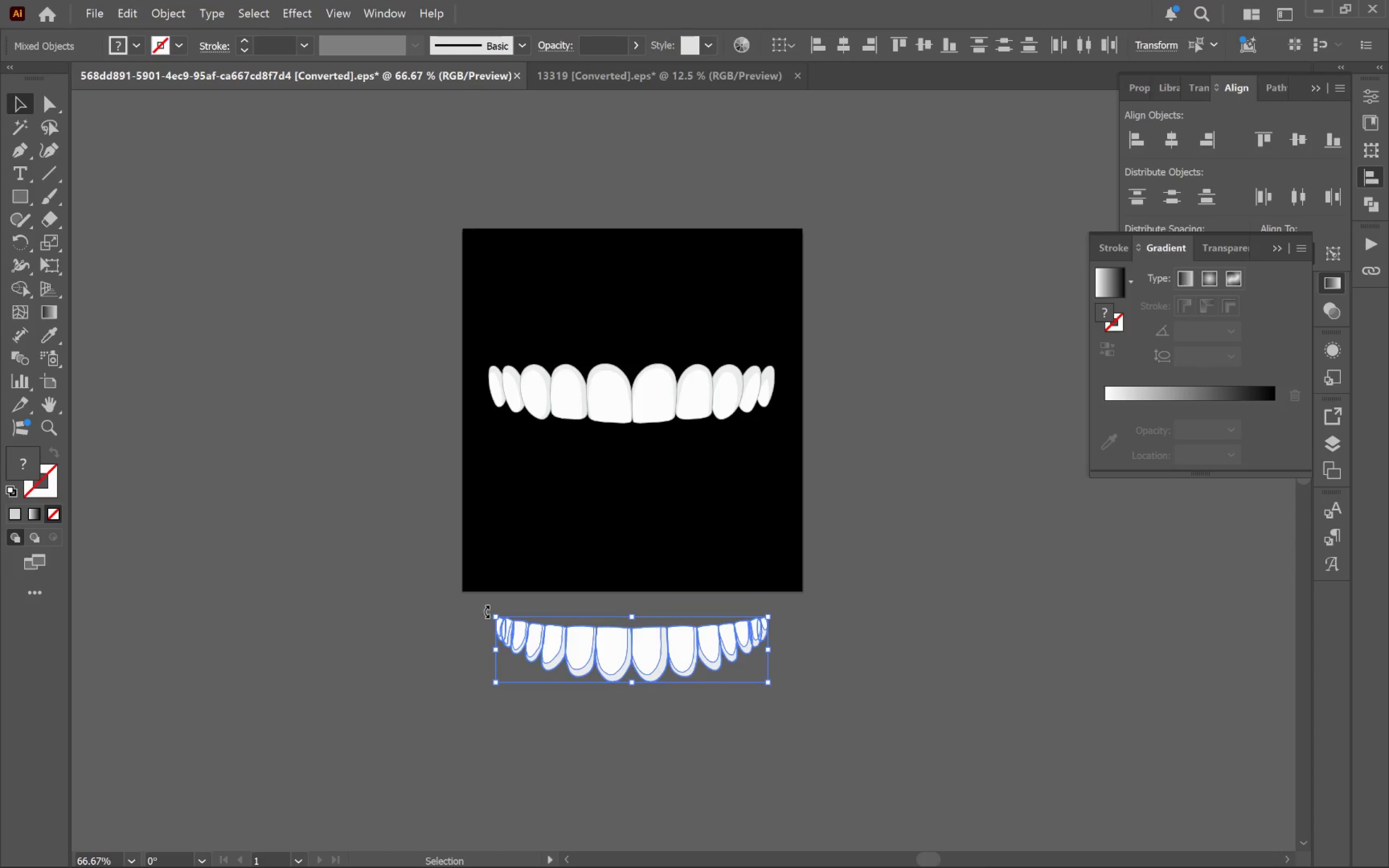 
key(Control+G)
 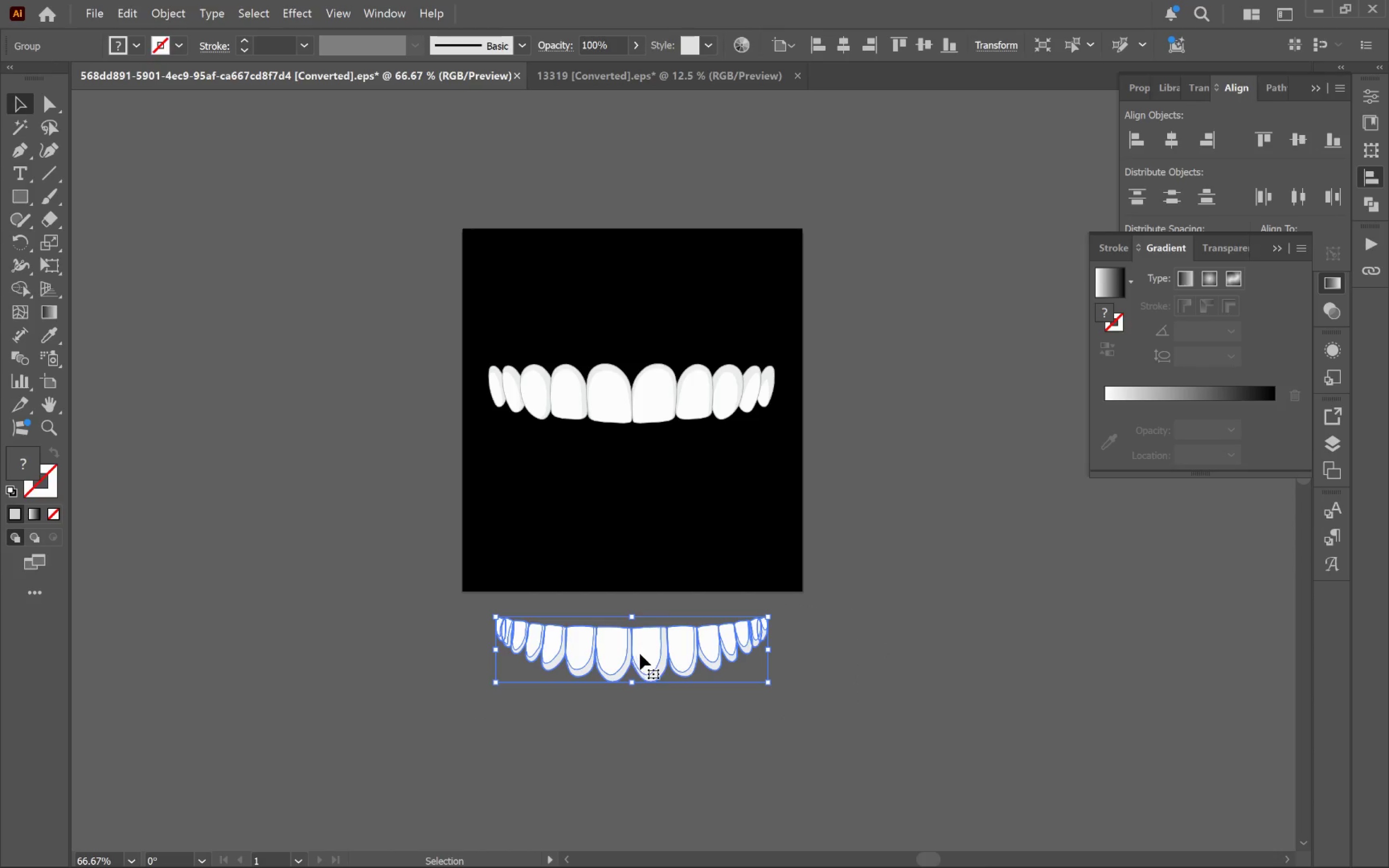 
left_click_drag(start_coordinate=[640, 654], to_coordinate=[654, 452])
 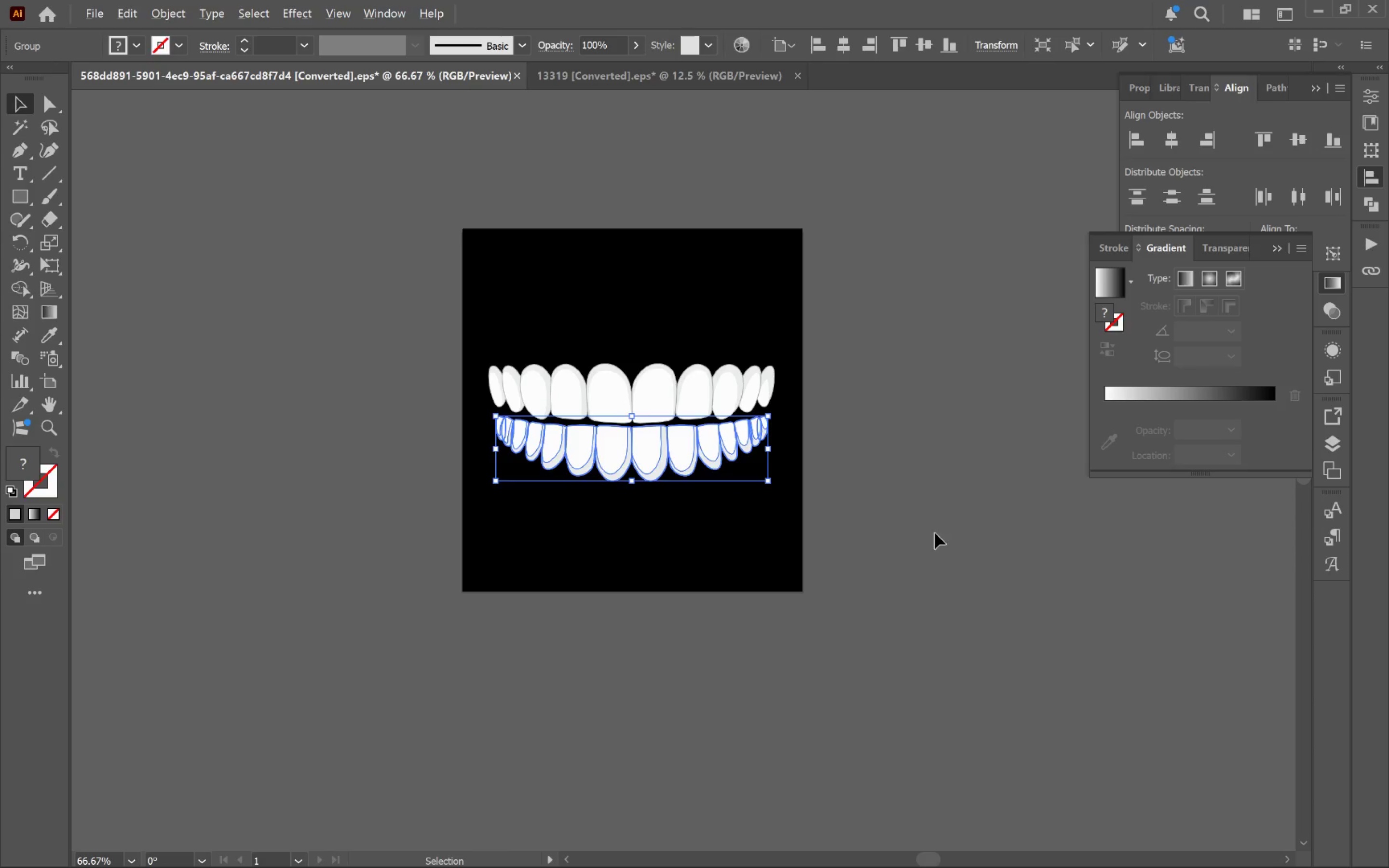 
hold_key(key=ShiftLeft, duration=2.34)
 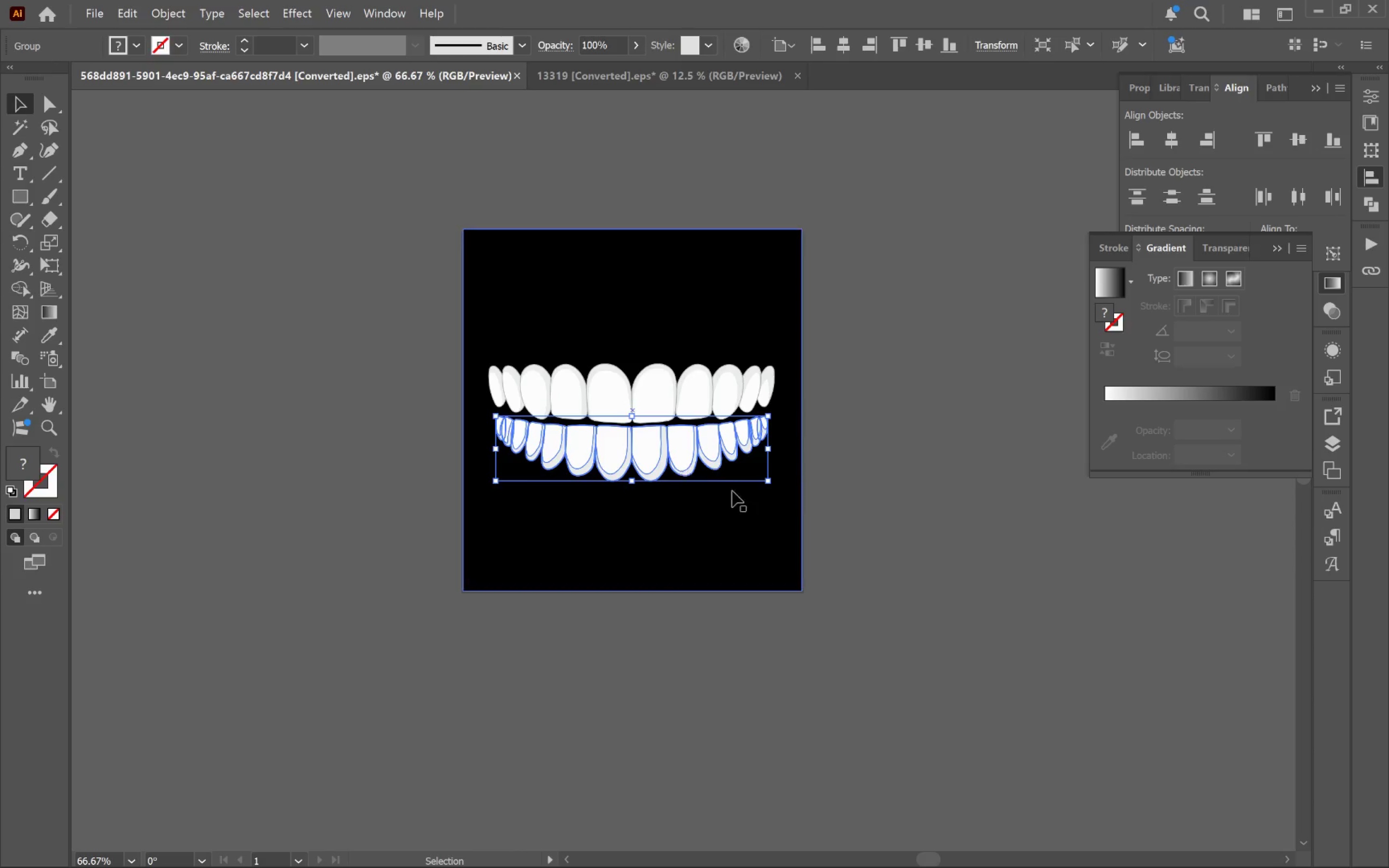 
hold_key(key=AltLeft, duration=0.87)
 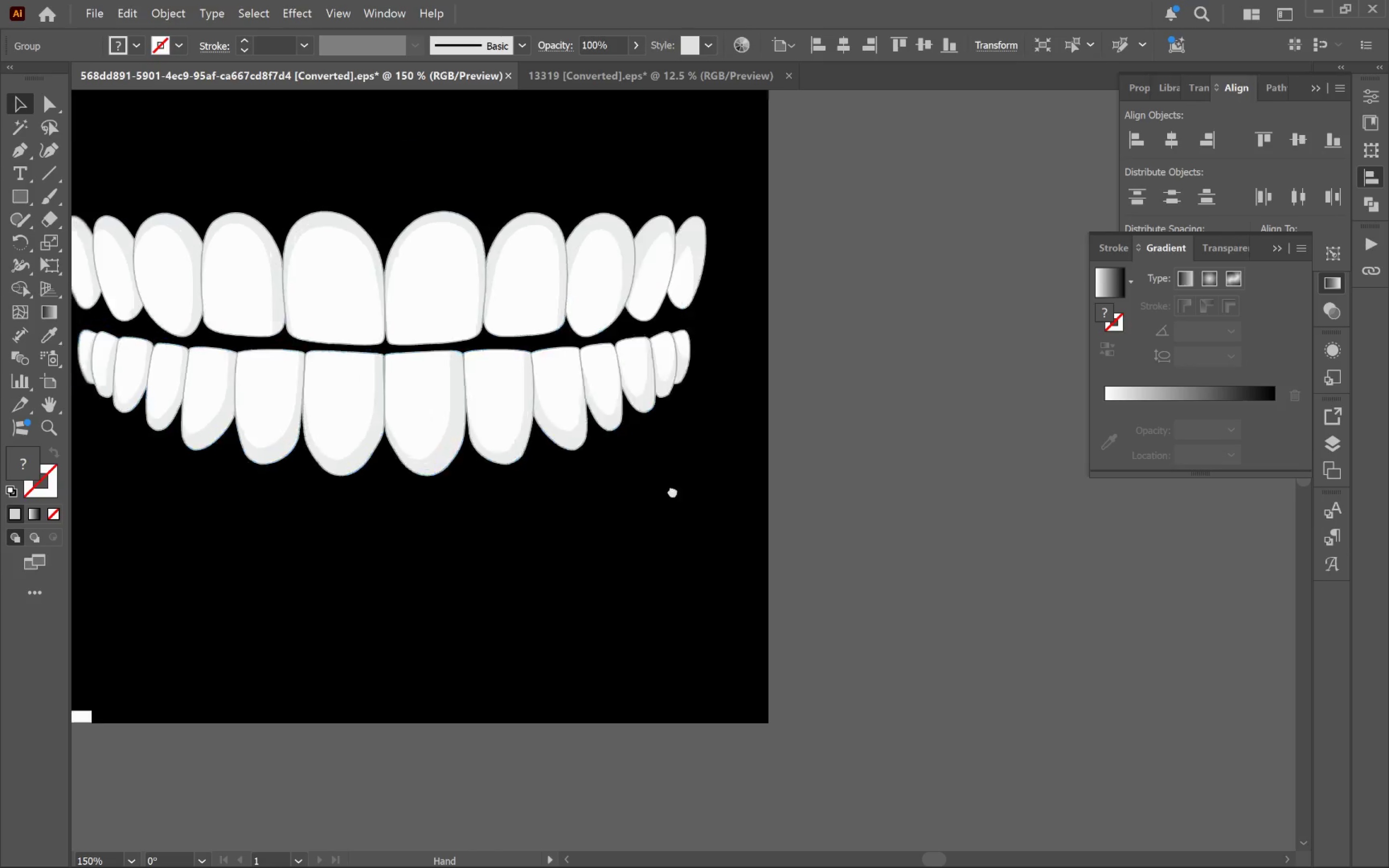 
hold_key(key=Space, duration=1.11)
 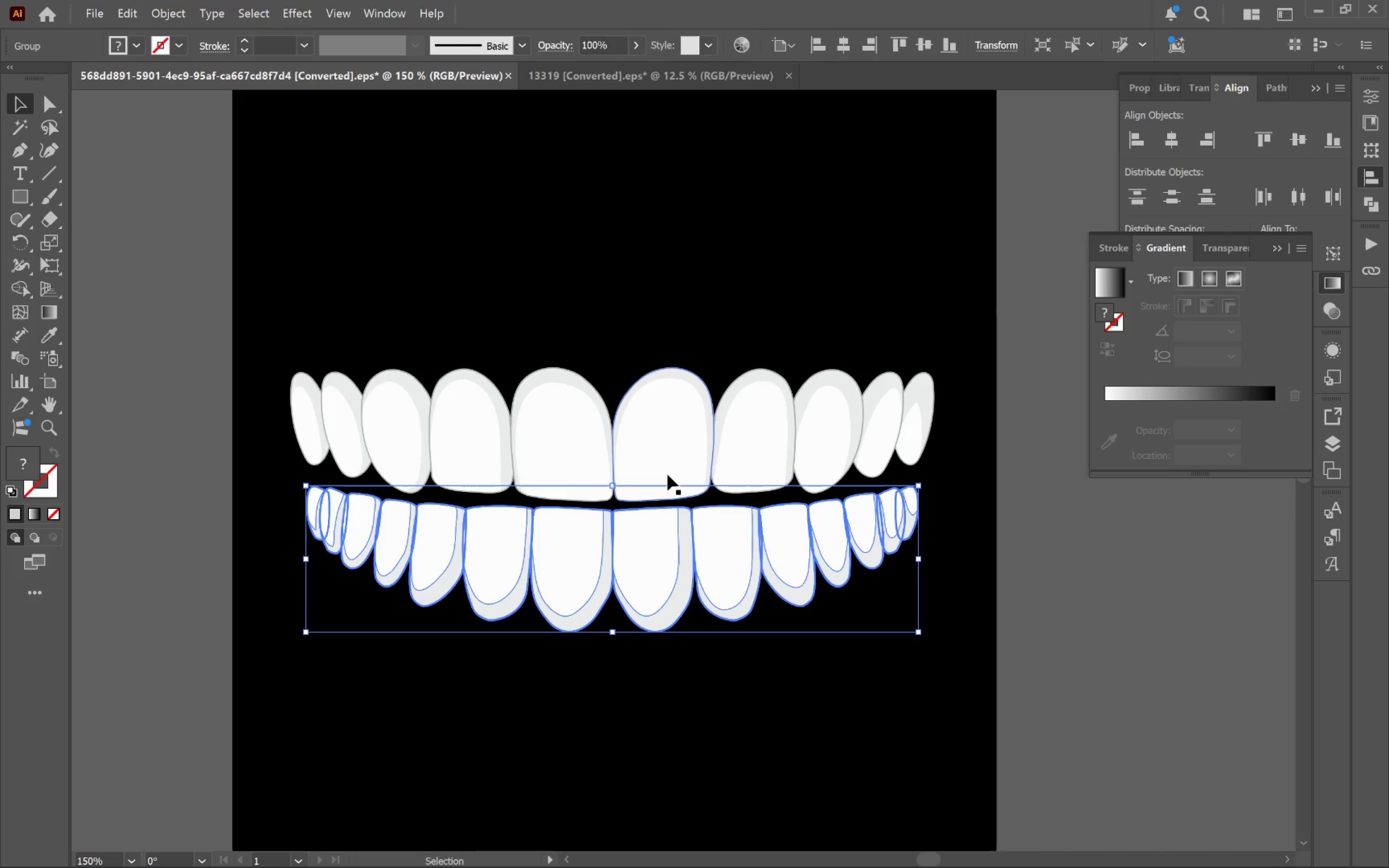 
left_click_drag(start_coordinate=[524, 409], to_coordinate=[878, 636])
 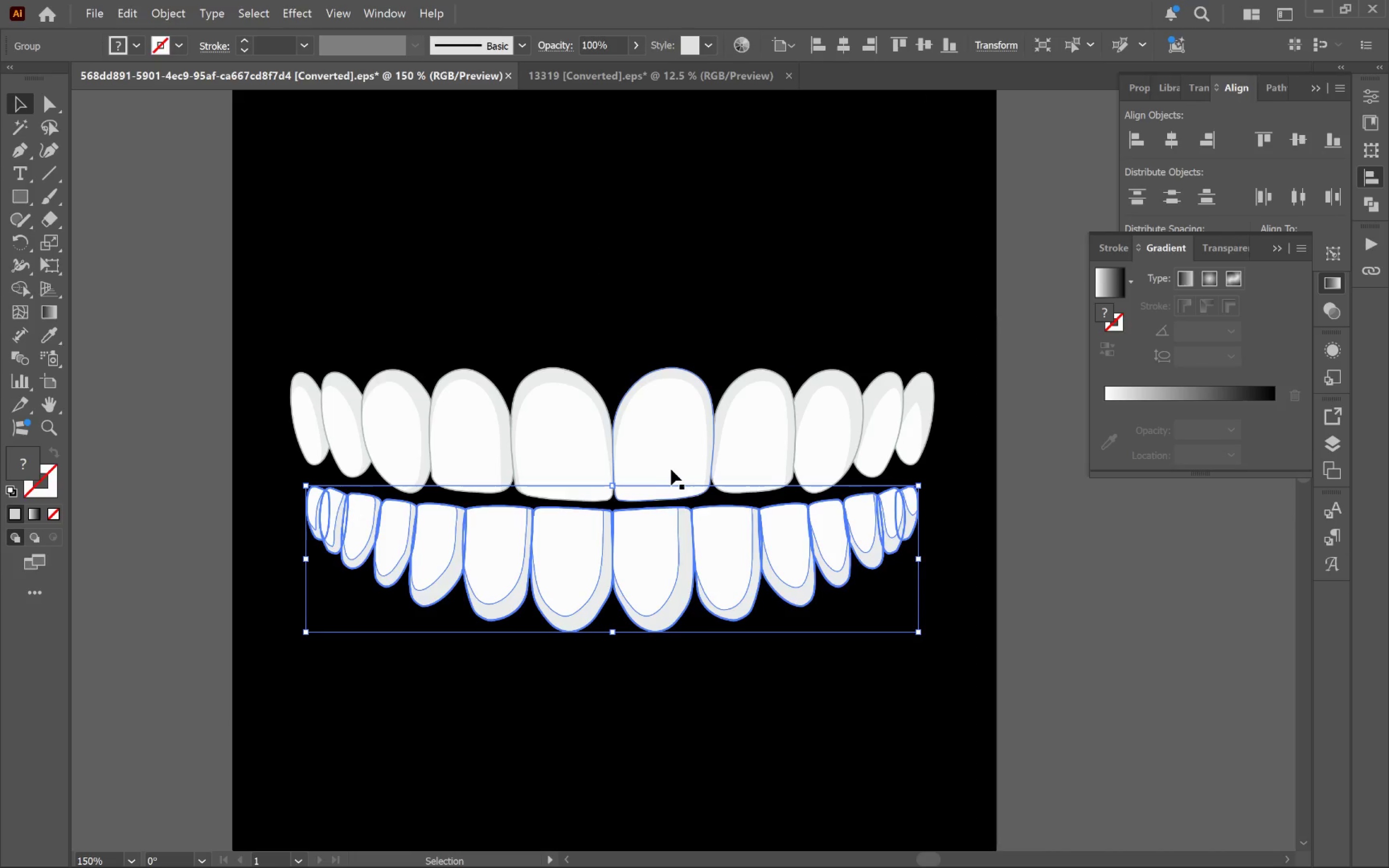 
scroll: coordinate [928, 544], scroll_direction: up, amount: 2.0
 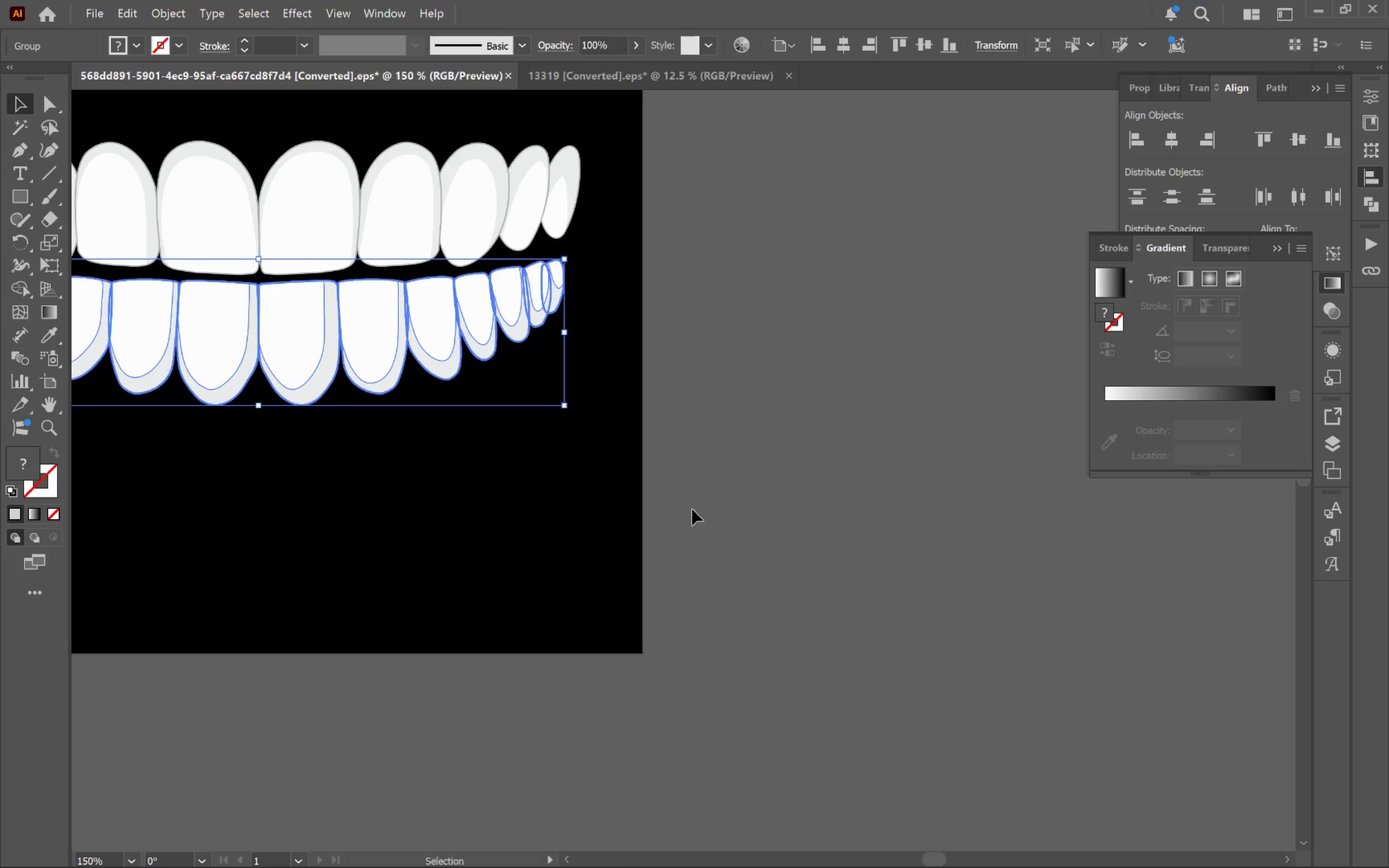 
hold_key(key=ShiftLeft, duration=0.55)
left_click([668, 447])
 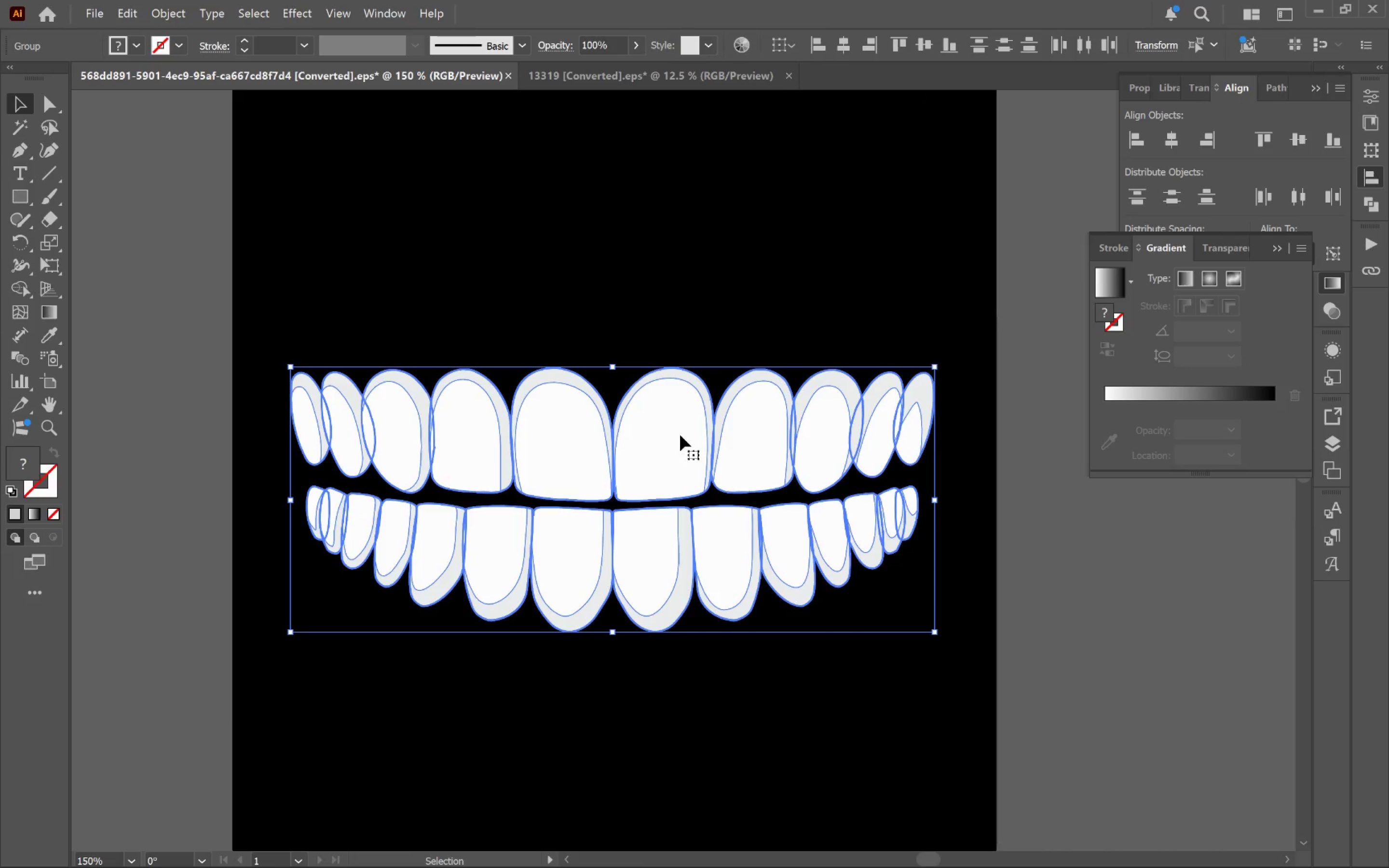 
key(Alt+AltLeft)
 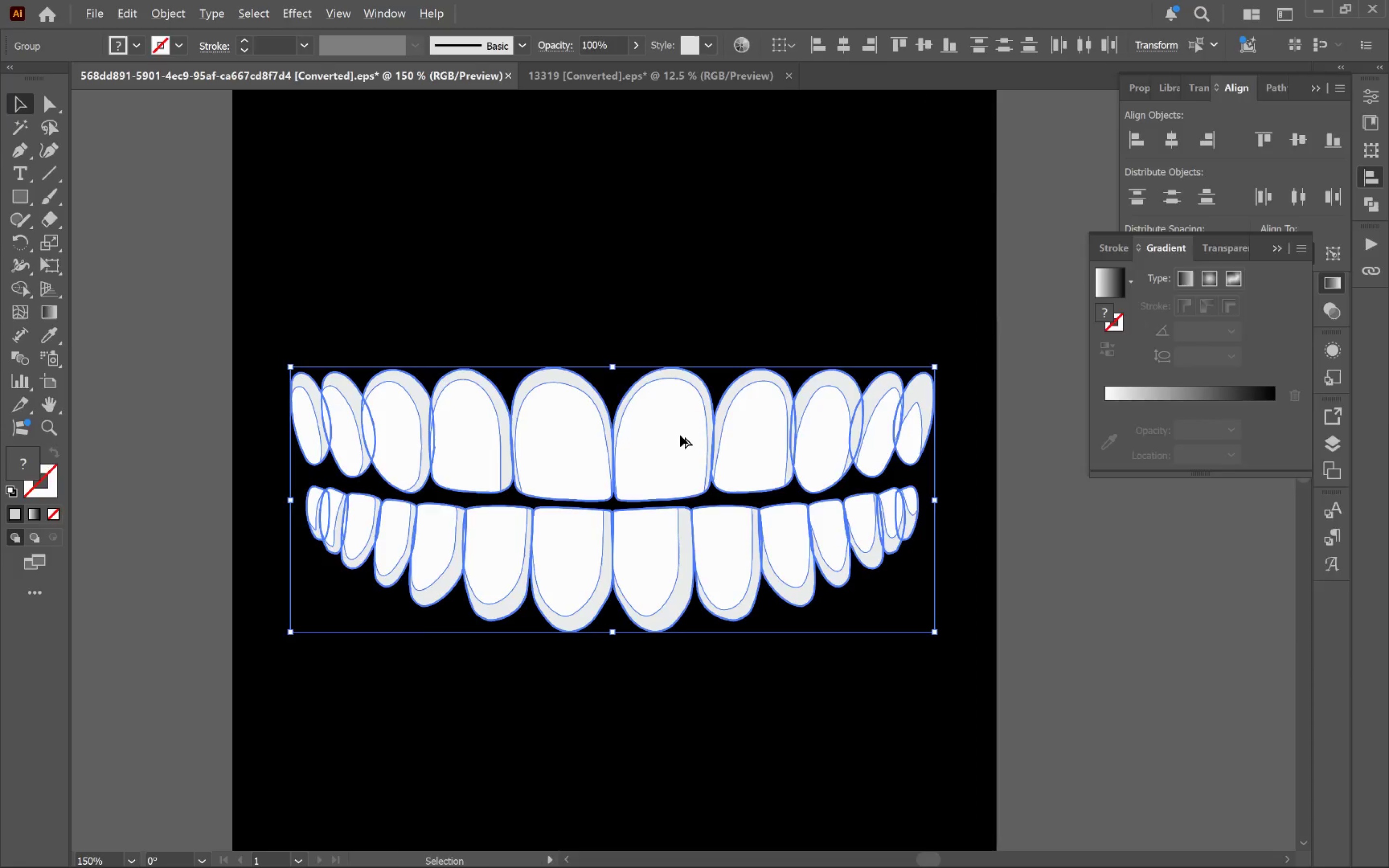 
key(Alt+Tab)
 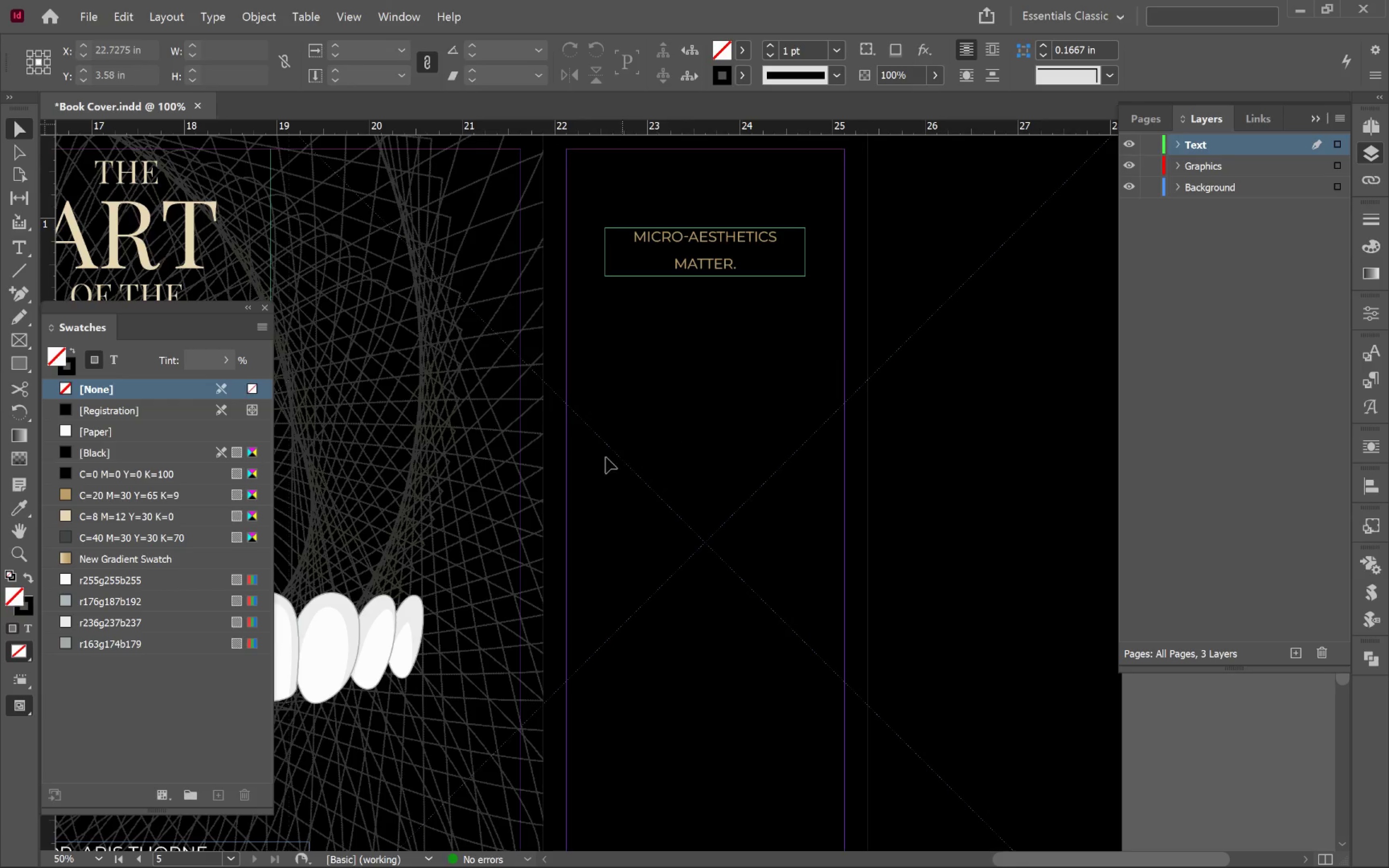 
hold_key(key=Space, duration=0.7)
 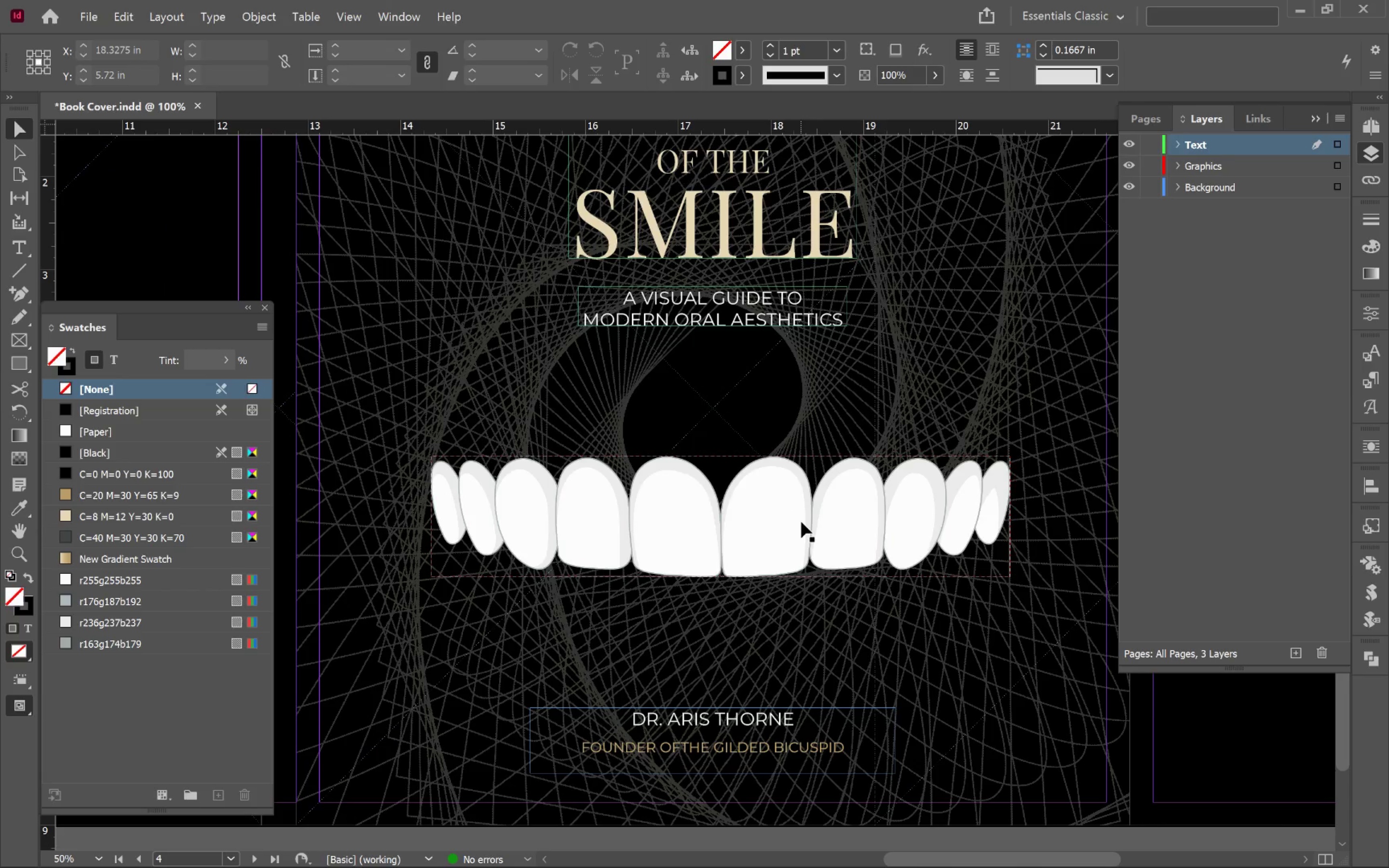 
left_click_drag(start_coordinate=[476, 492], to_coordinate=[1062, 358])
 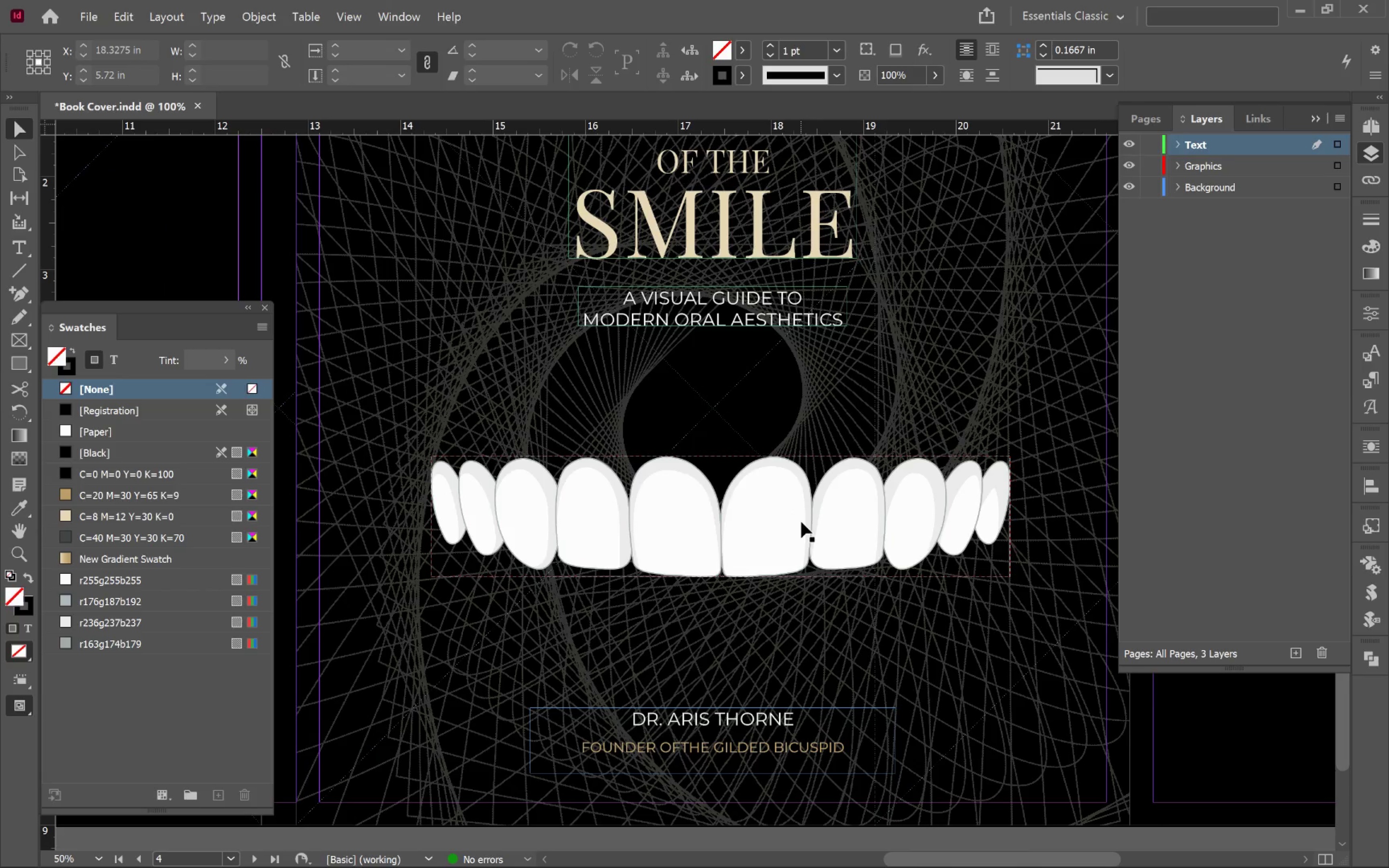 
left_click([801, 522])
 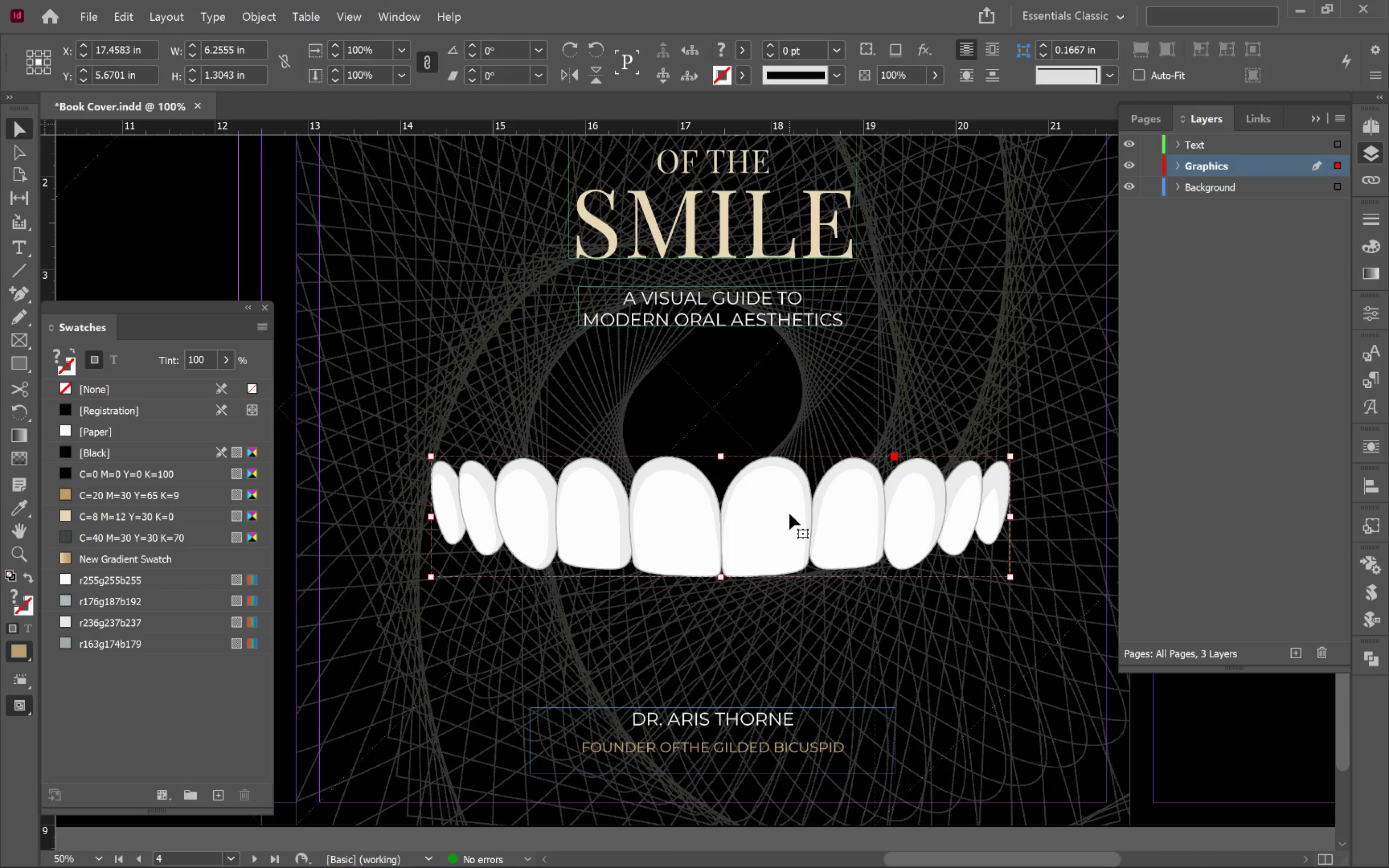 
key(Backspace)
 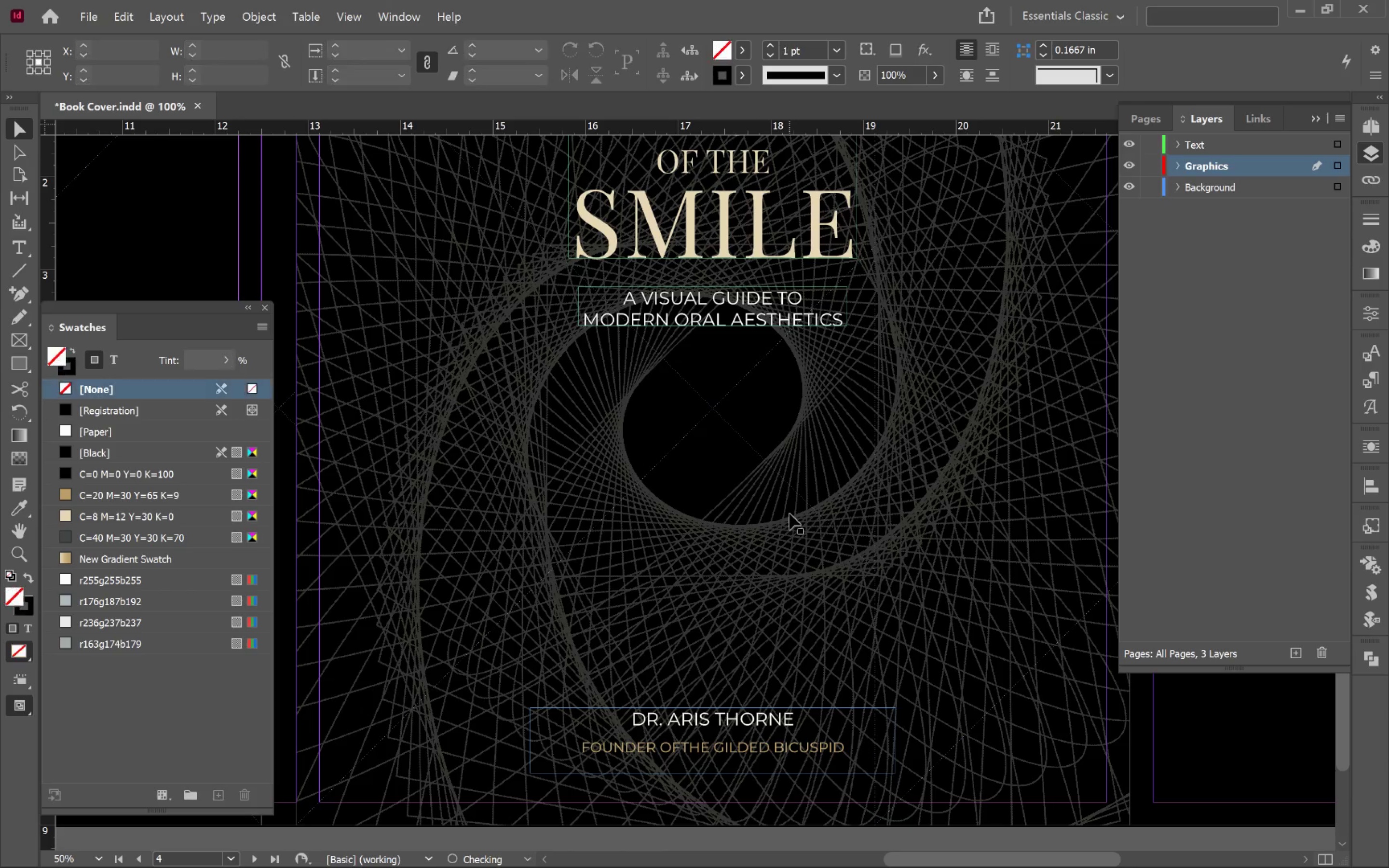 
key(Alt+AltLeft)
 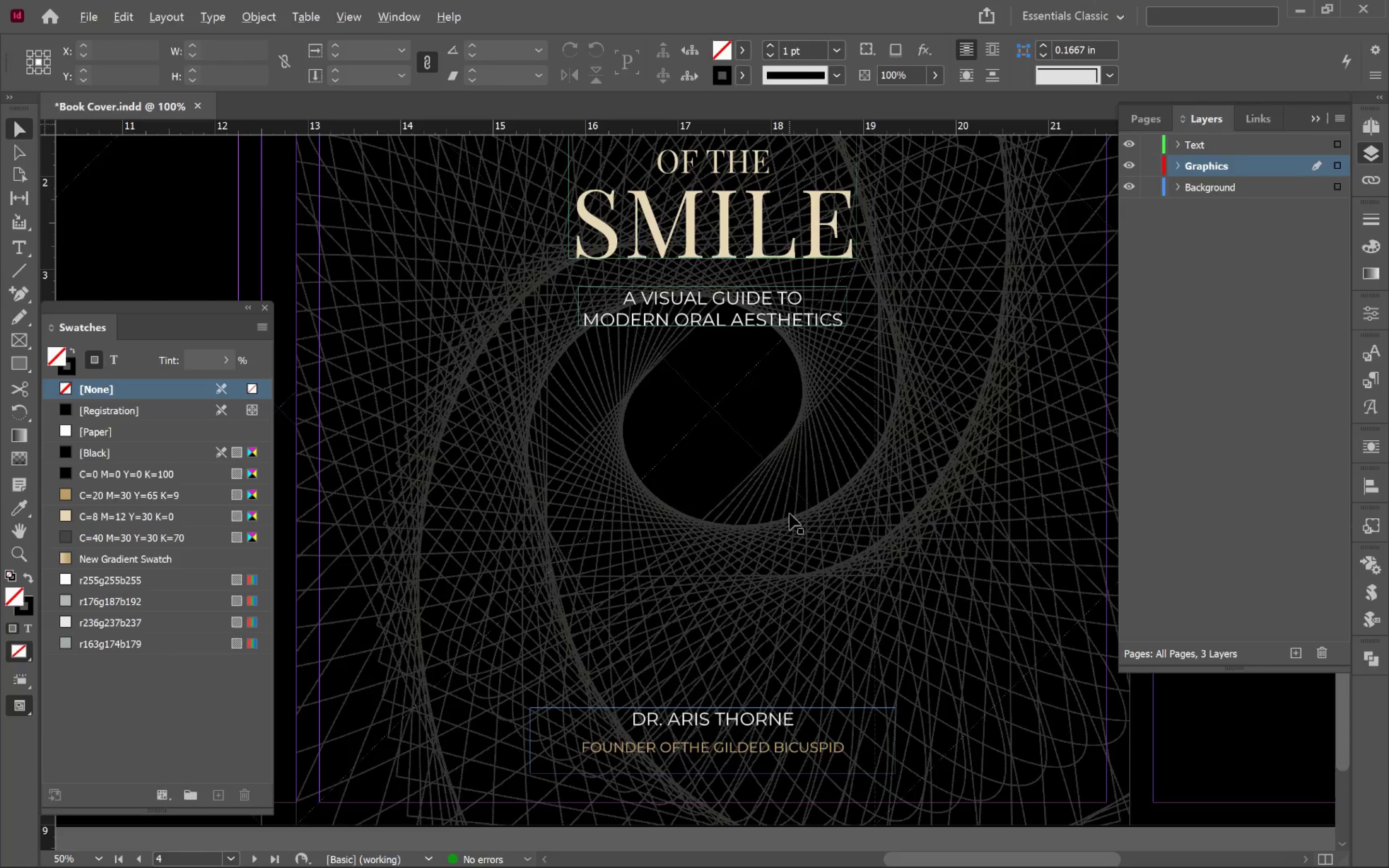 
key(Alt+Tab)
 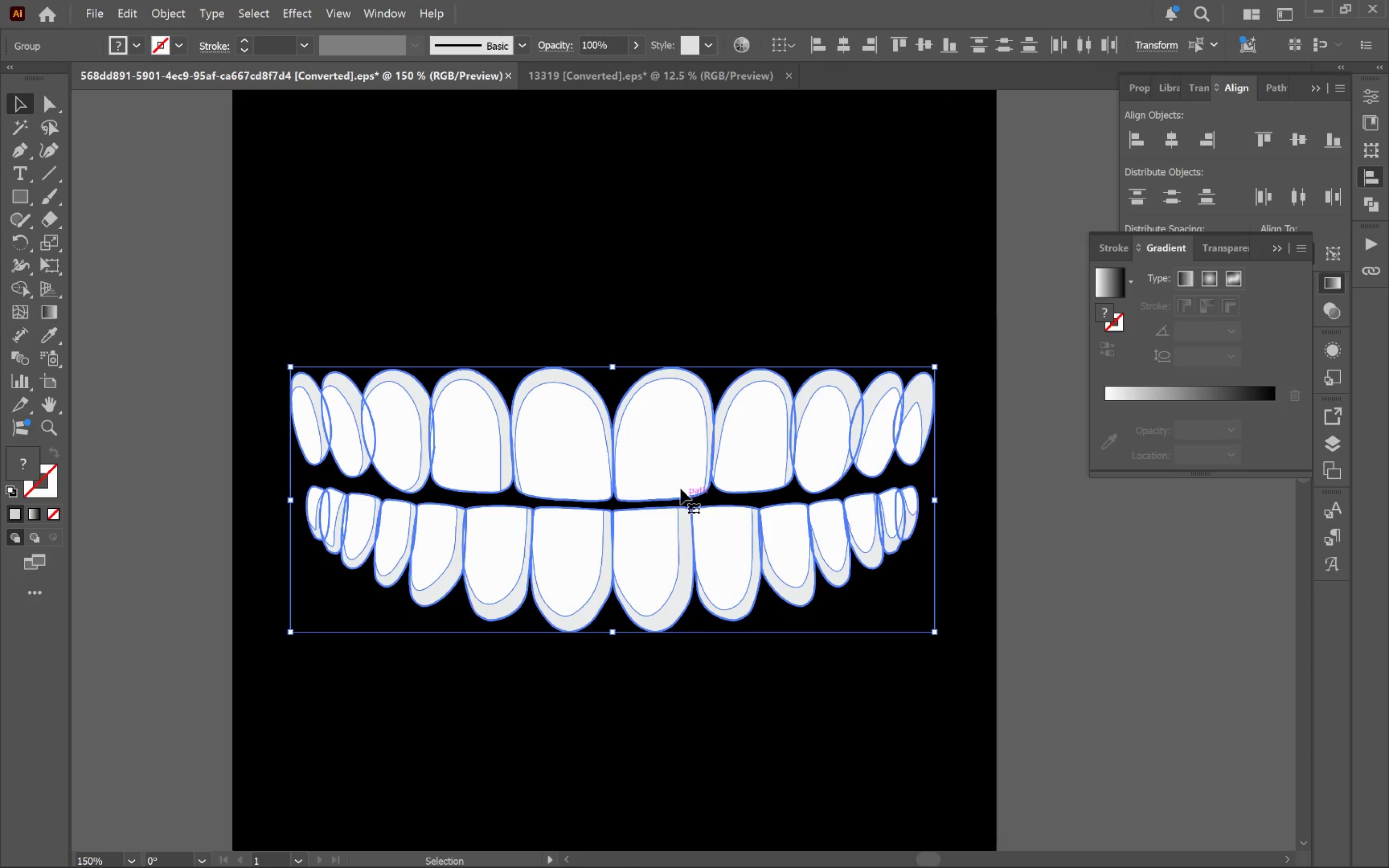 
left_click_drag(start_coordinate=[674, 461], to_coordinate=[702, 470])
 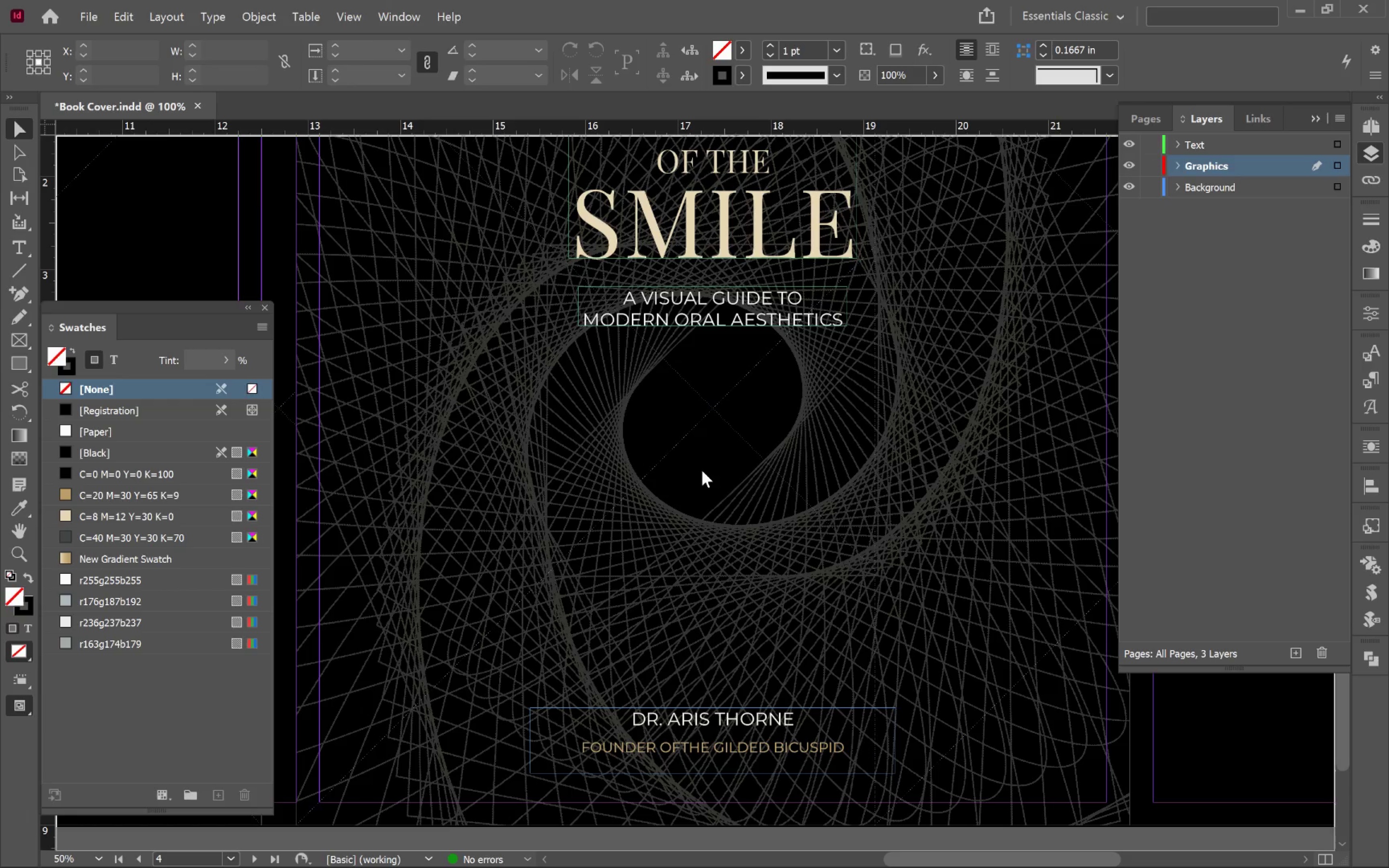 
key(Alt+AltLeft)
 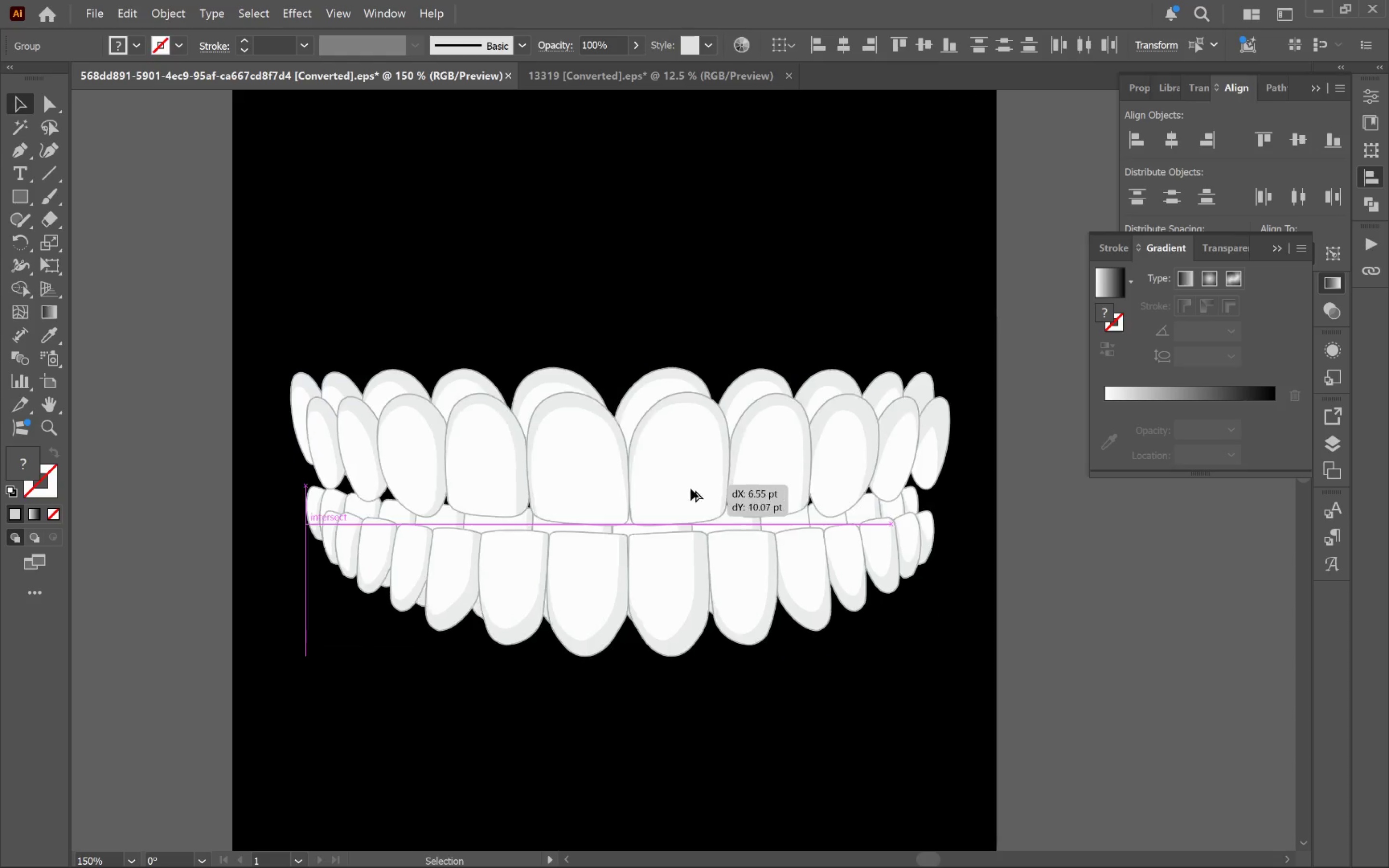 
key(Alt+Tab)
 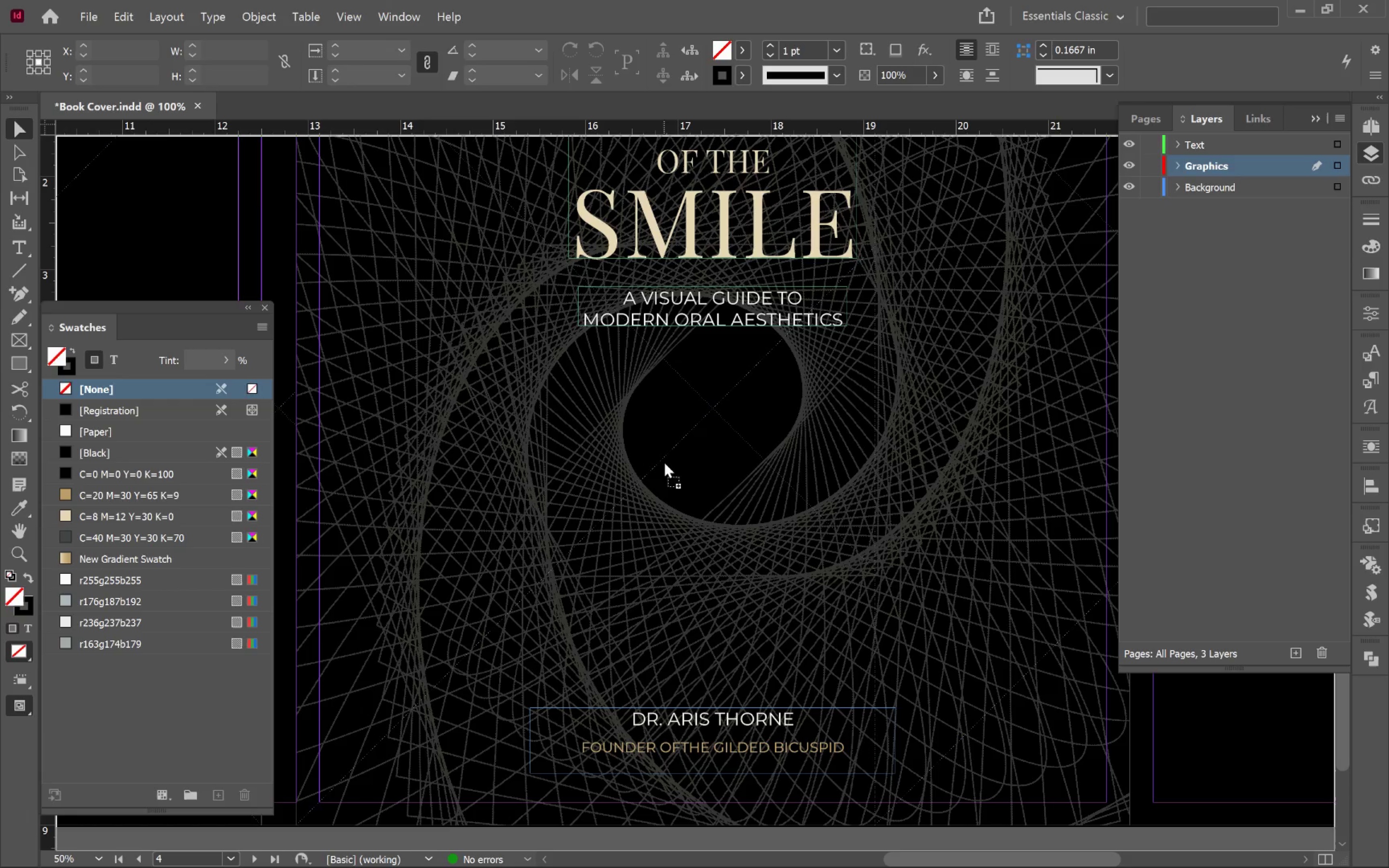 
hold_key(key=ShiftLeft, duration=2.66)
 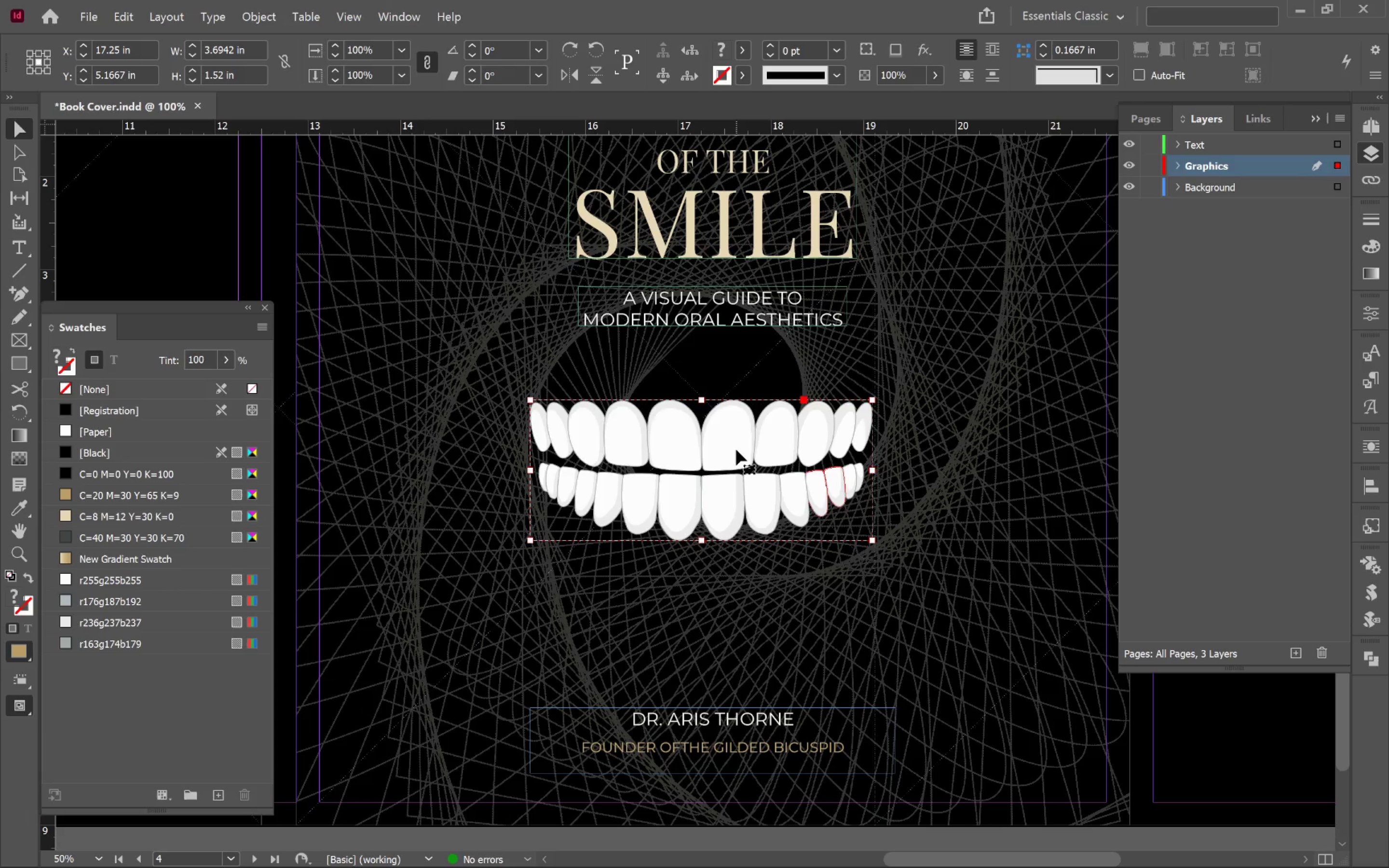 
left_click_drag(start_coordinate=[736, 449], to_coordinate=[746, 500])
 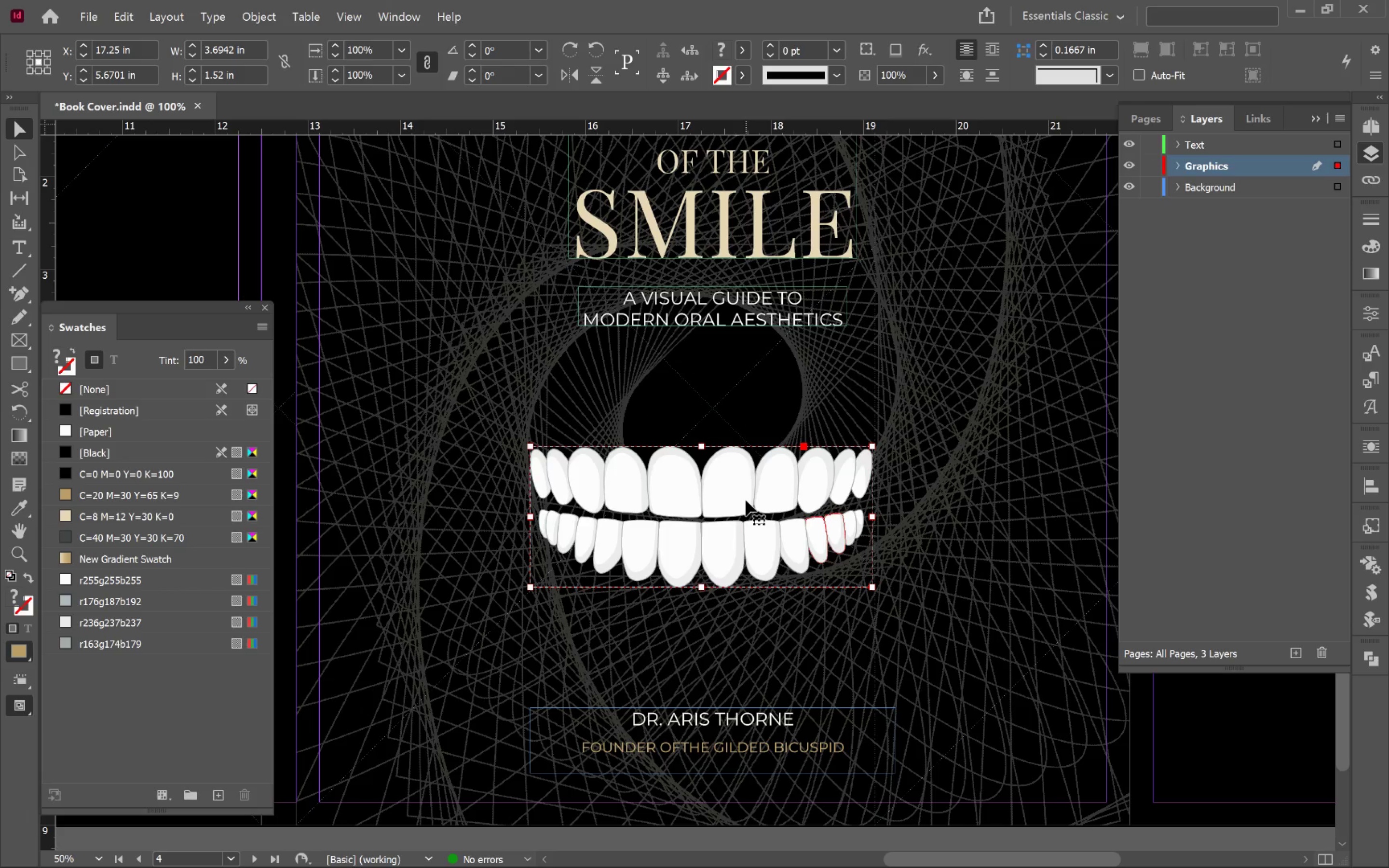 
hold_key(key=ShiftLeft, duration=1.88)
 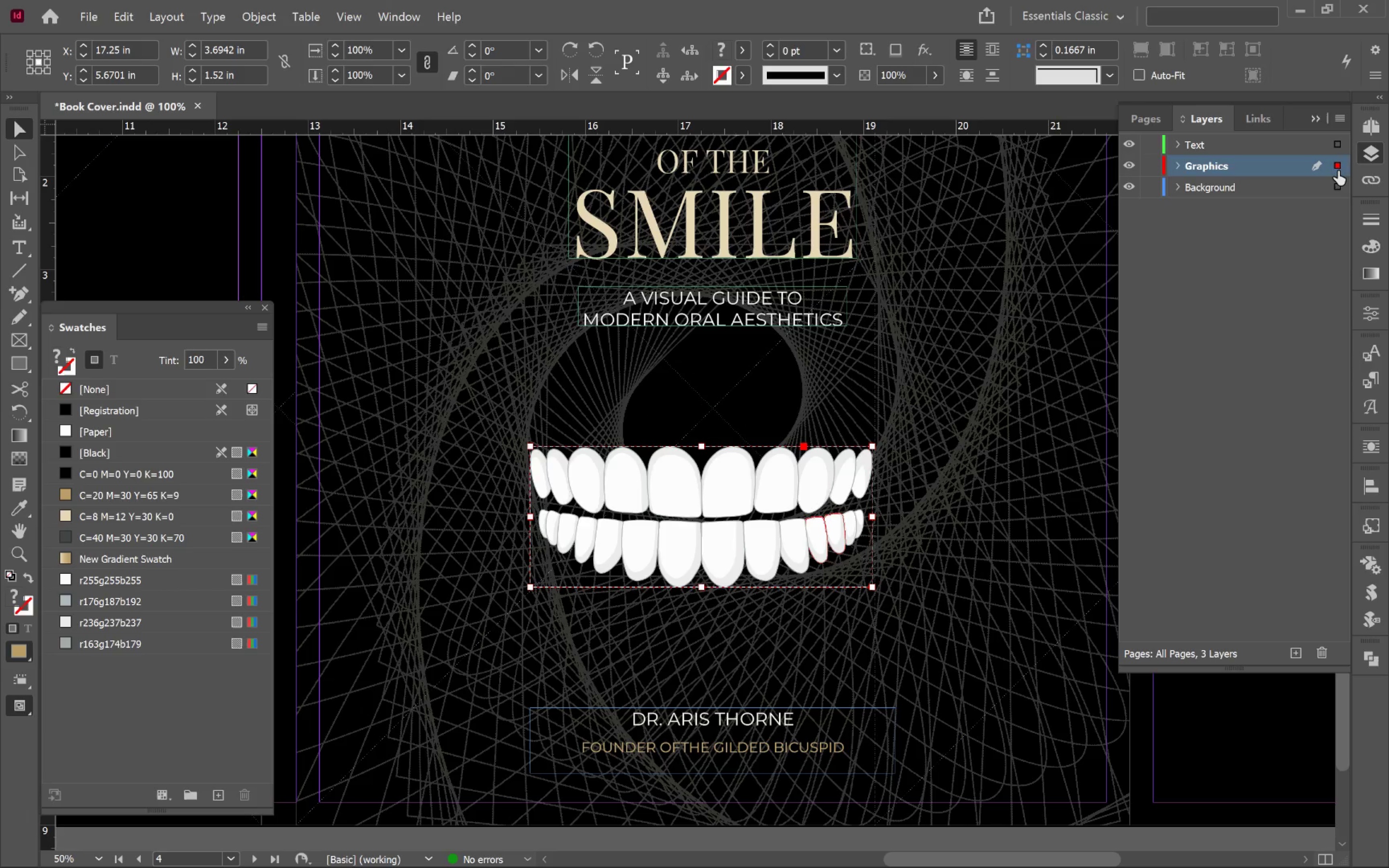 
left_click_drag(start_coordinate=[1341, 166], to_coordinate=[1339, 180])
 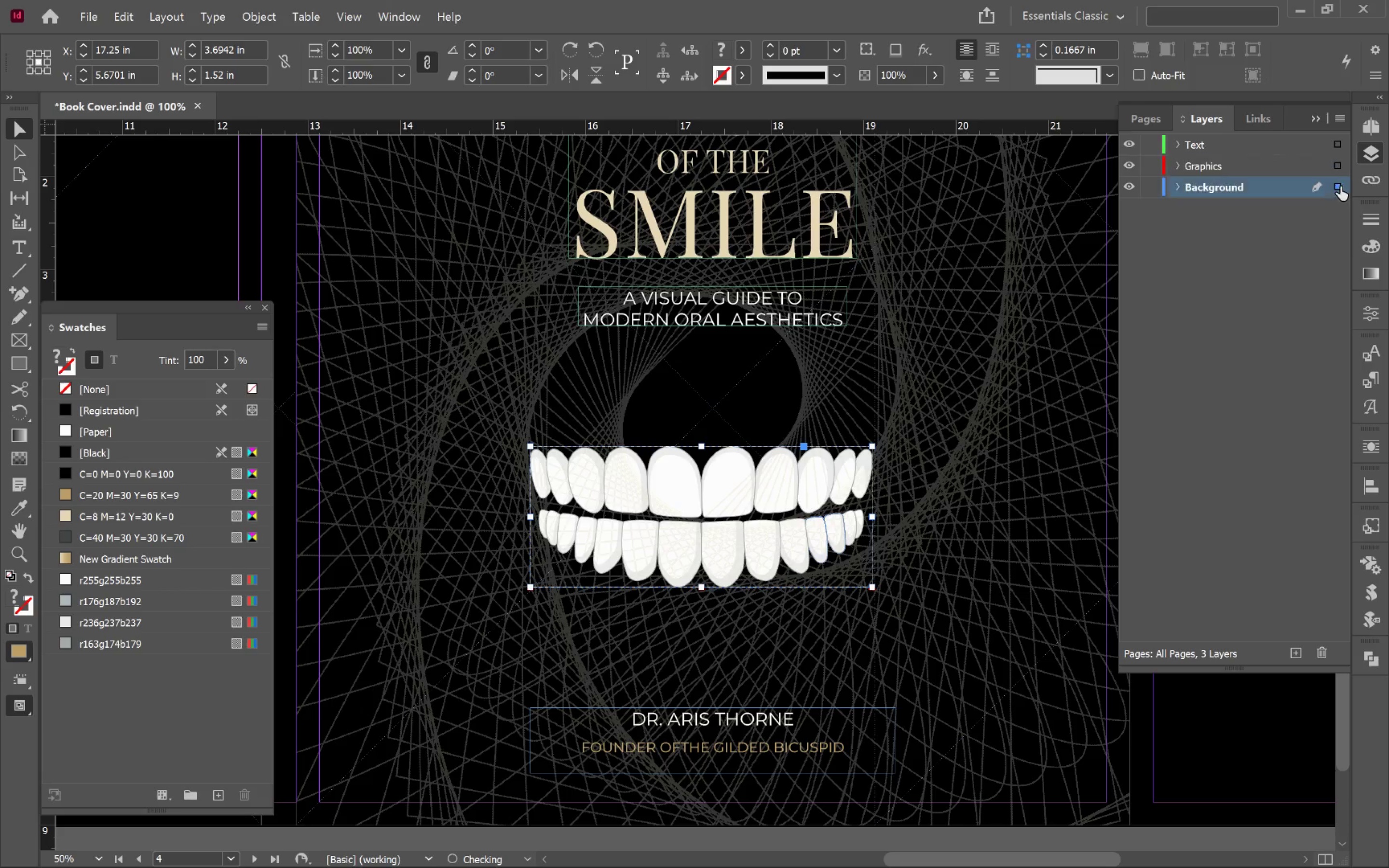 
mouse_move([1336, 198])
 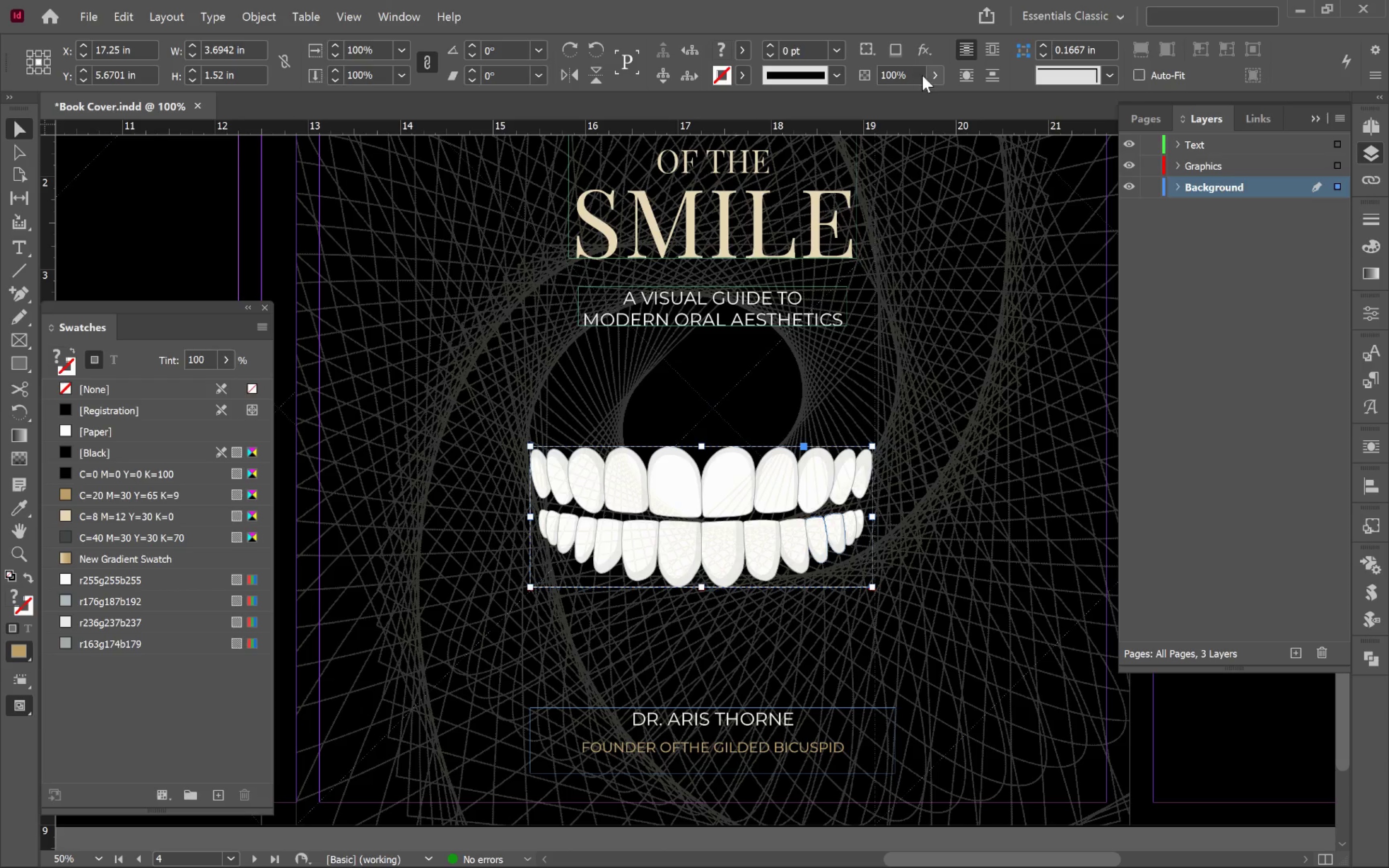 
left_click([938, 71])
 